 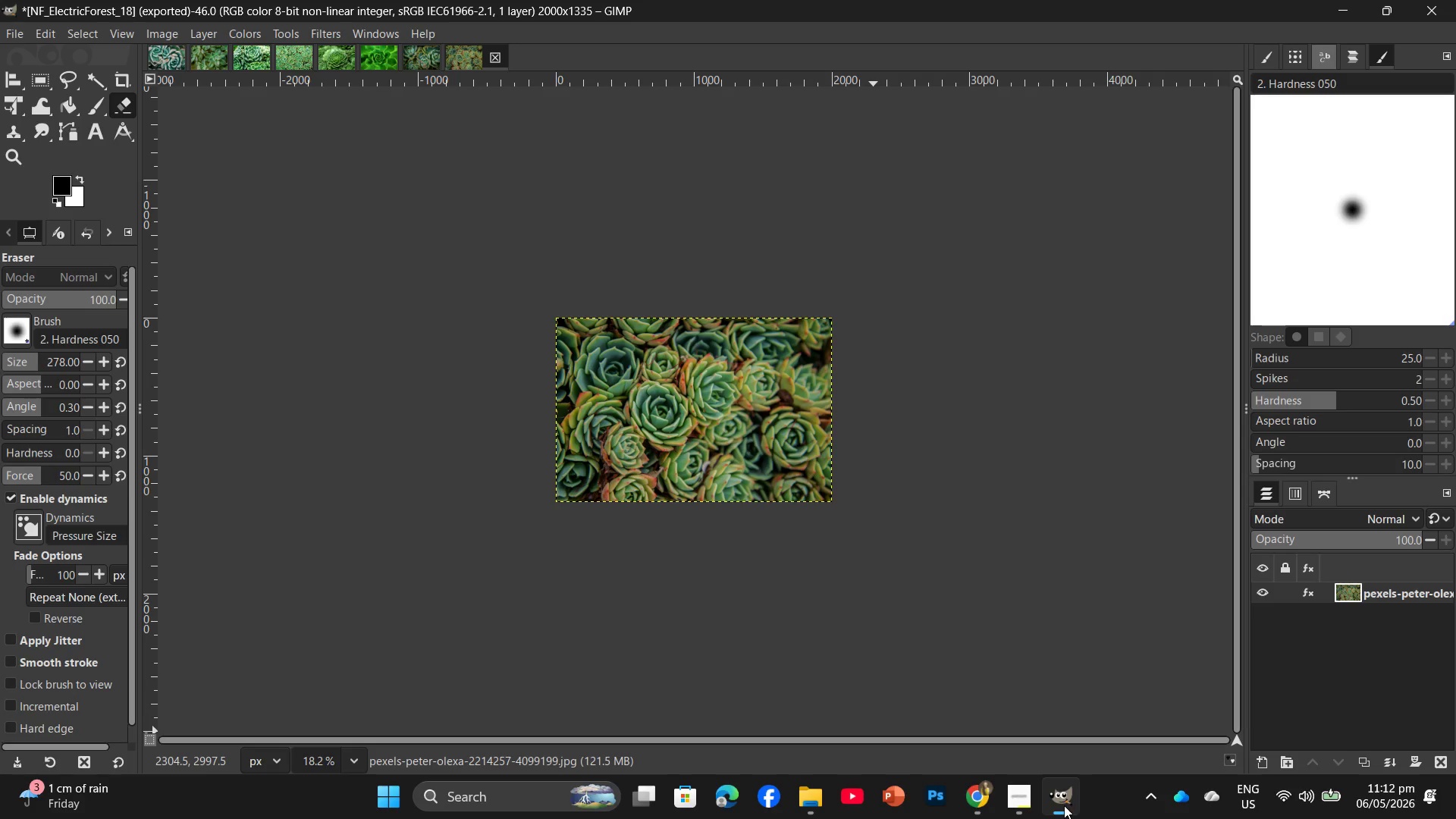 
left_click([808, 802])
 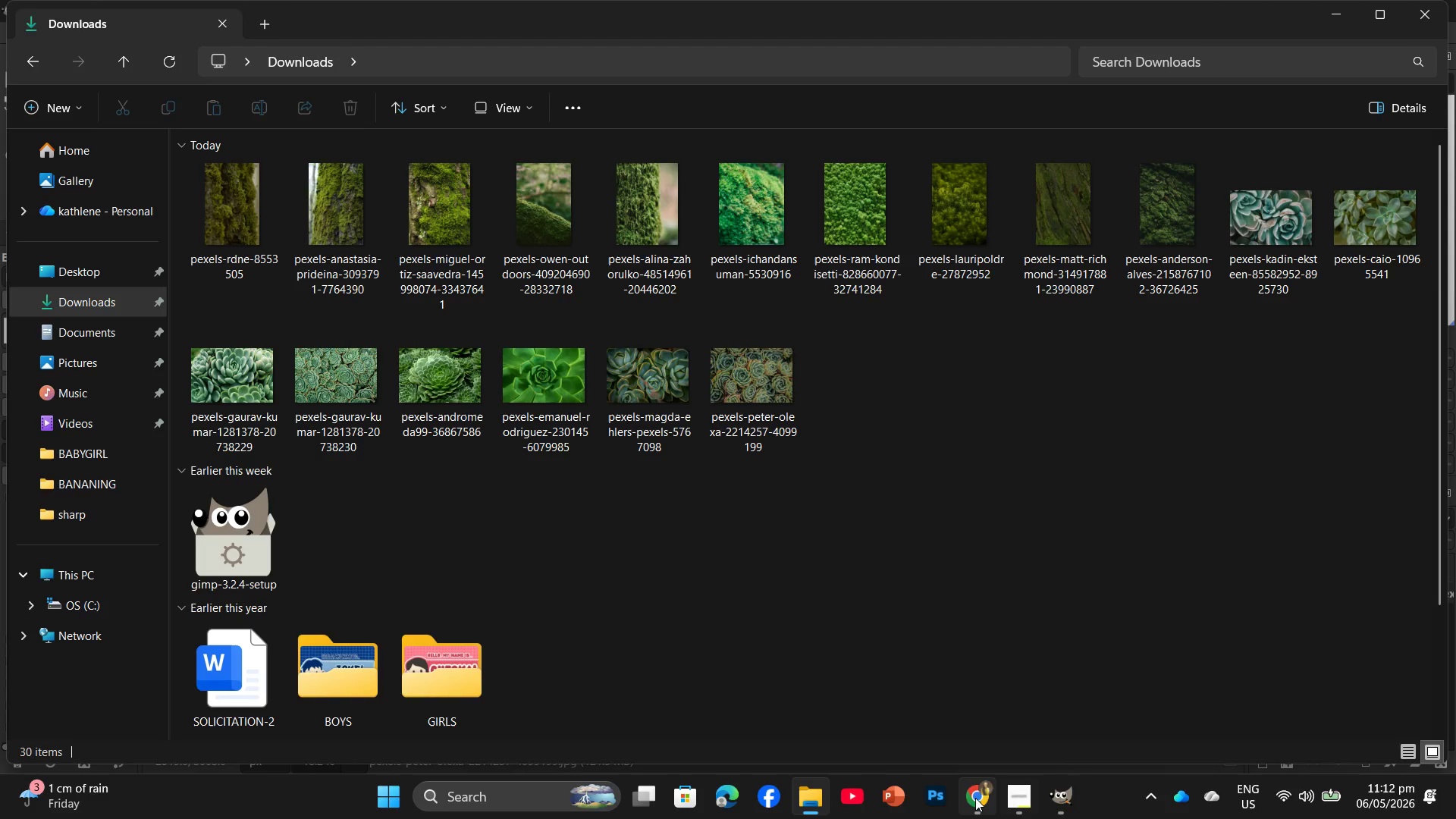 
left_click([972, 799])
 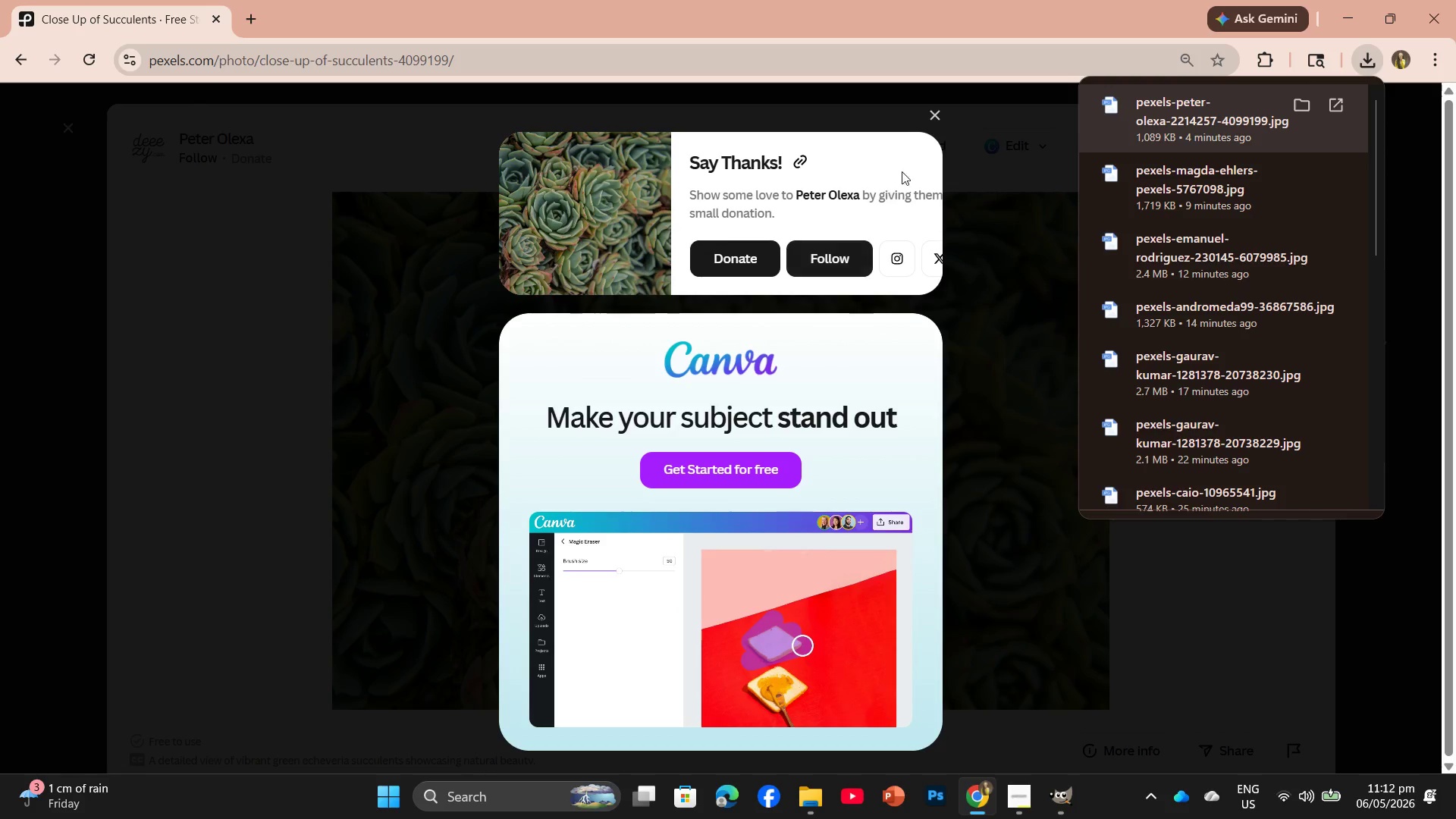 
wait(5.23)
 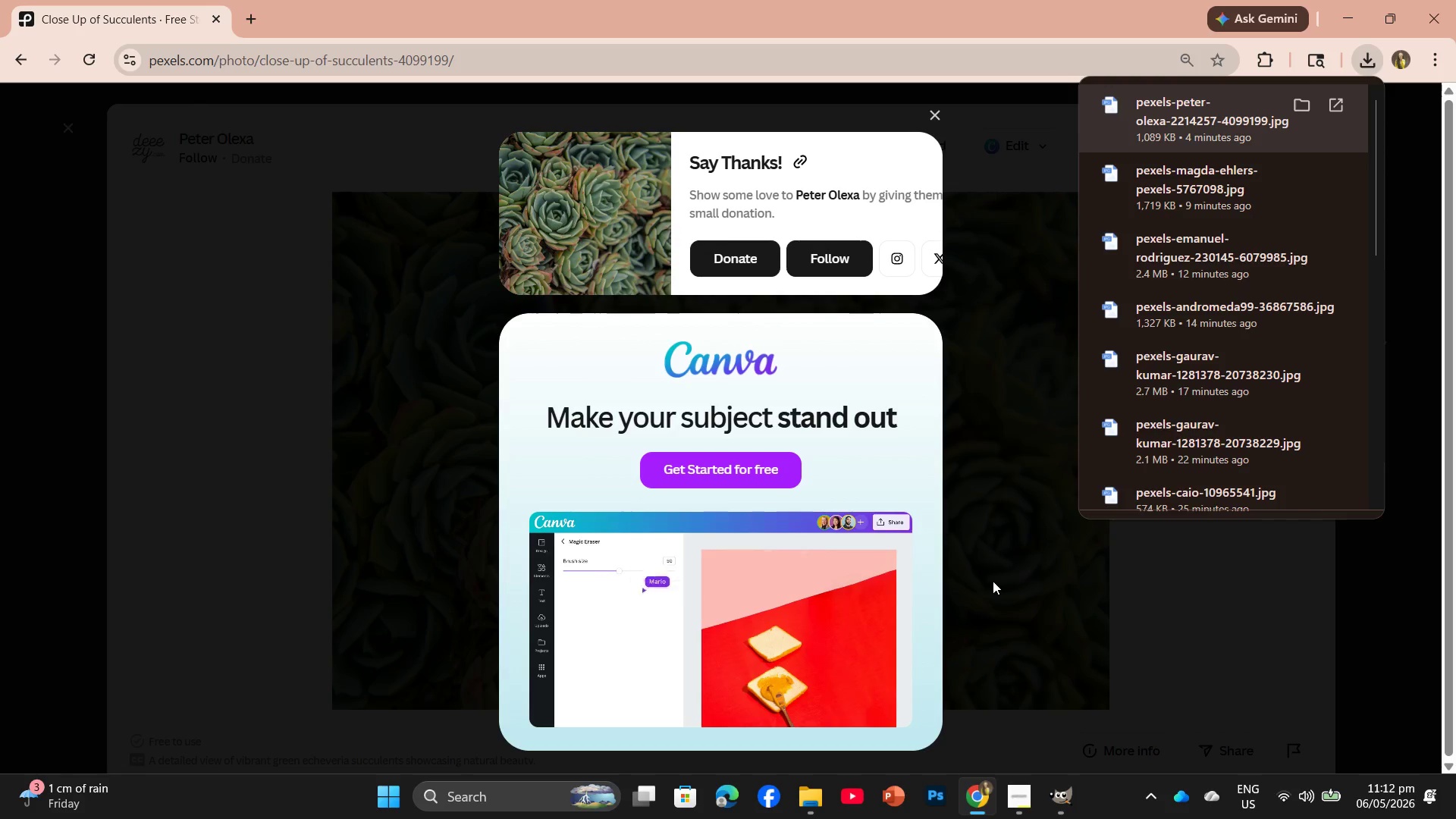 
scroll: coordinate [946, 576], scroll_direction: down, amount: 18.0
 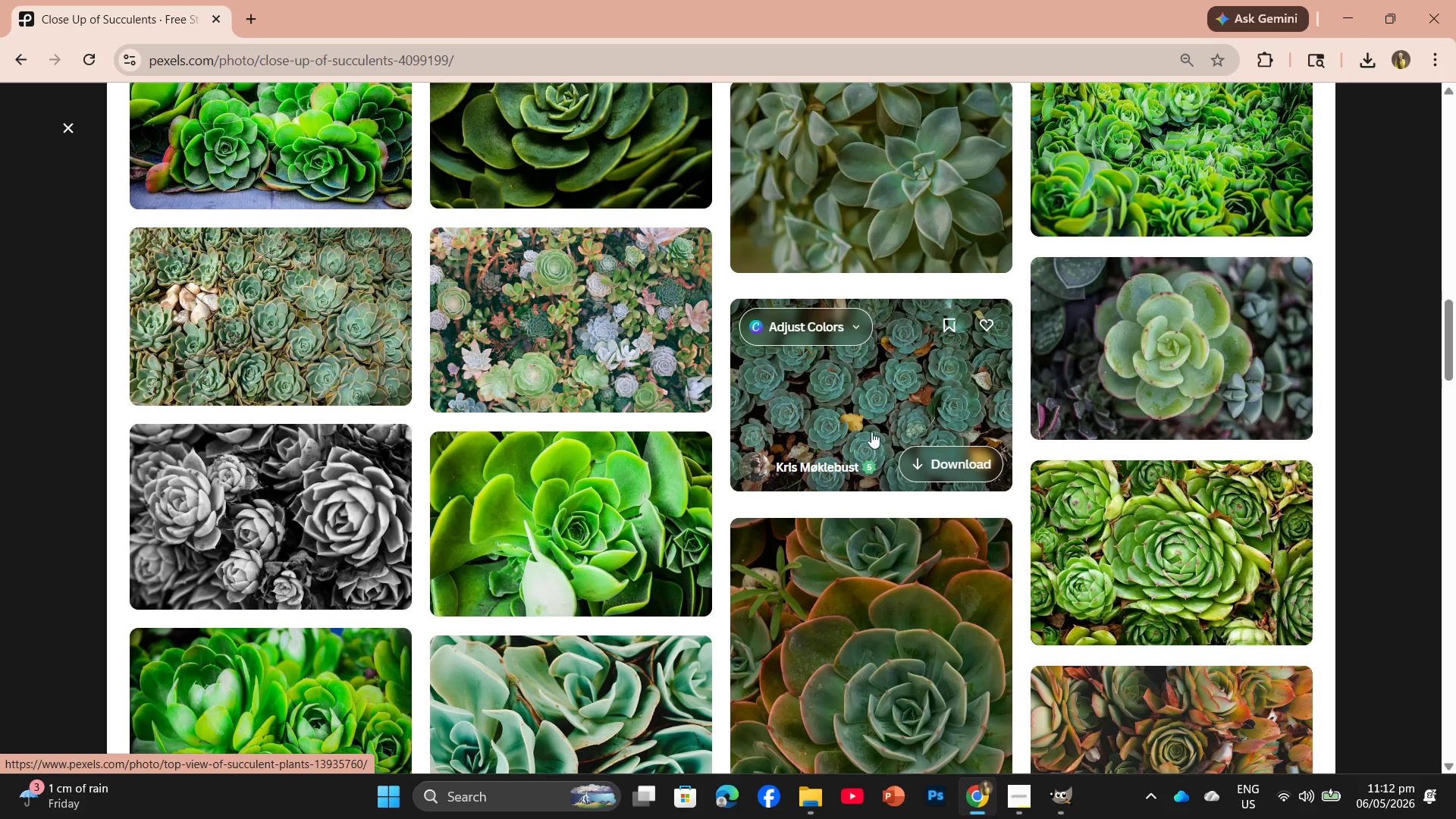 
scroll: coordinate [729, 632], scroll_direction: down, amount: 11.0
 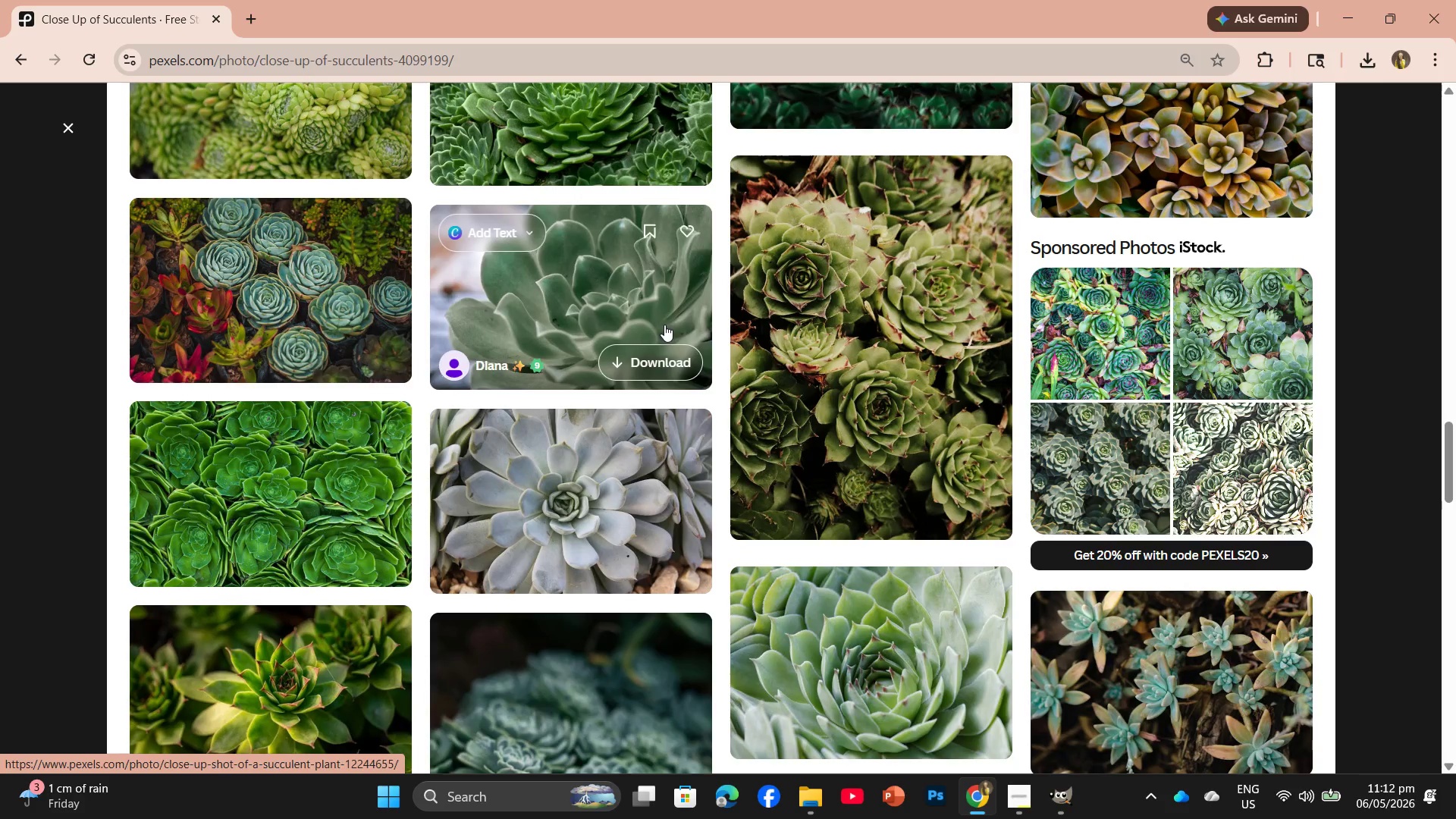 
left_click([664, 322])
 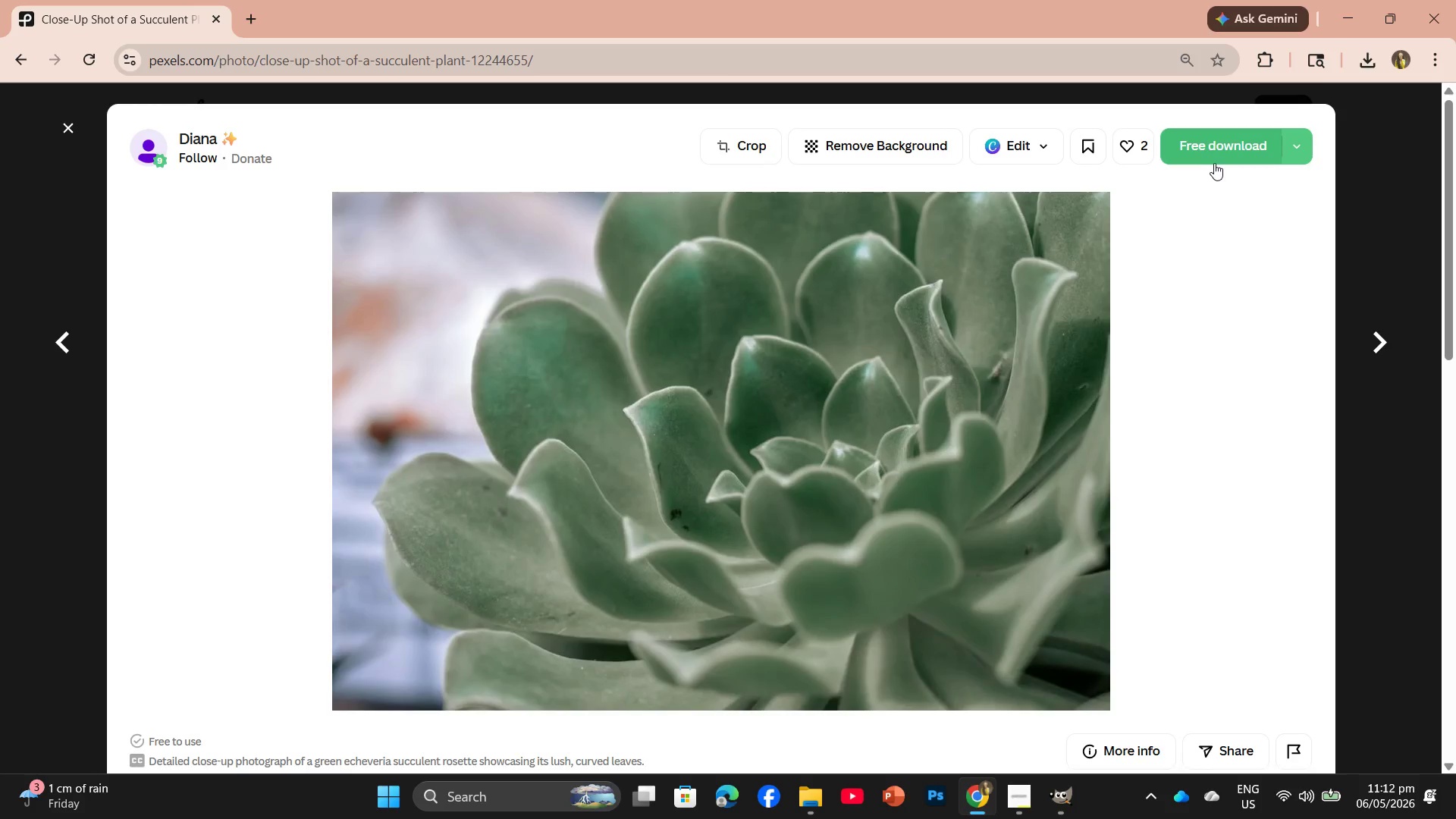 
left_click([1216, 161])
 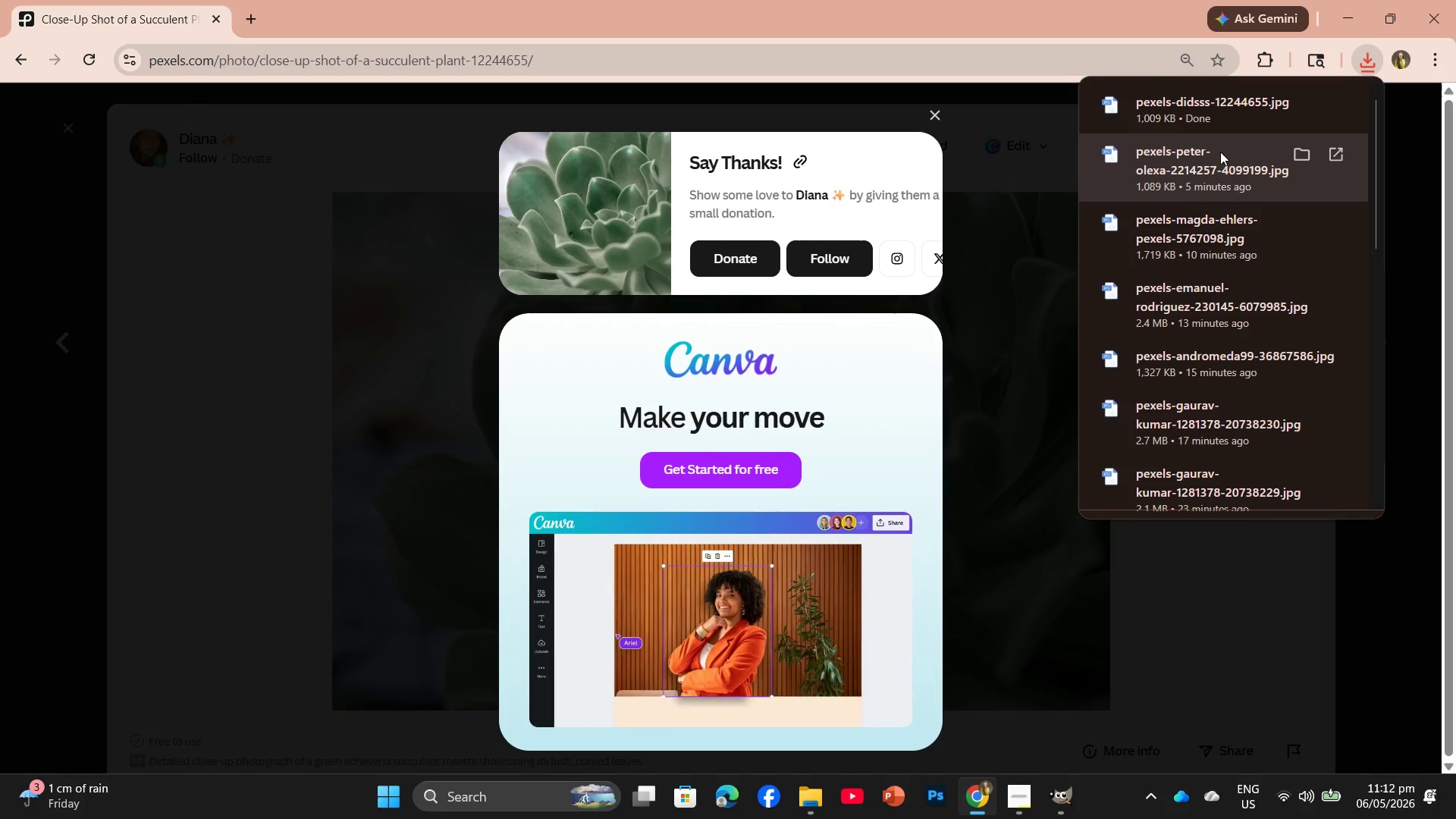 
wait(30.77)
 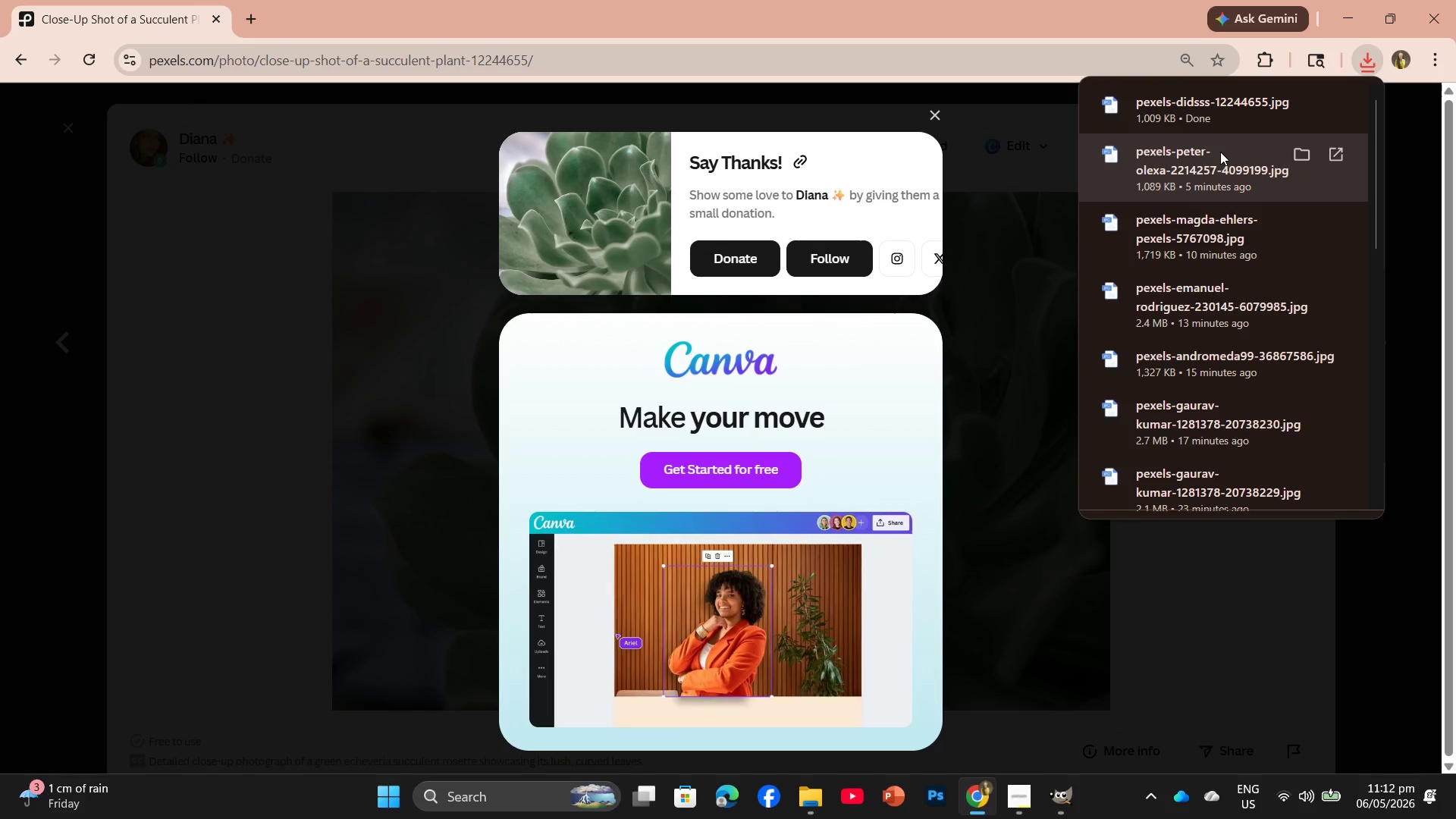 
left_click_drag(start_coordinate=[1238, 105], to_coordinate=[580, 52])
 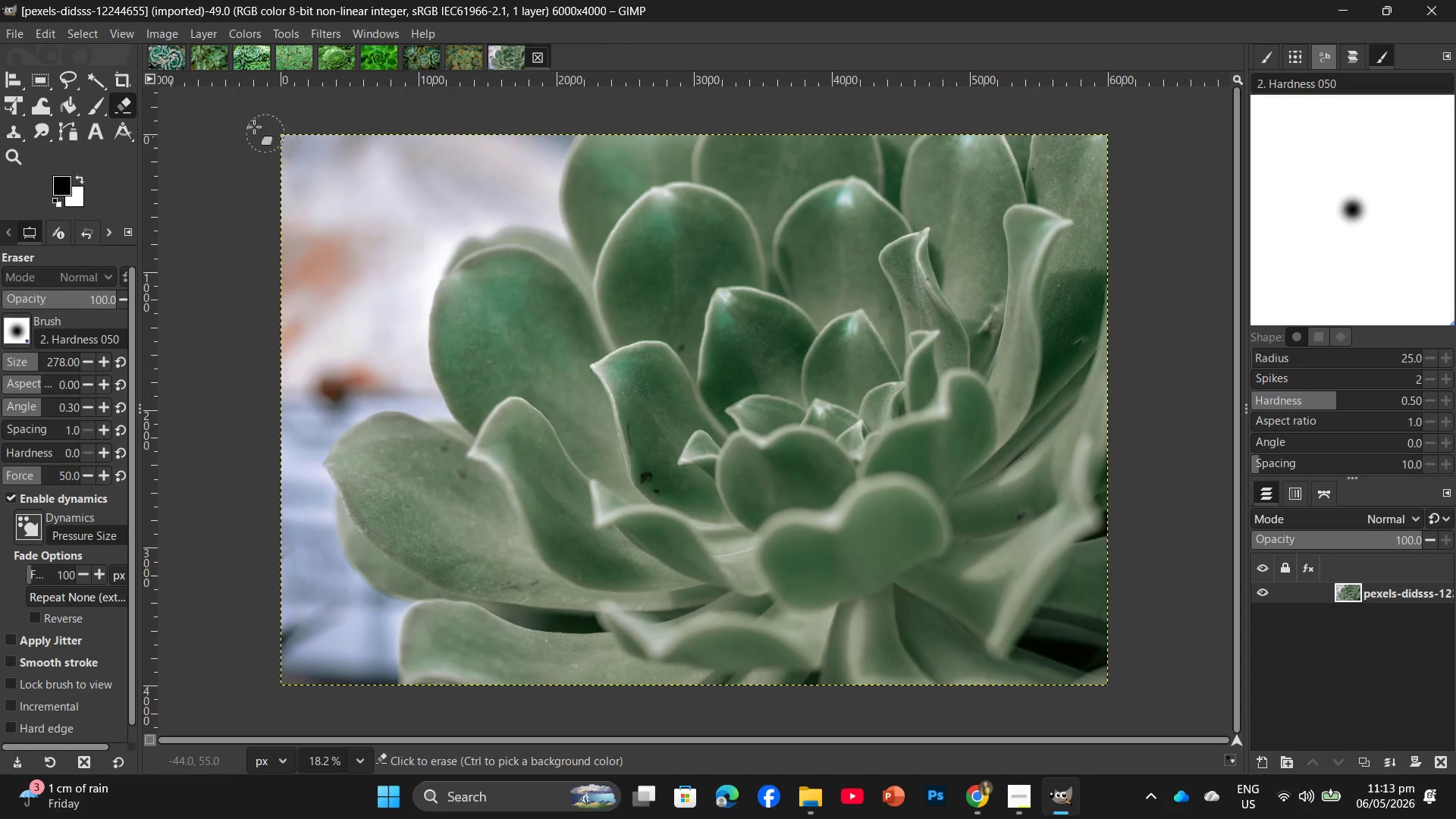 
left_click([243, 30])
 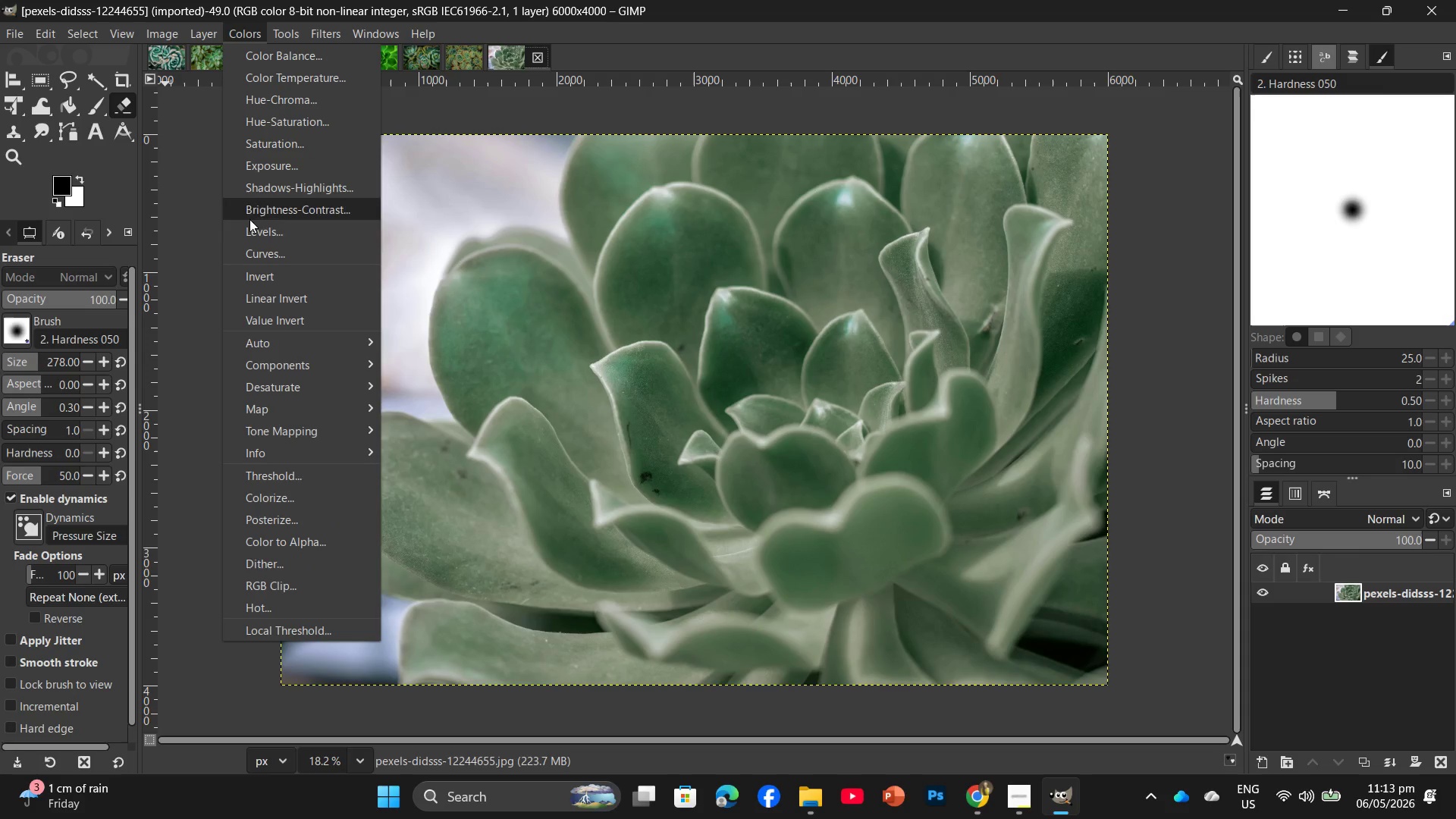 
left_click([253, 234])
 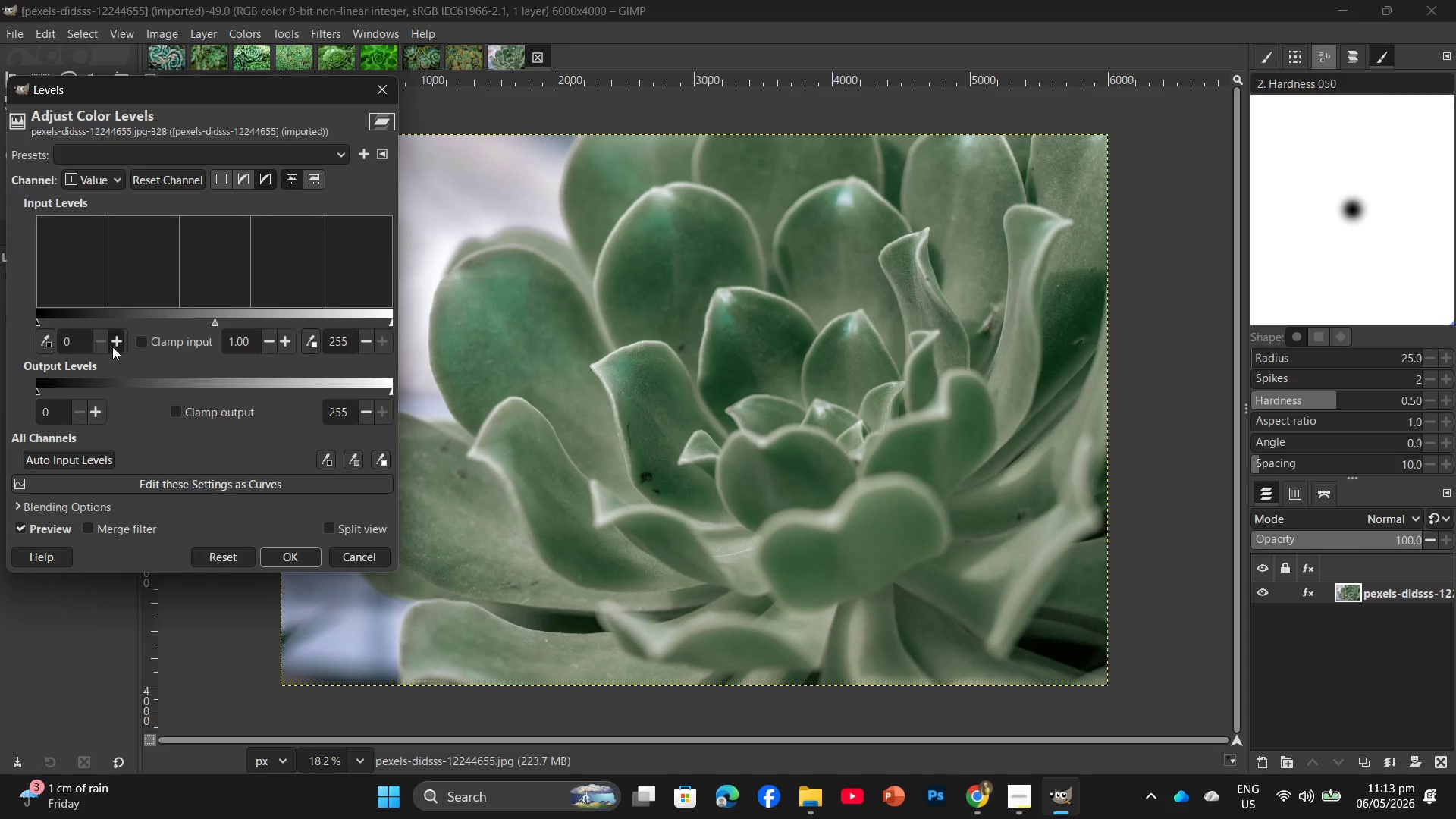 
double_click([114, 347])
 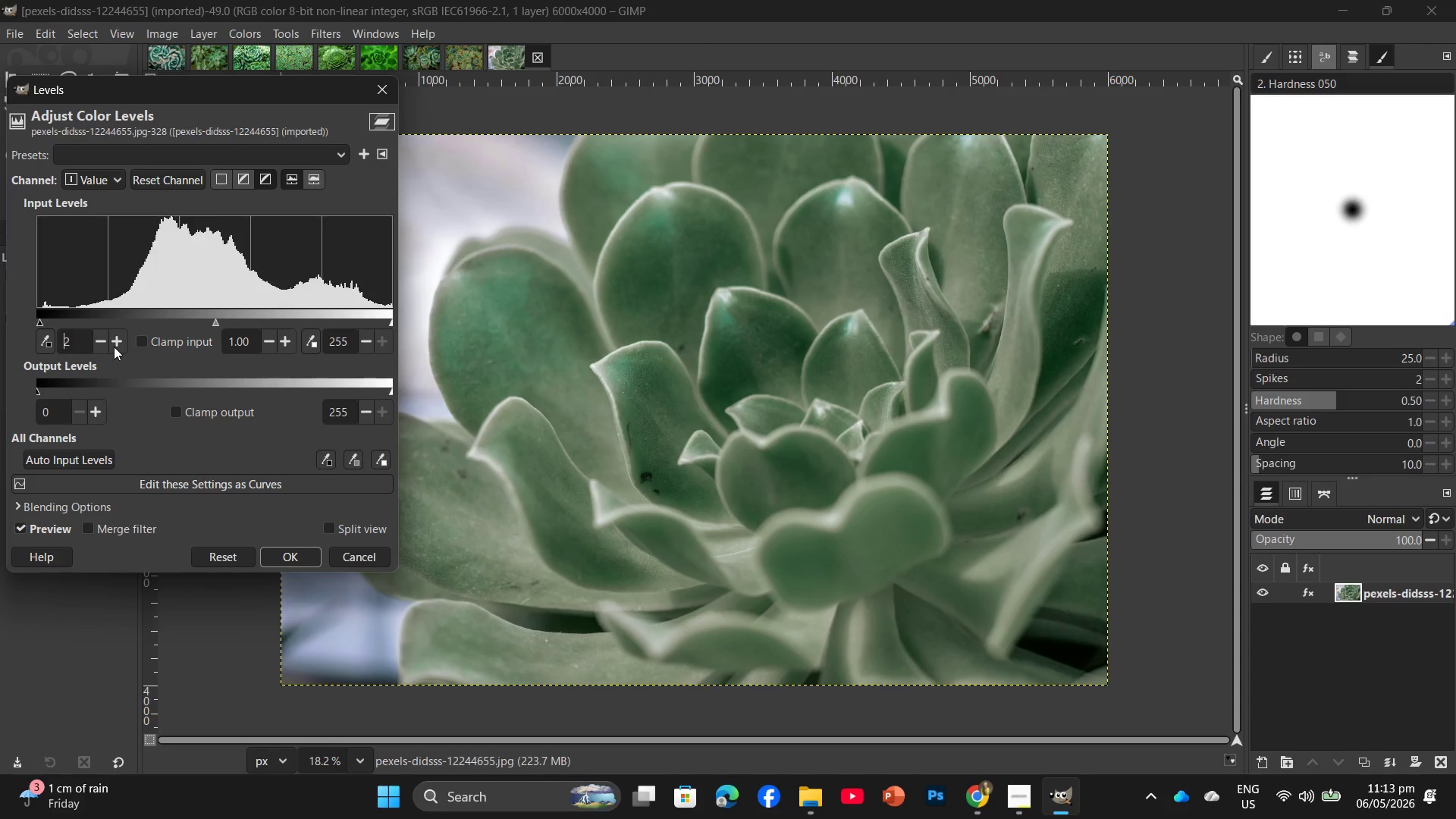 
triple_click([114, 347])
 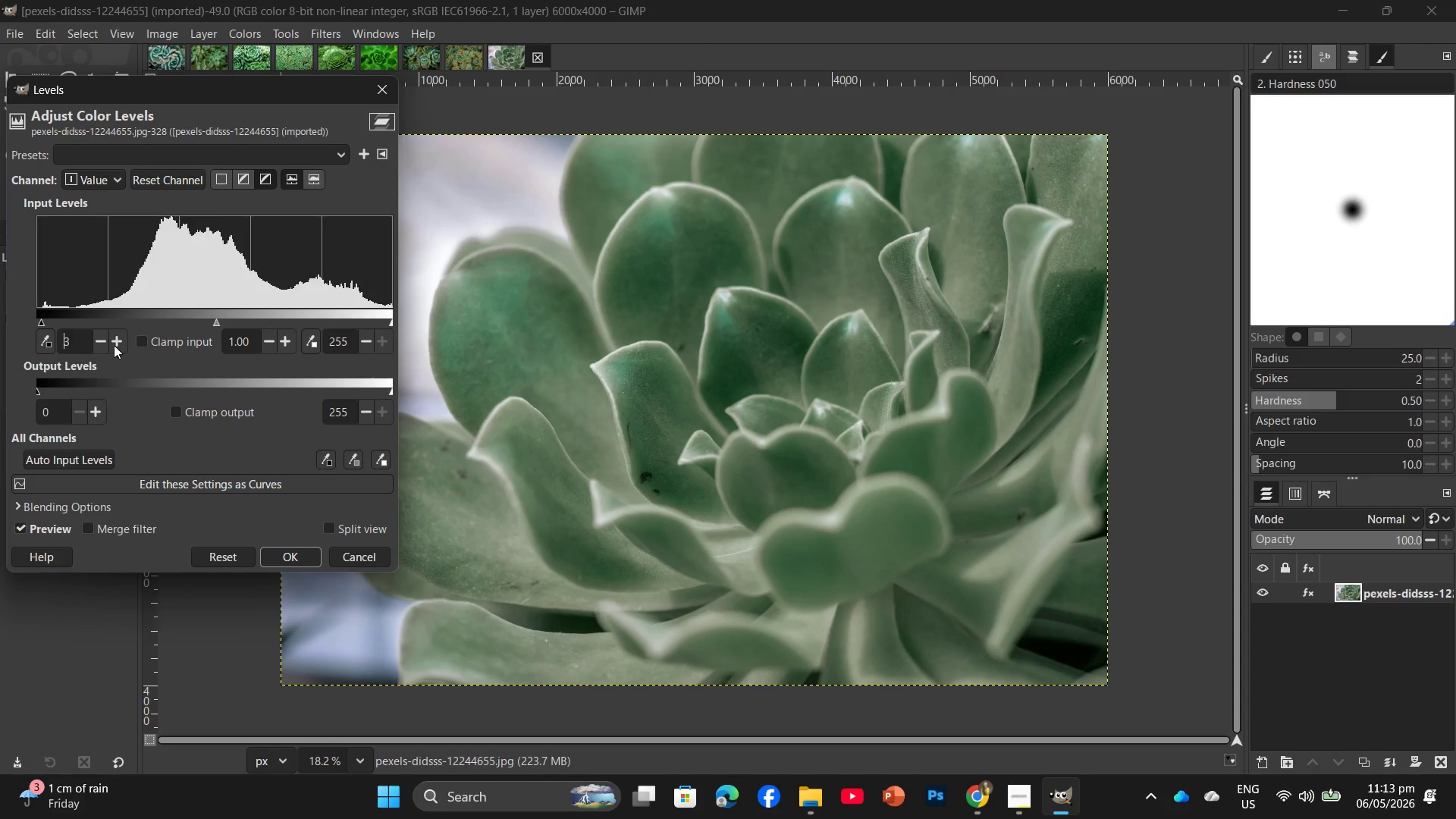 
triple_click([114, 345])
 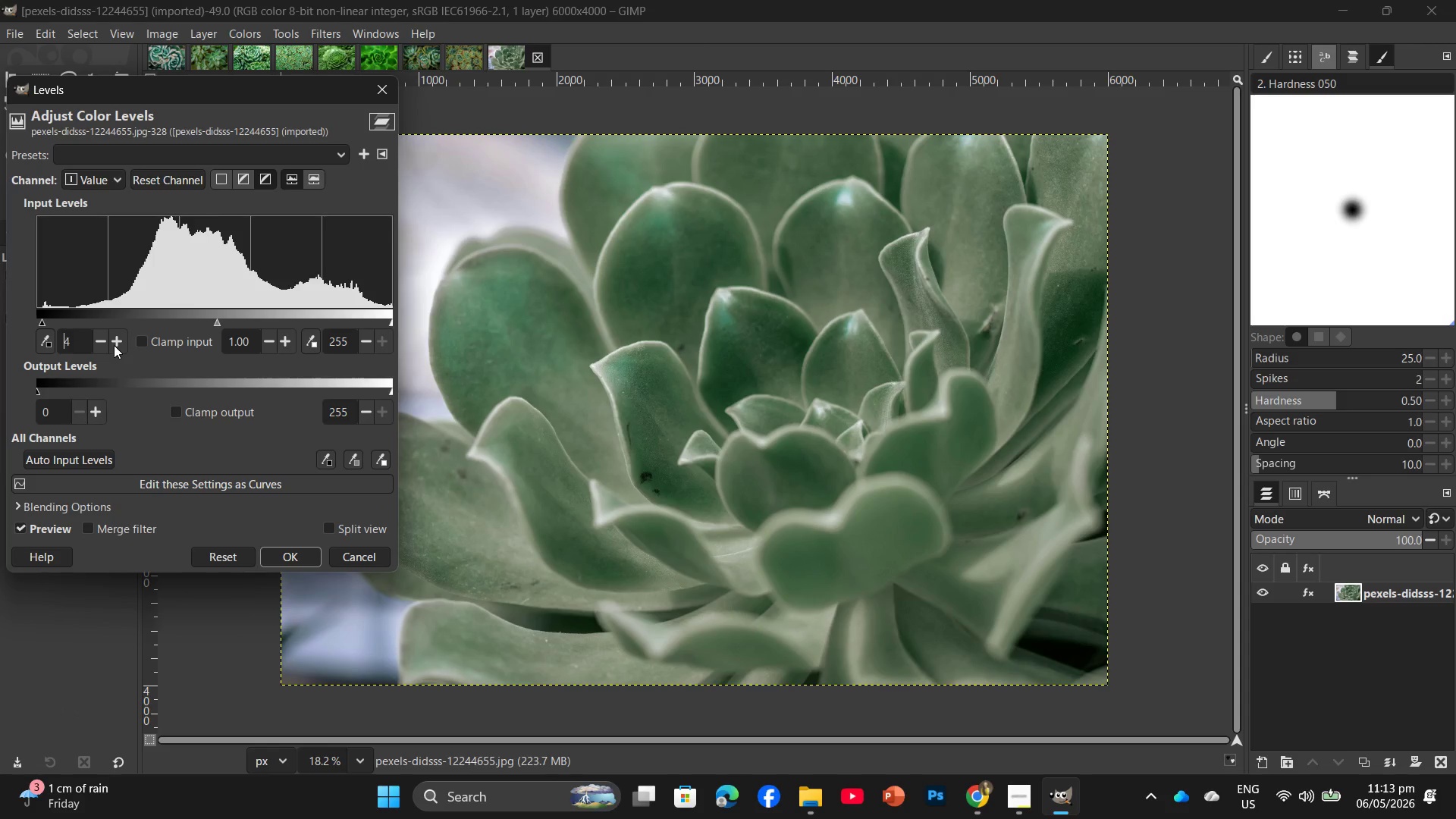 
triple_click([114, 345])
 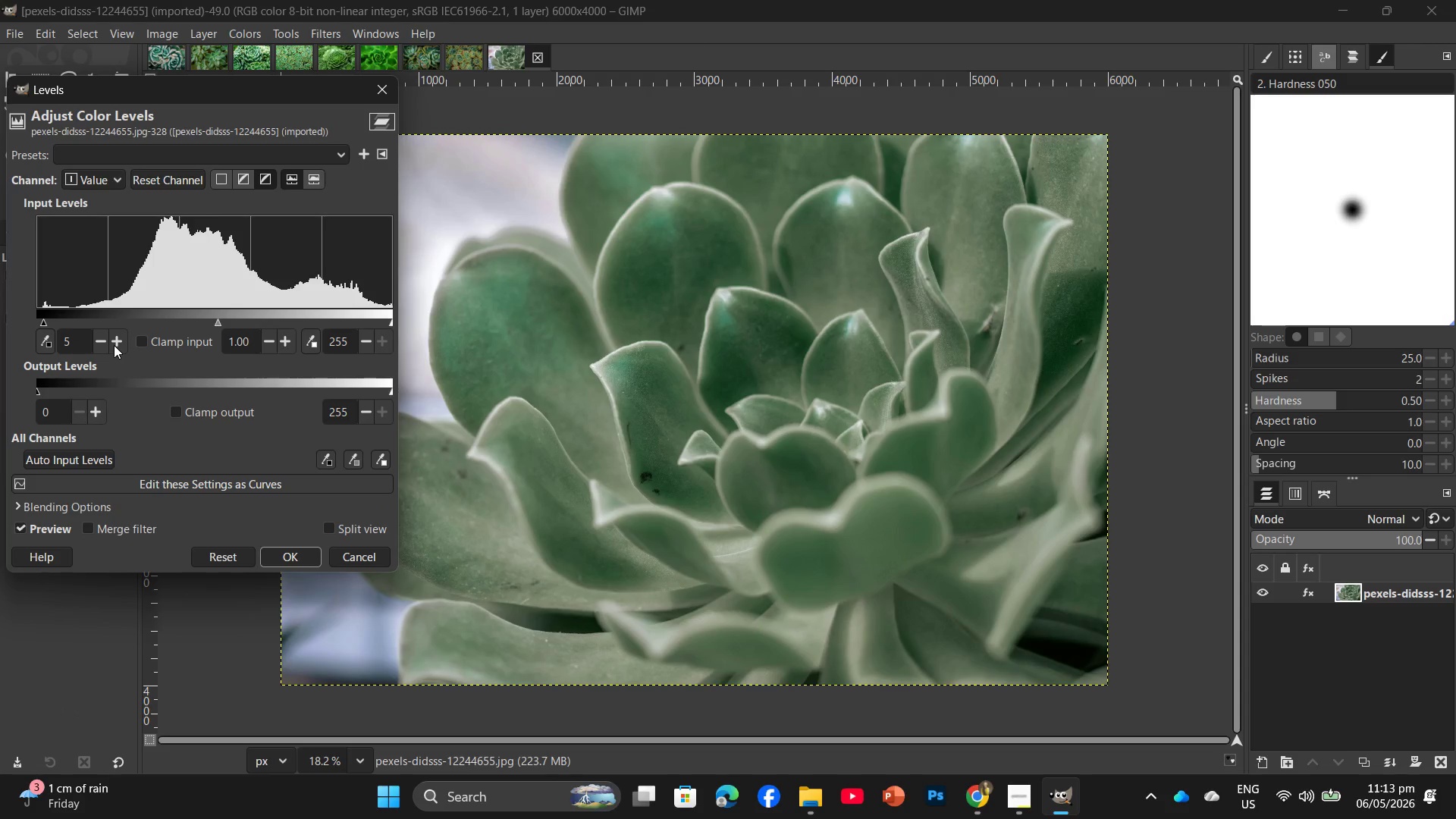 
triple_click([114, 345])
 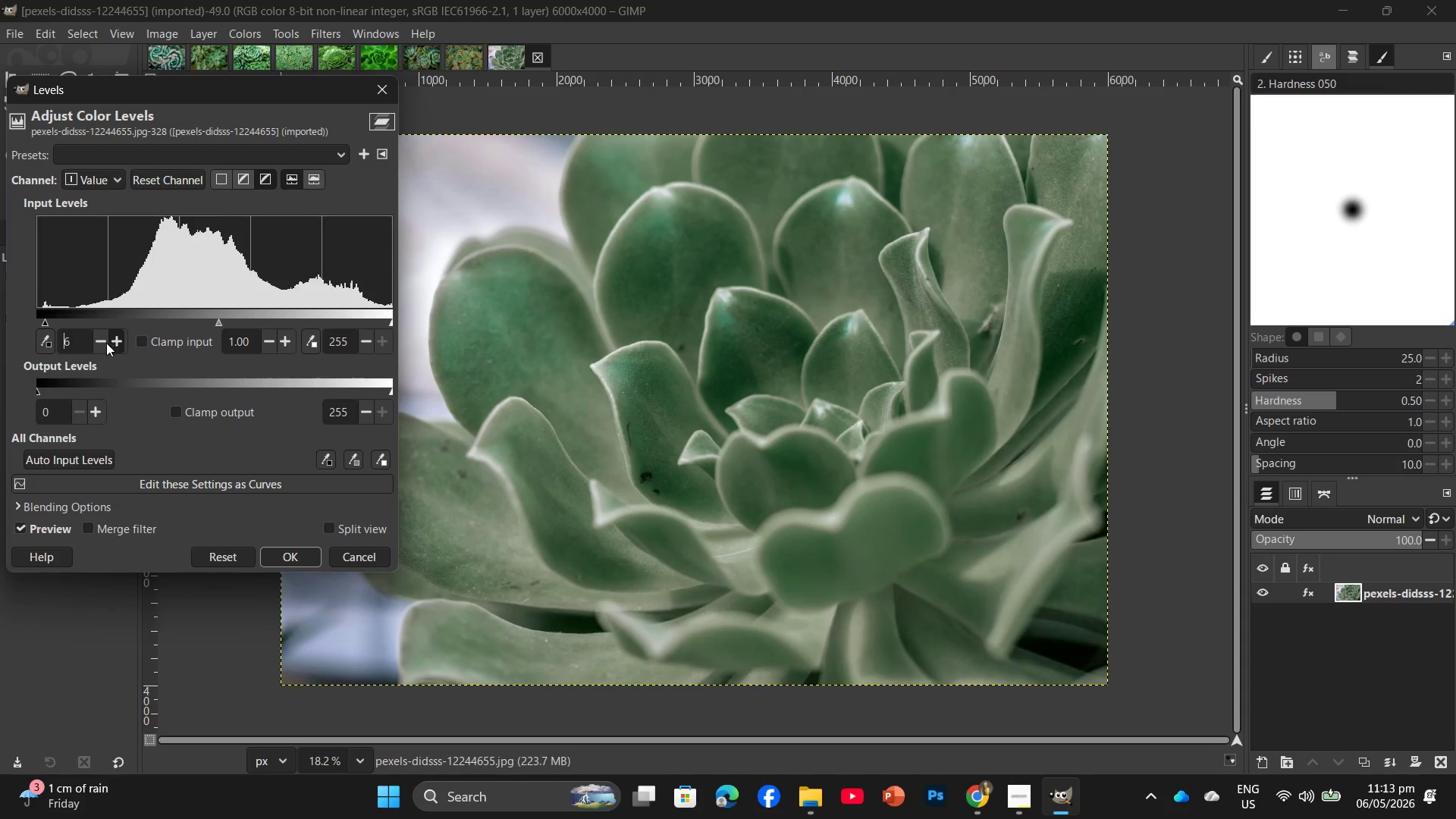 
left_click([95, 344])
 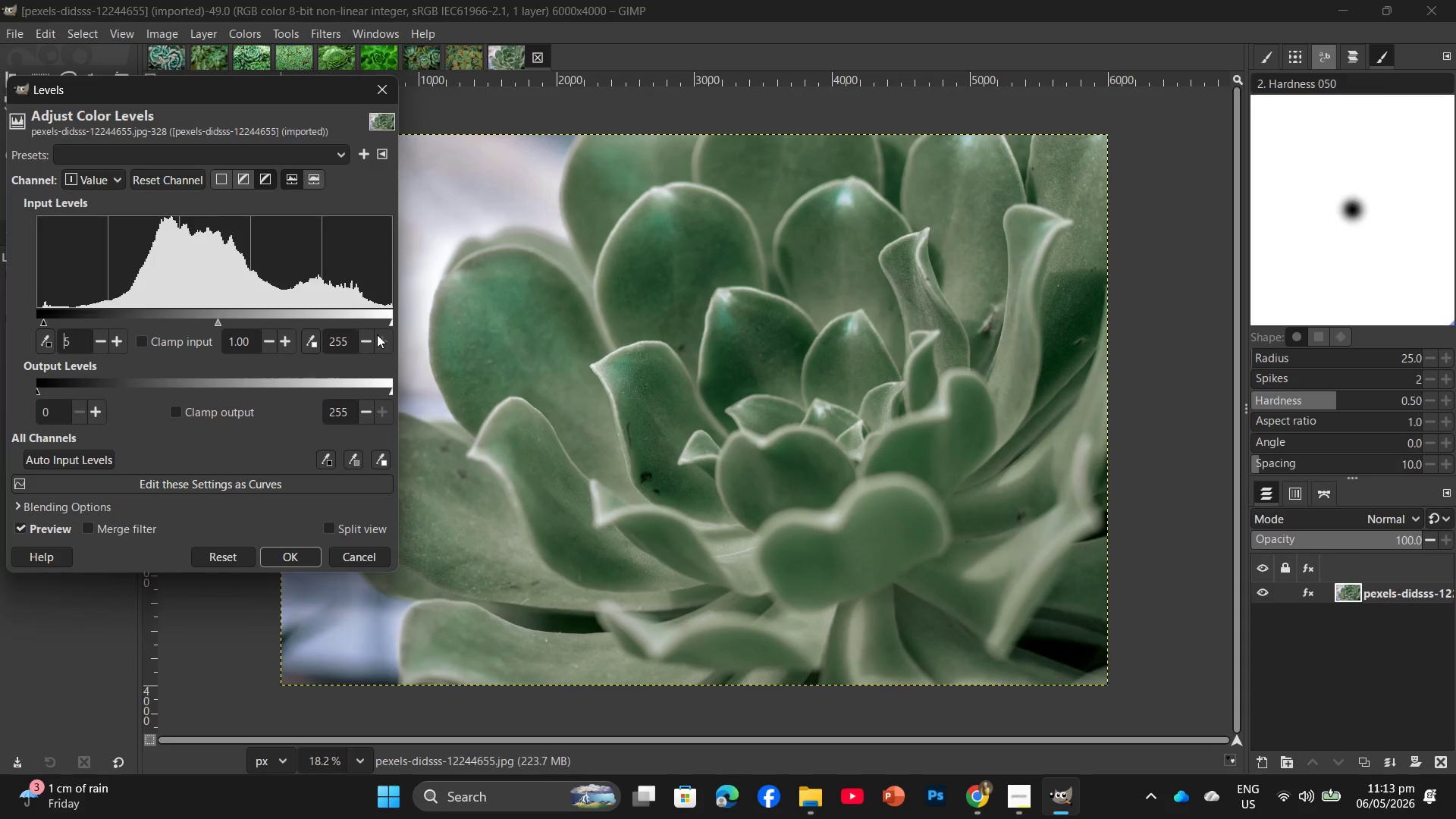 
double_click([370, 342])
 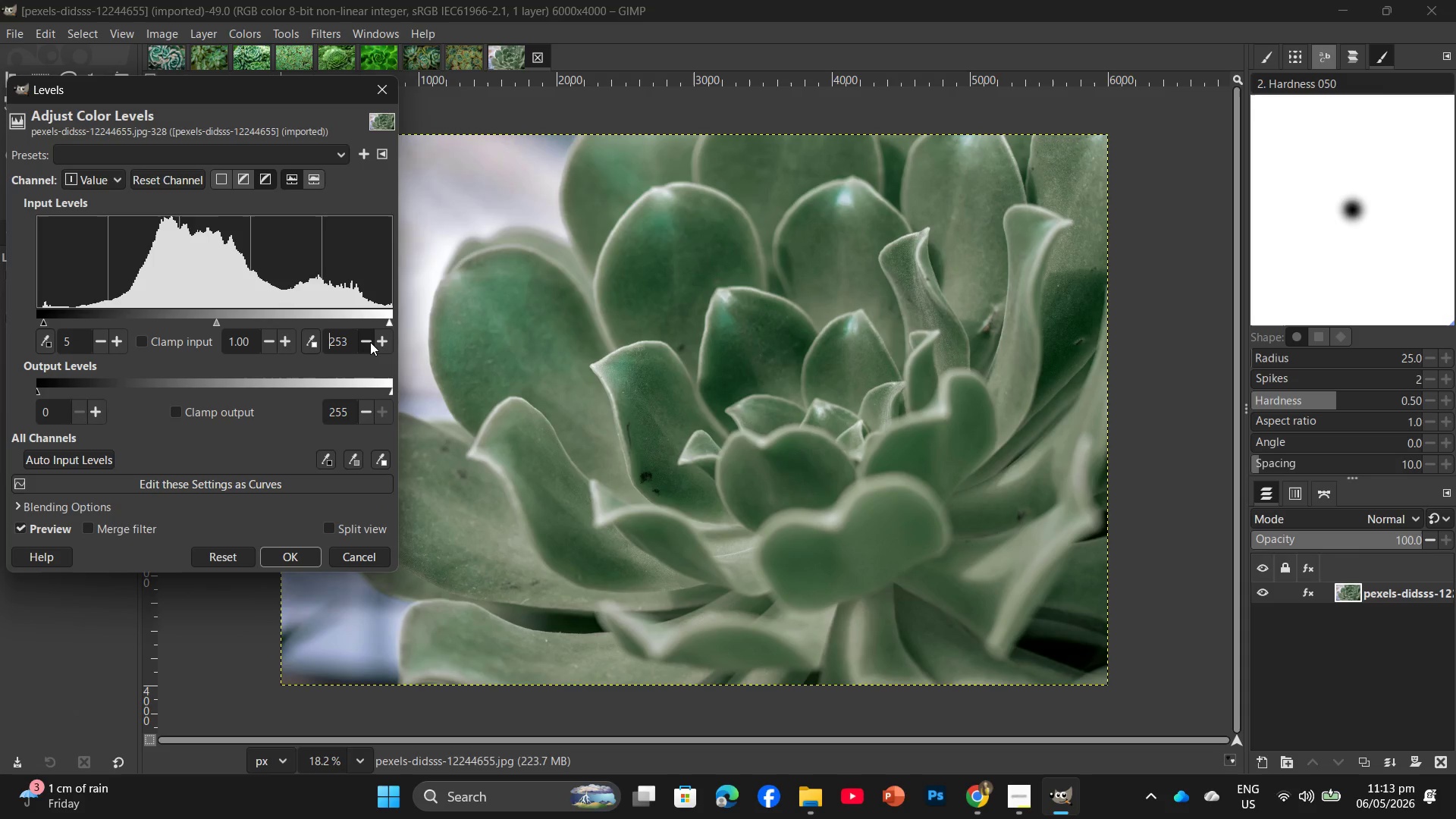 
triple_click([370, 342])
 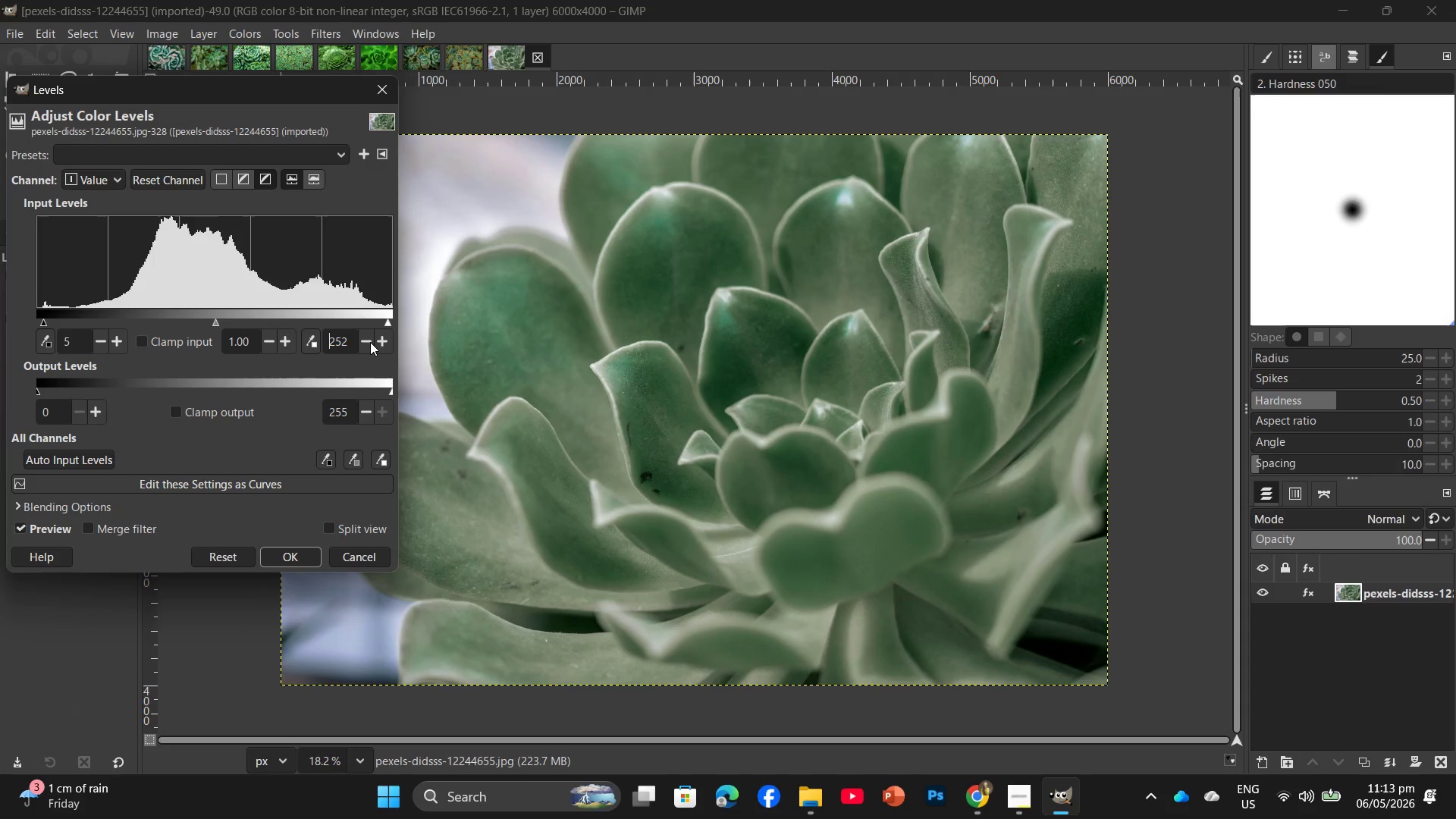 
triple_click([370, 342])
 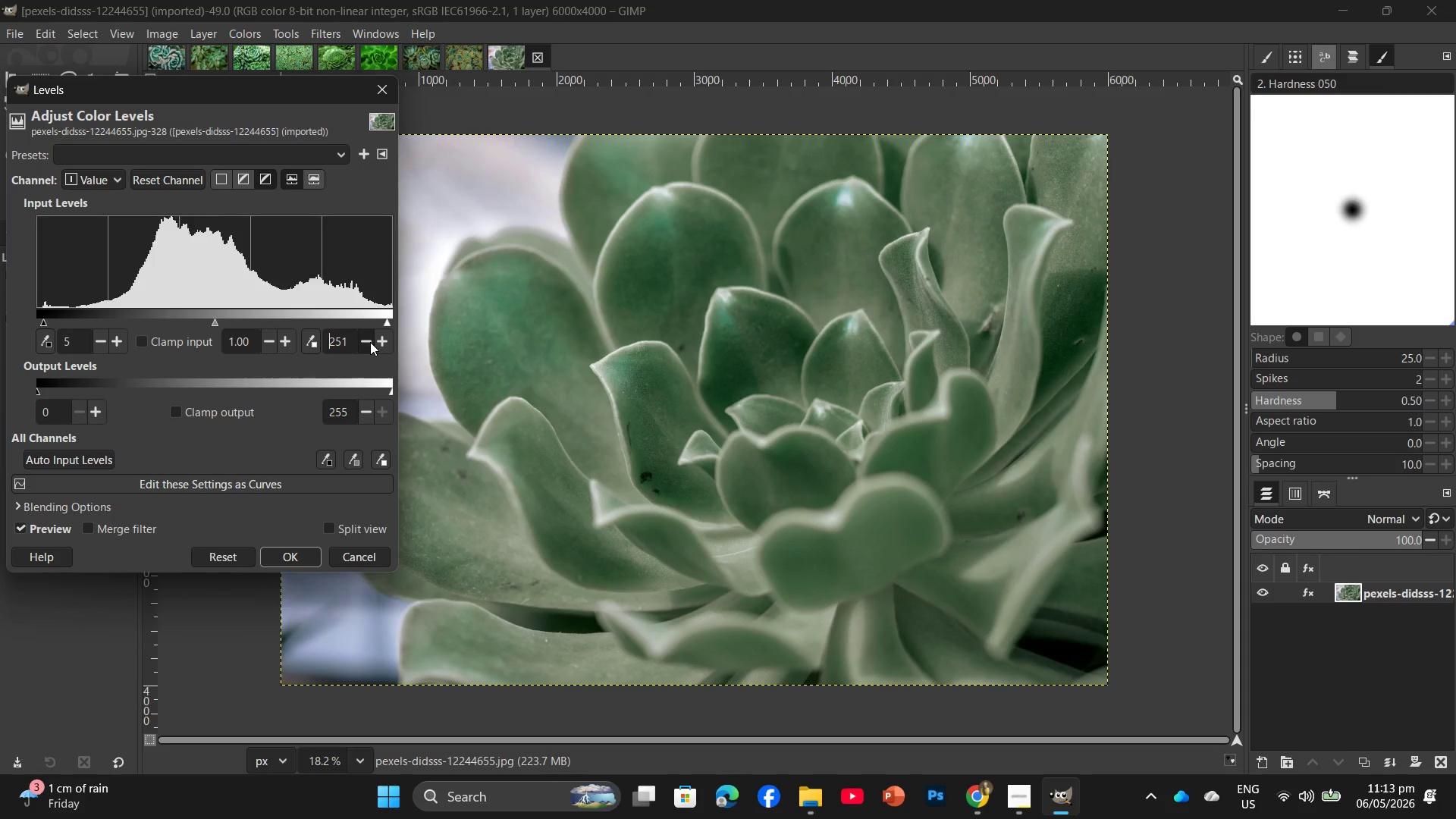 
triple_click([370, 342])
 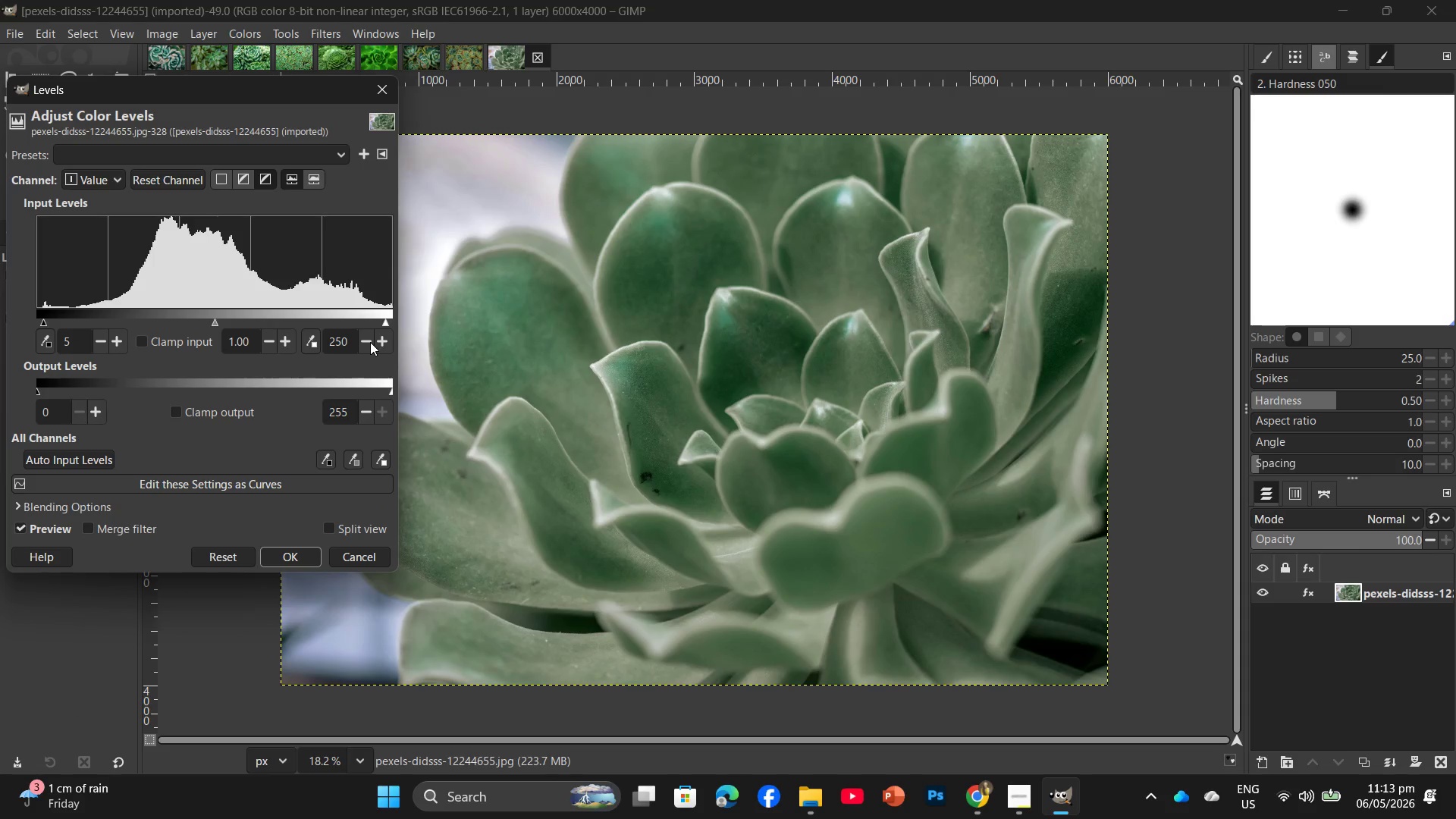 
triple_click([370, 342])
 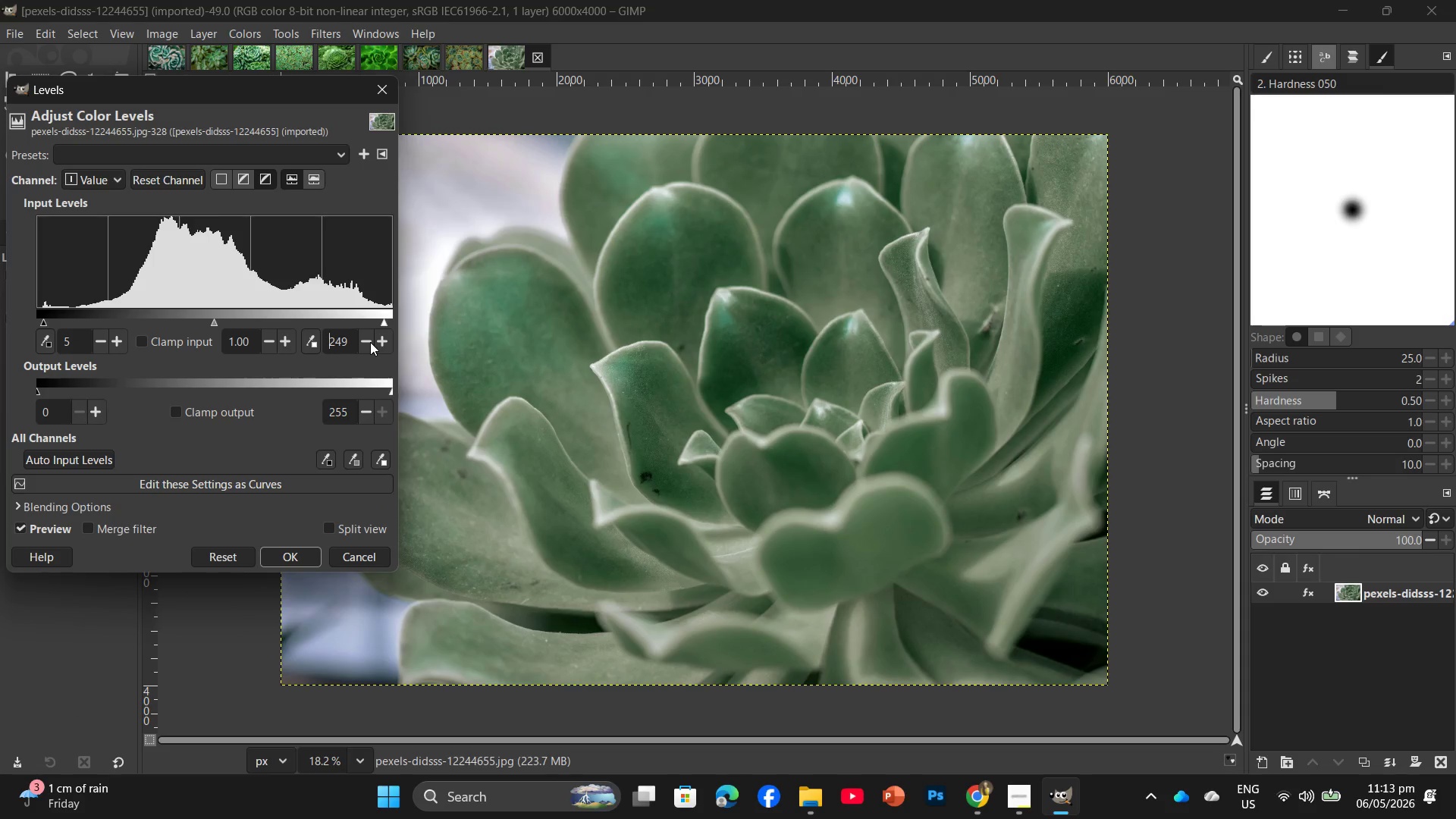 
triple_click([370, 342])
 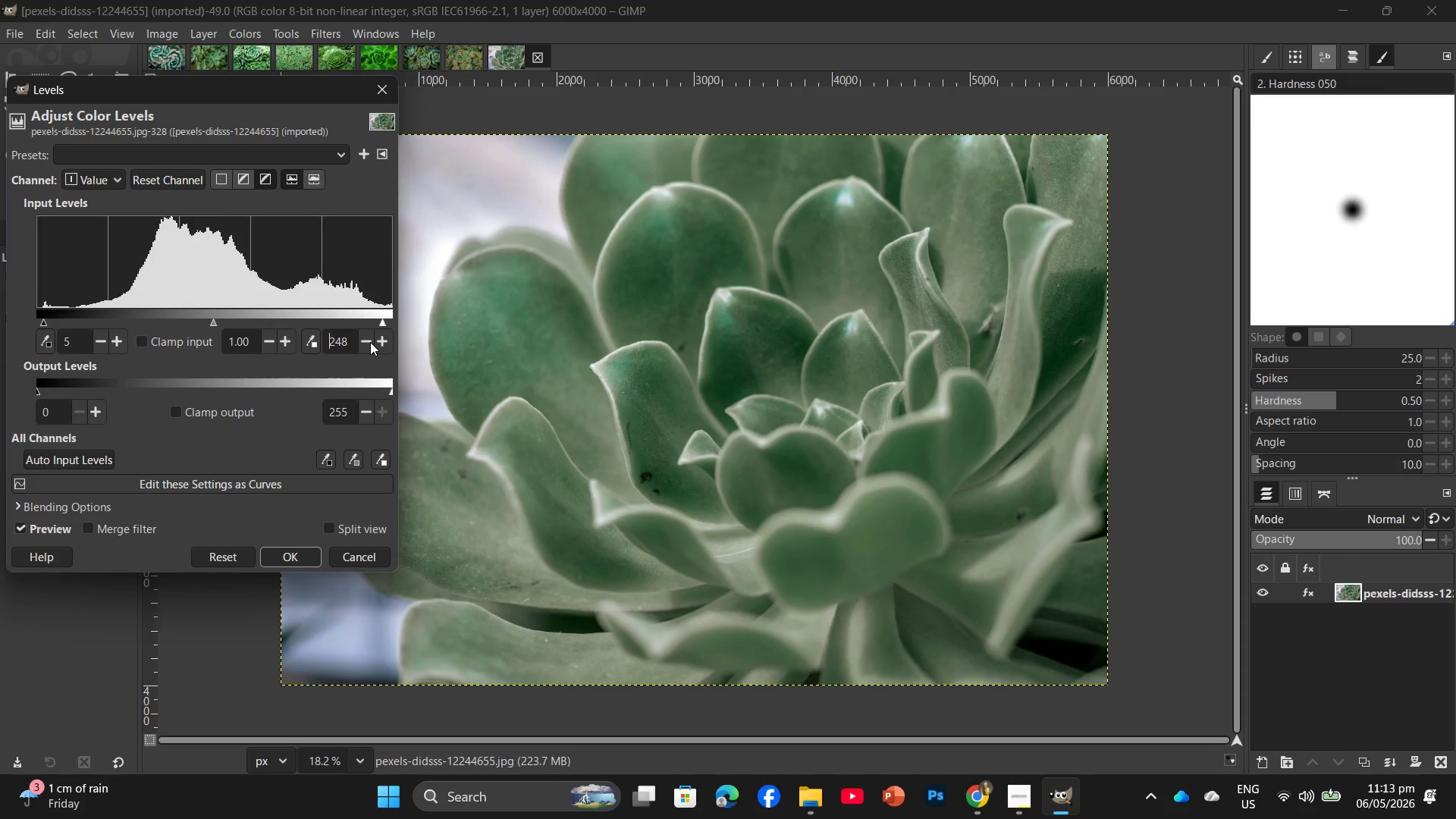 
triple_click([370, 342])
 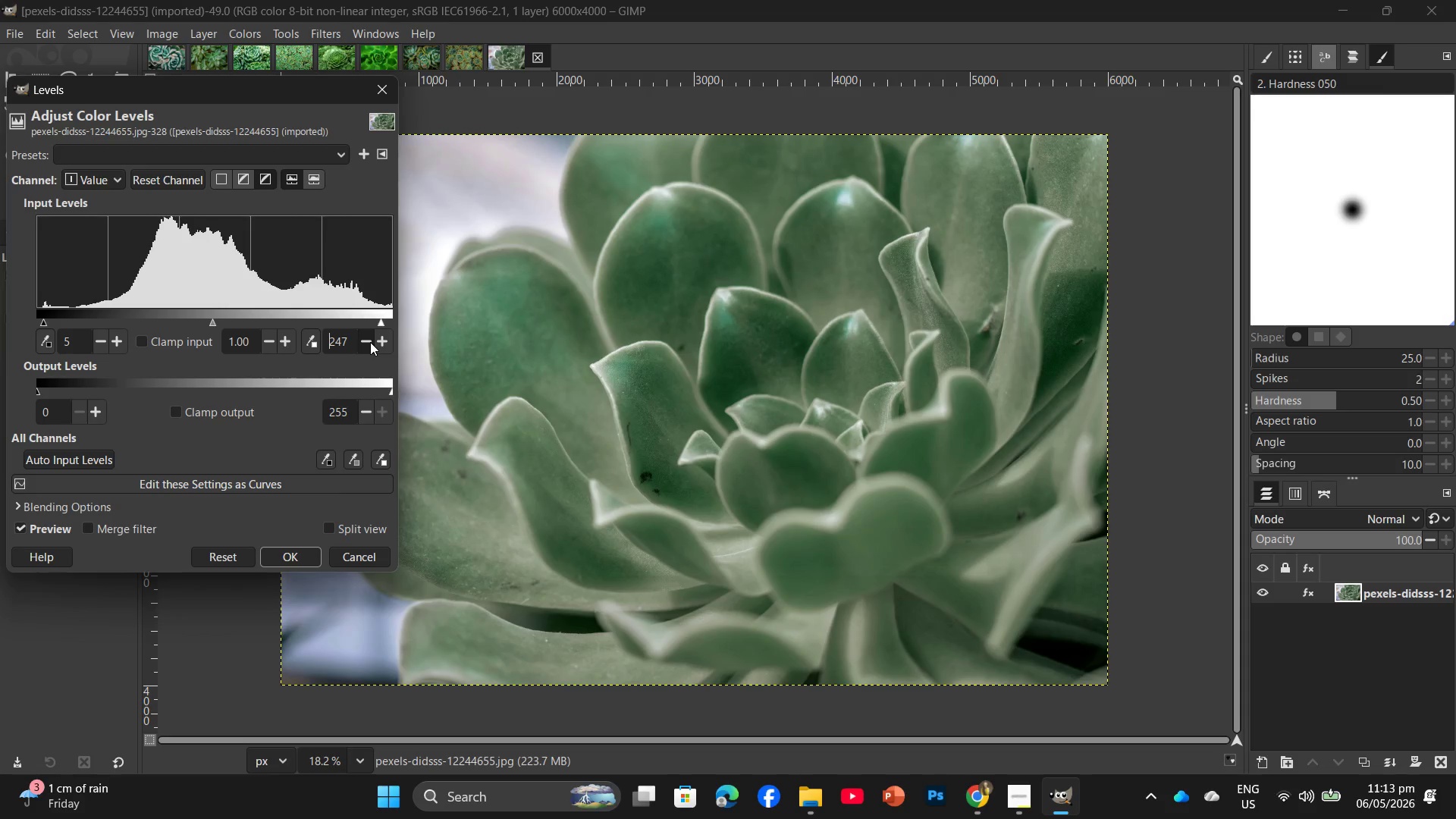 
triple_click([370, 342])
 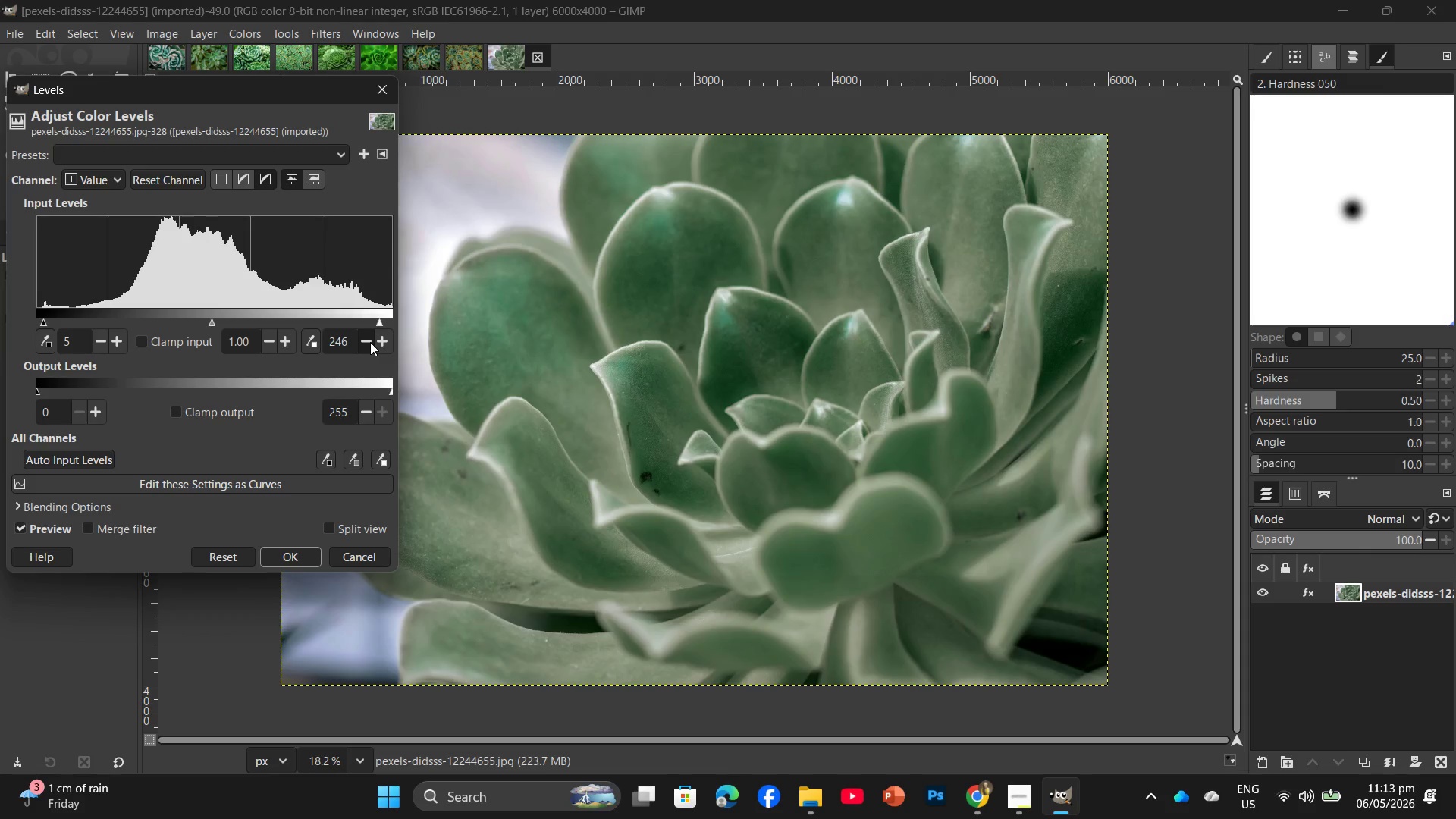 
triple_click([370, 342])
 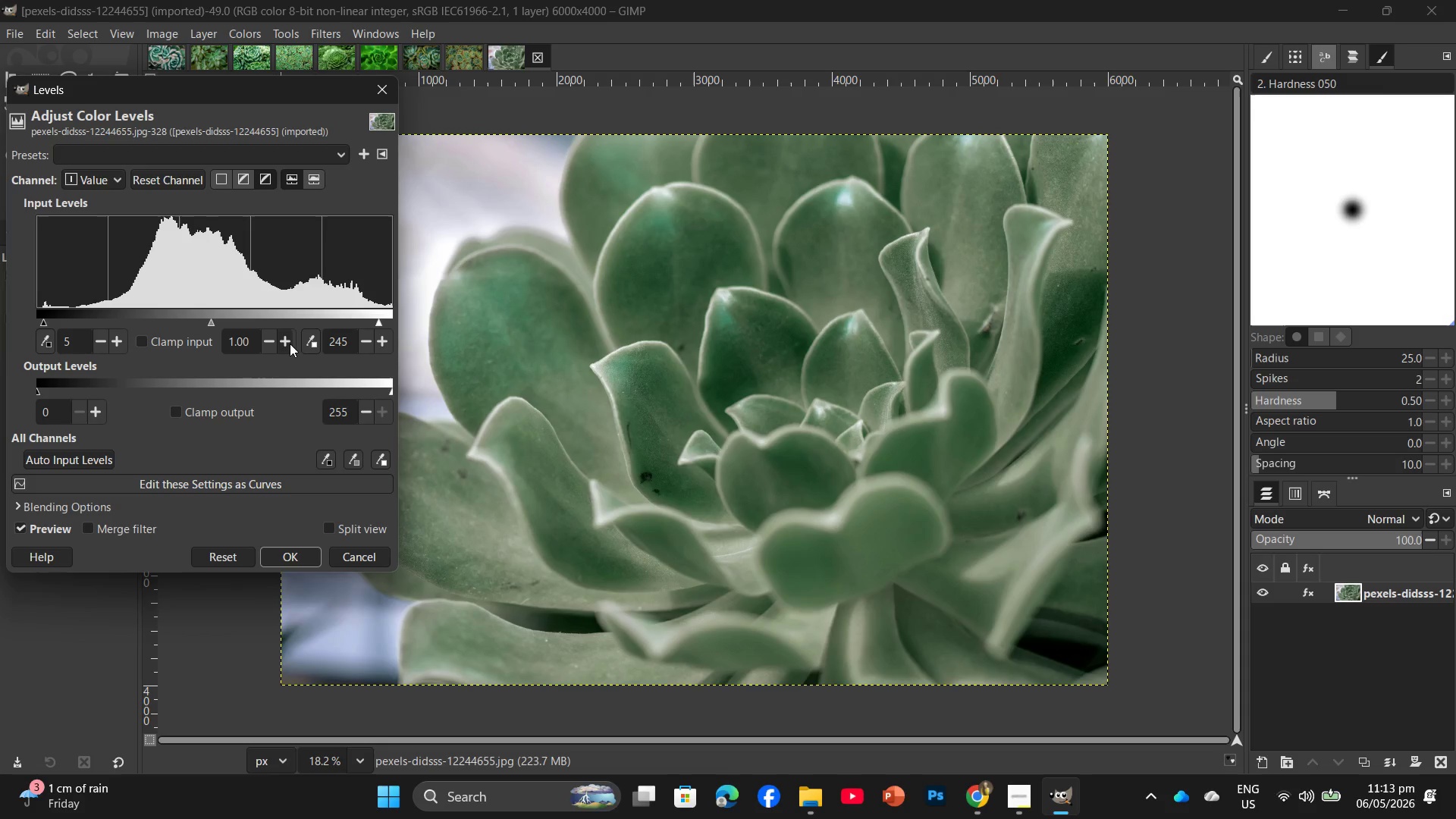 
double_click([288, 343])
 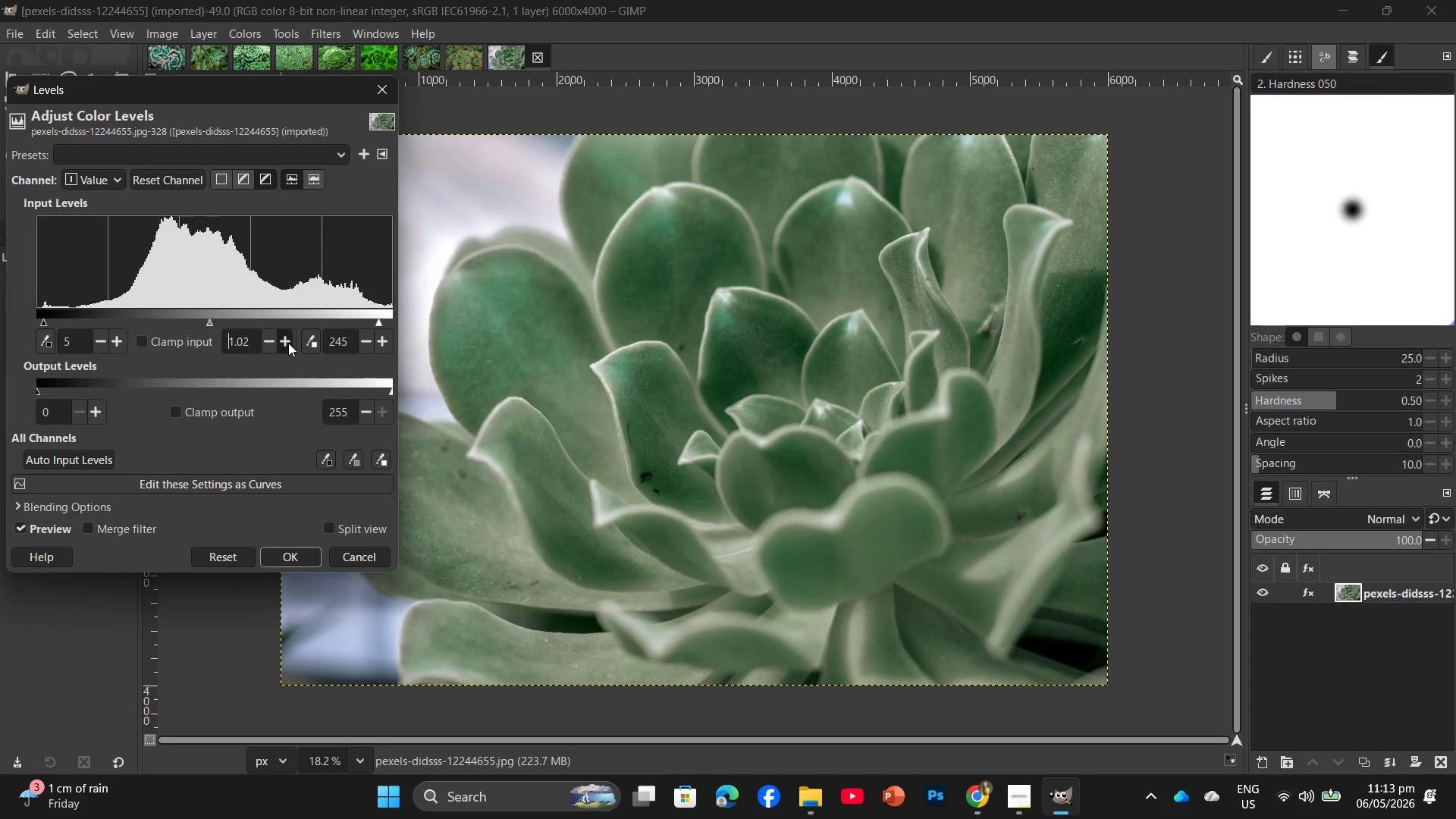 
triple_click([288, 343])
 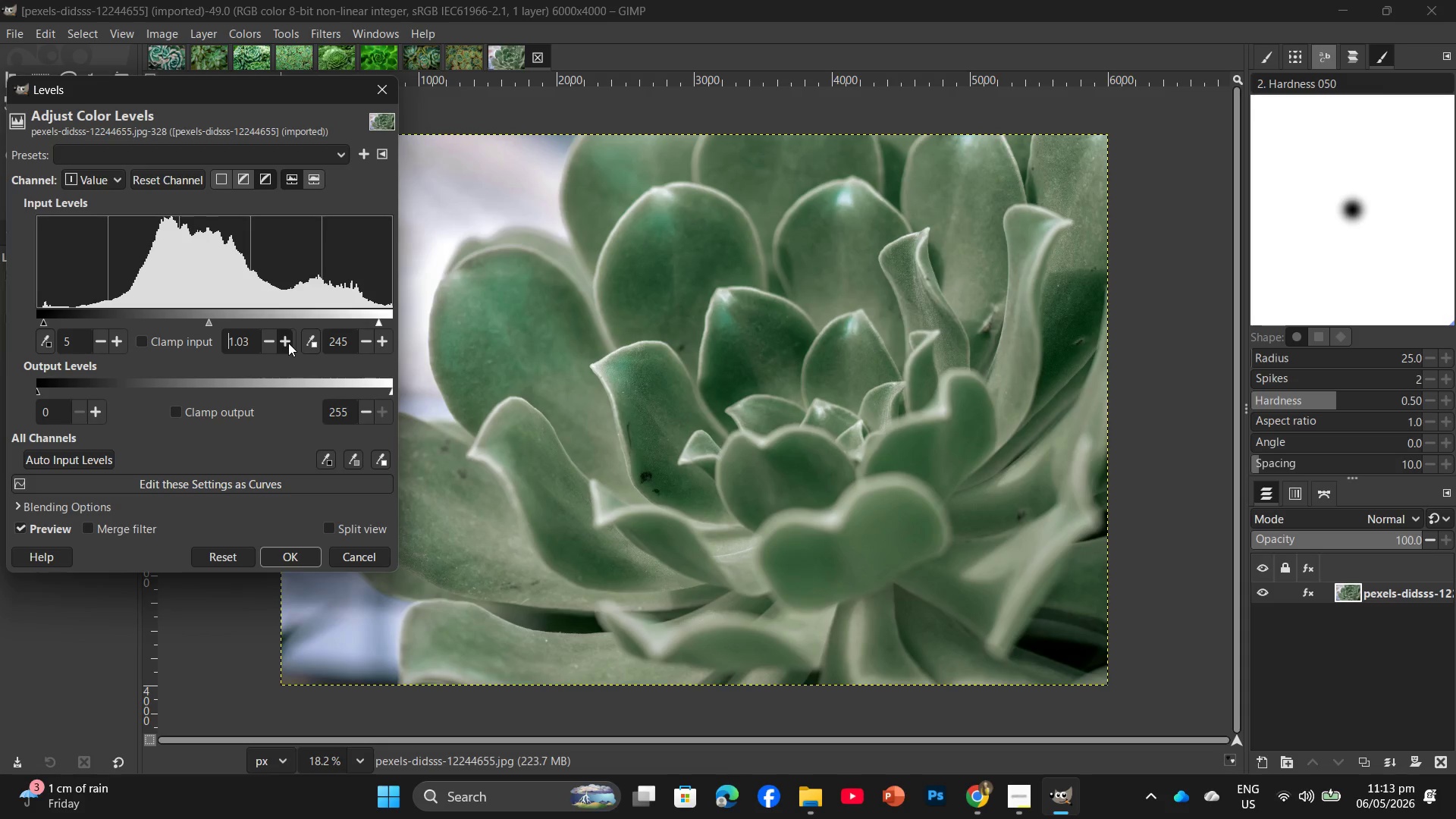 
triple_click([288, 343])
 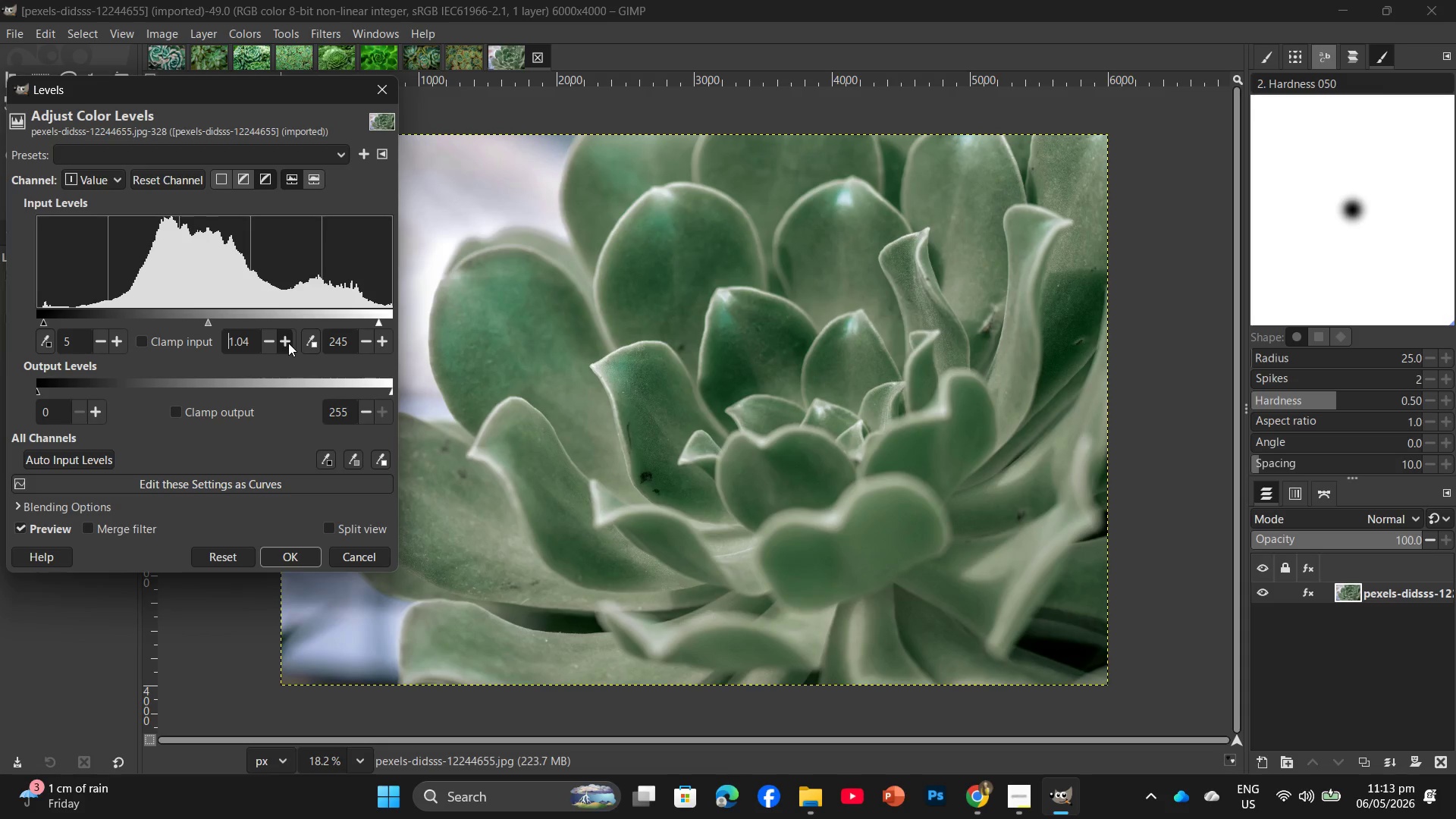 
triple_click([288, 343])
 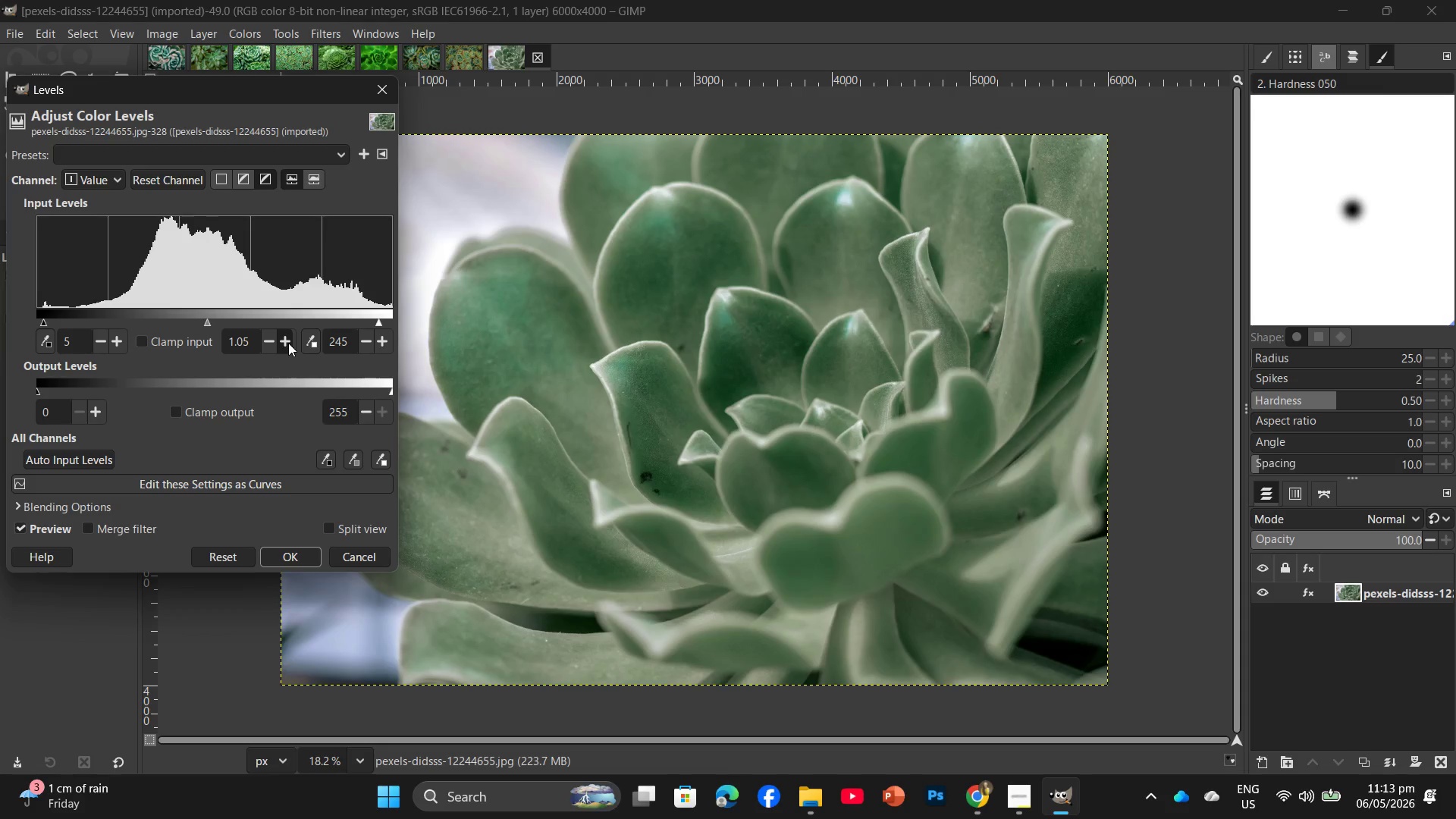 
triple_click([288, 343])
 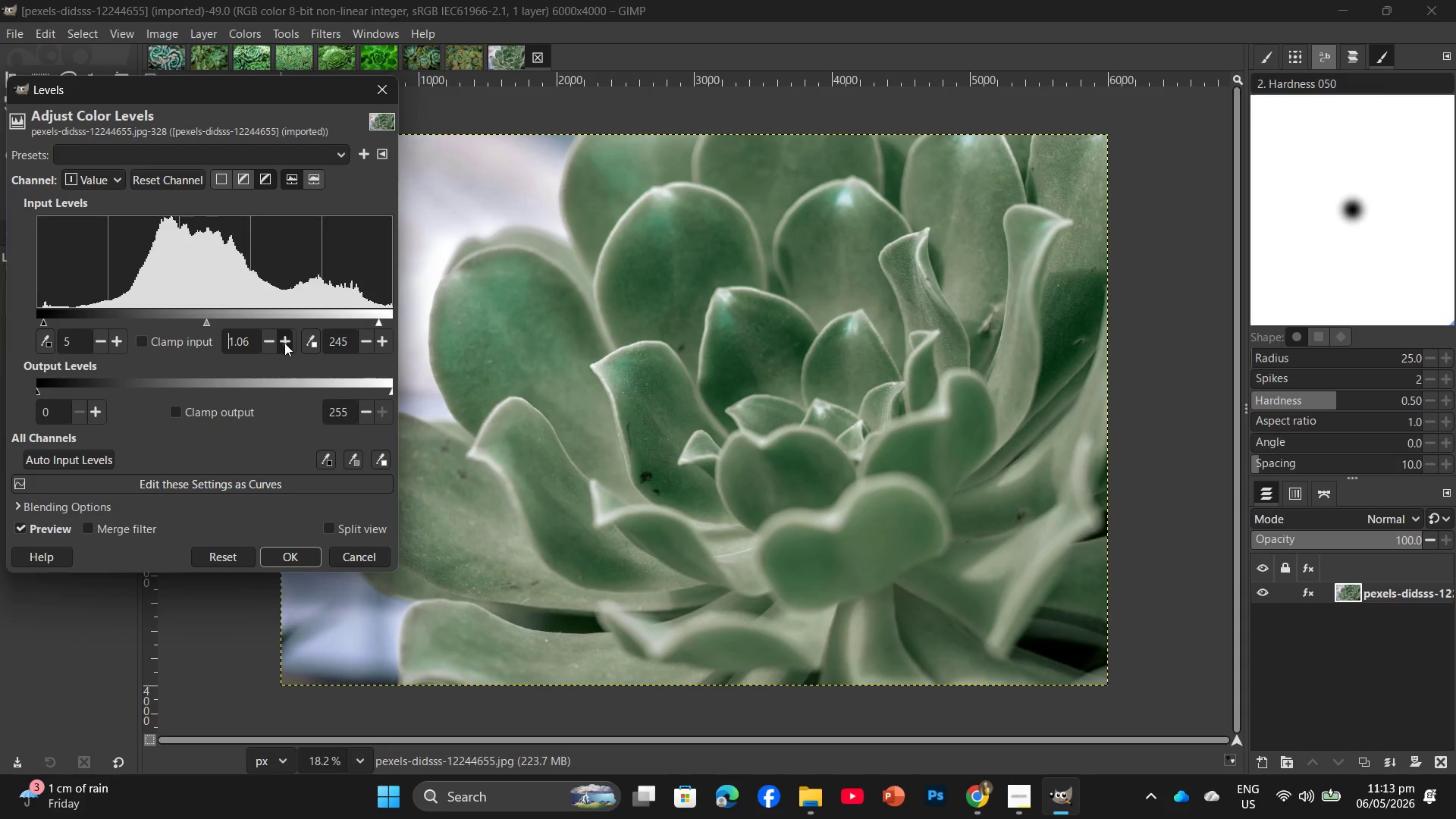 
double_click([284, 343])
 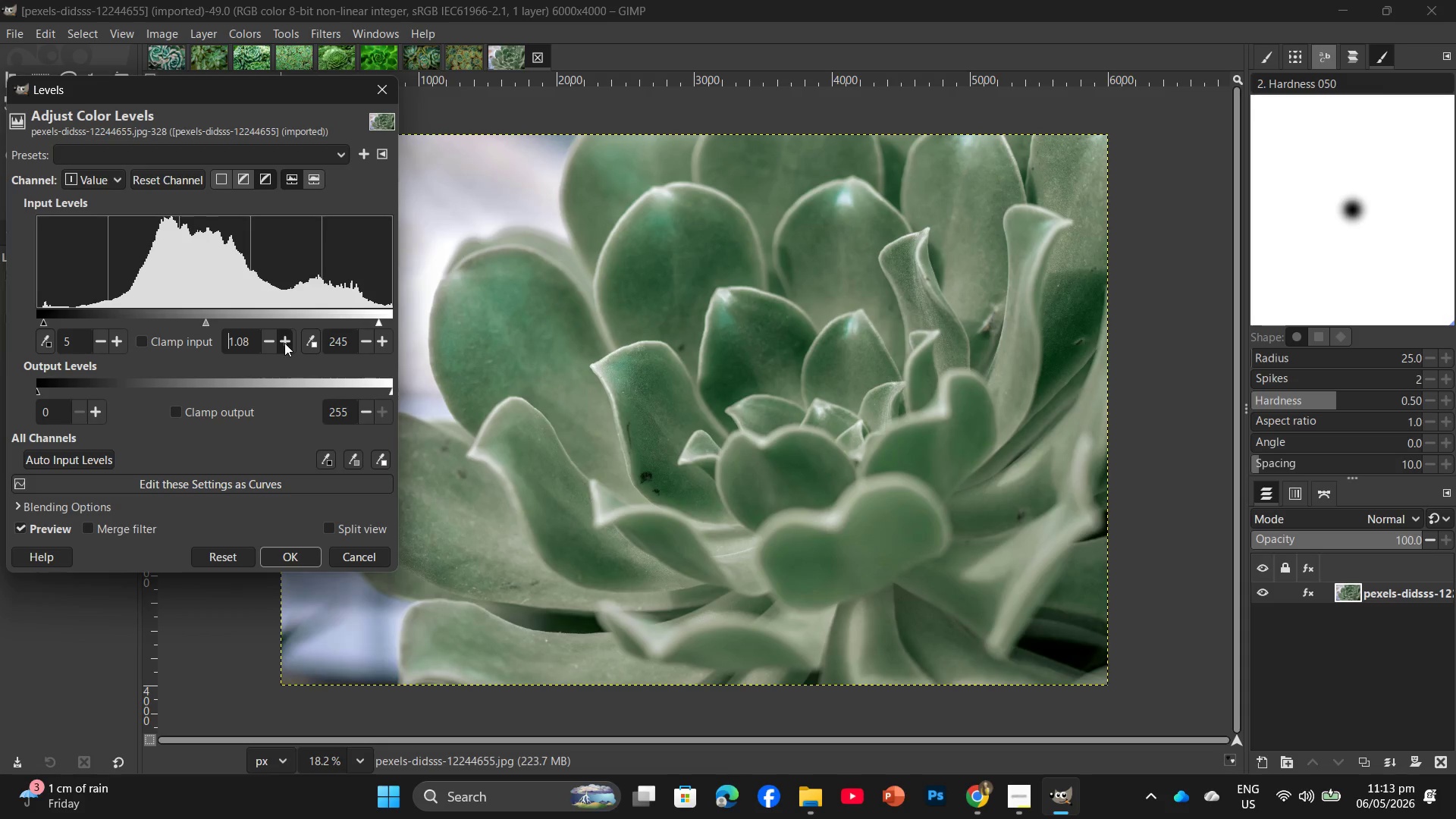 
double_click([284, 343])
 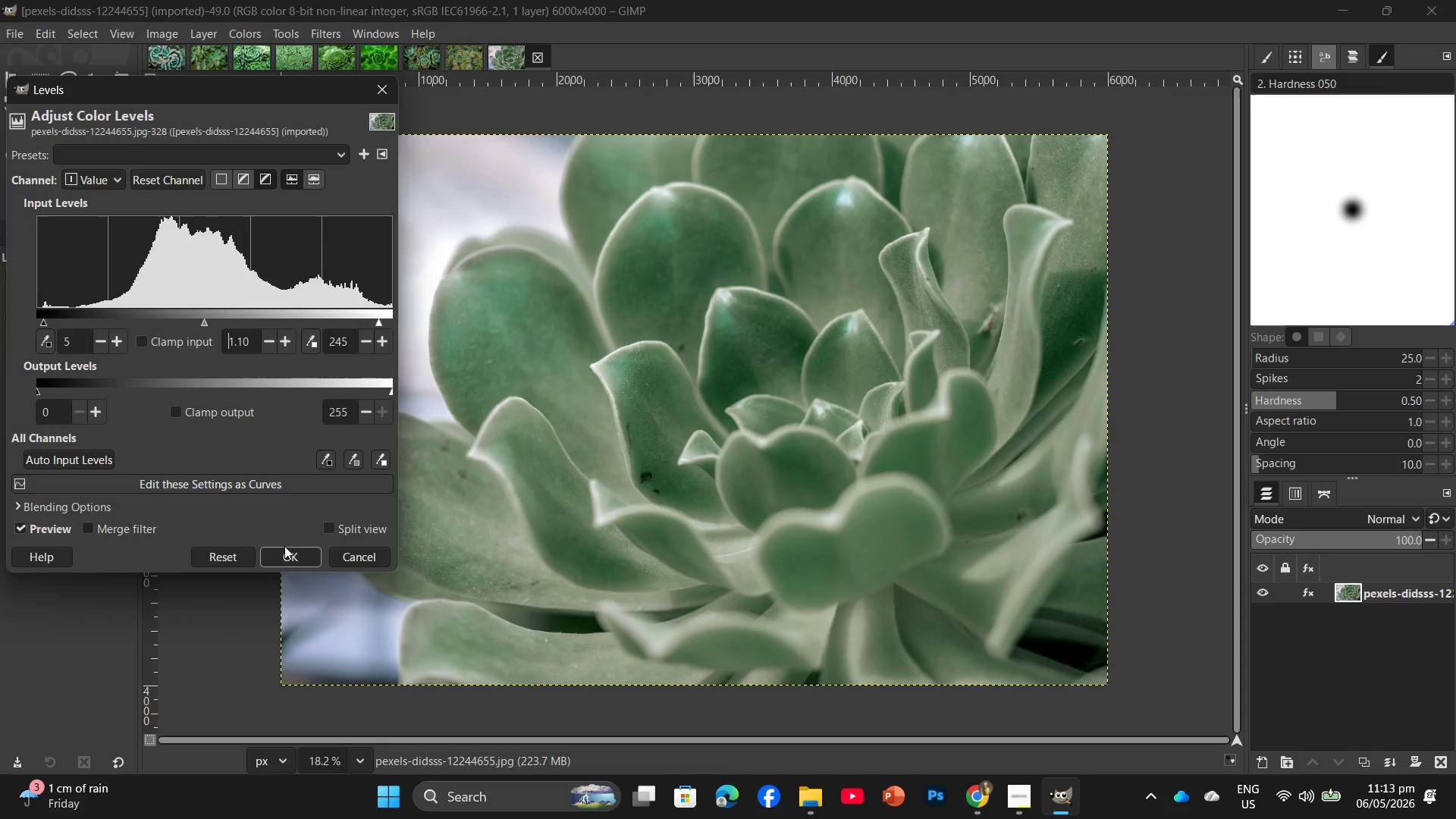 
left_click([285, 556])
 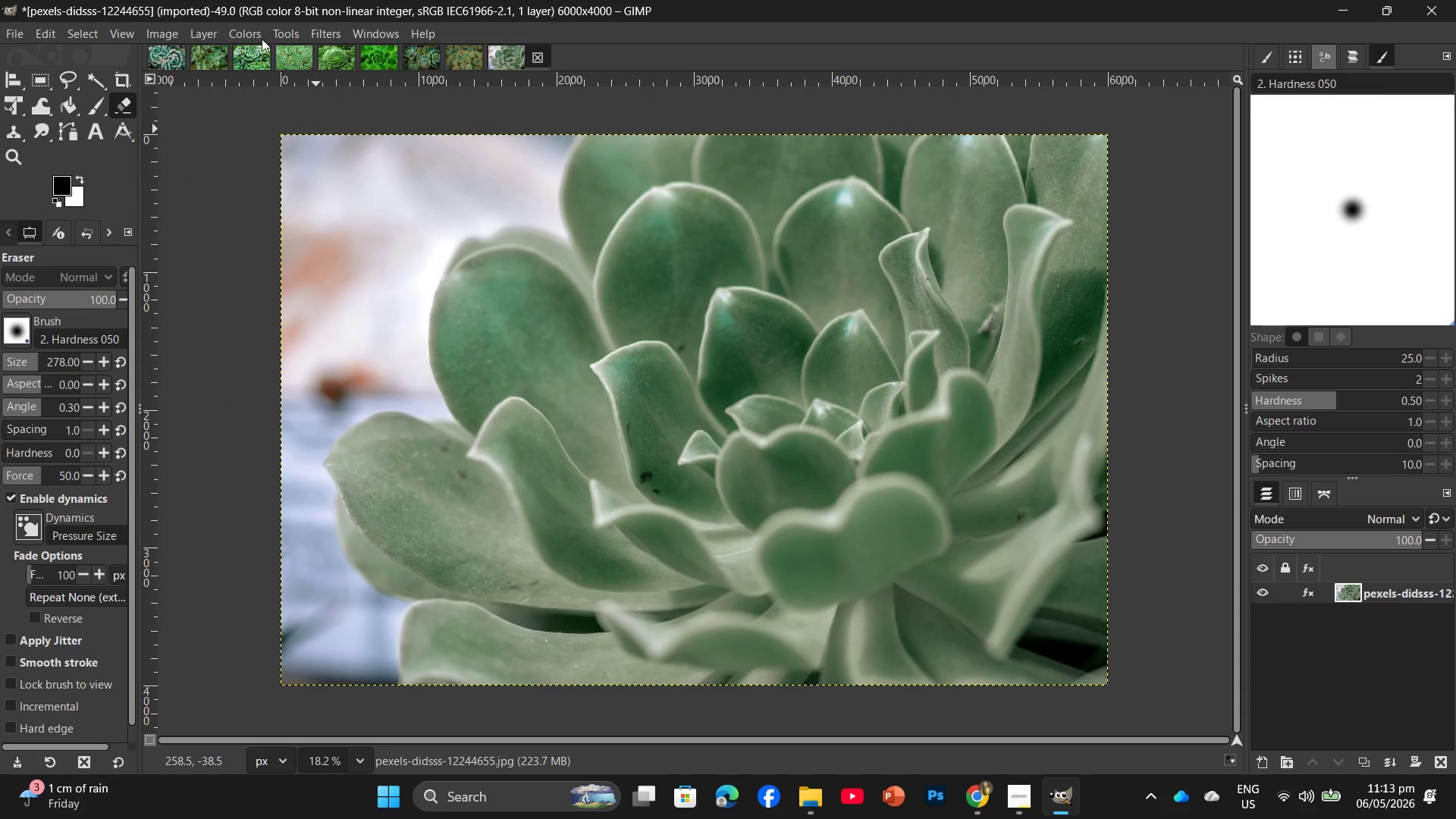 
left_click([246, 39])
 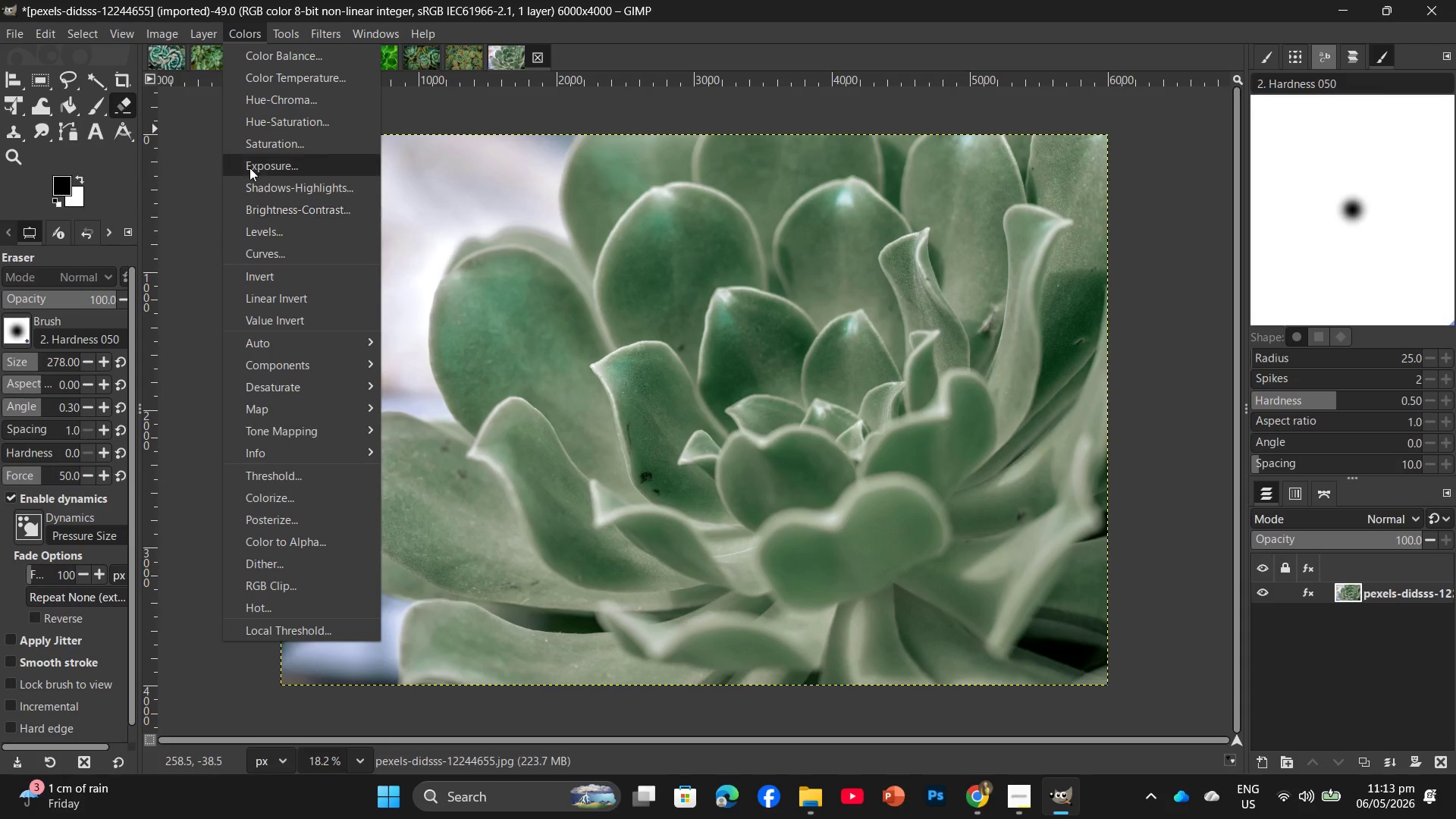 
left_click([256, 121])
 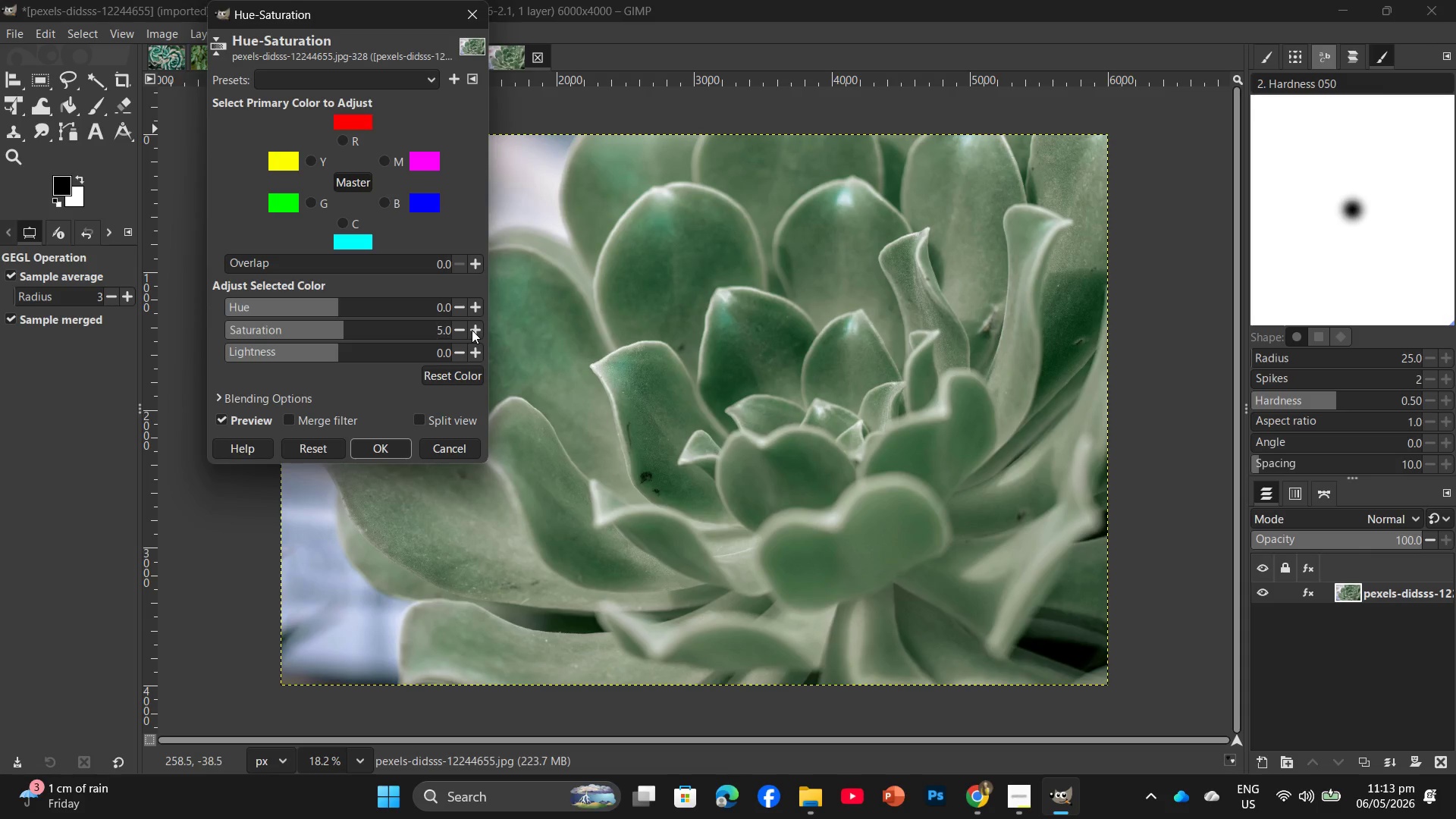 
left_click([472, 330])
 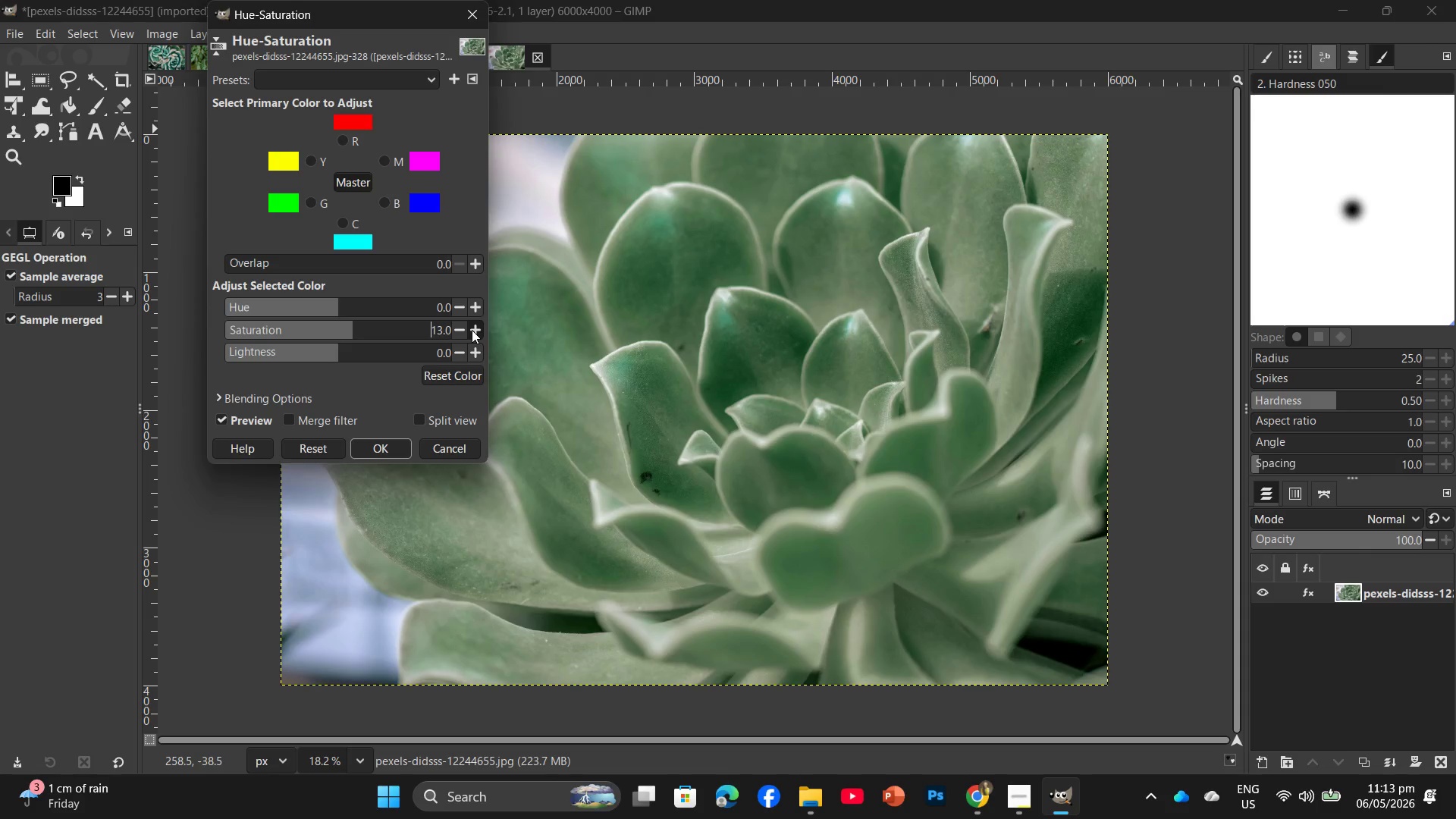 
double_click([472, 330])
 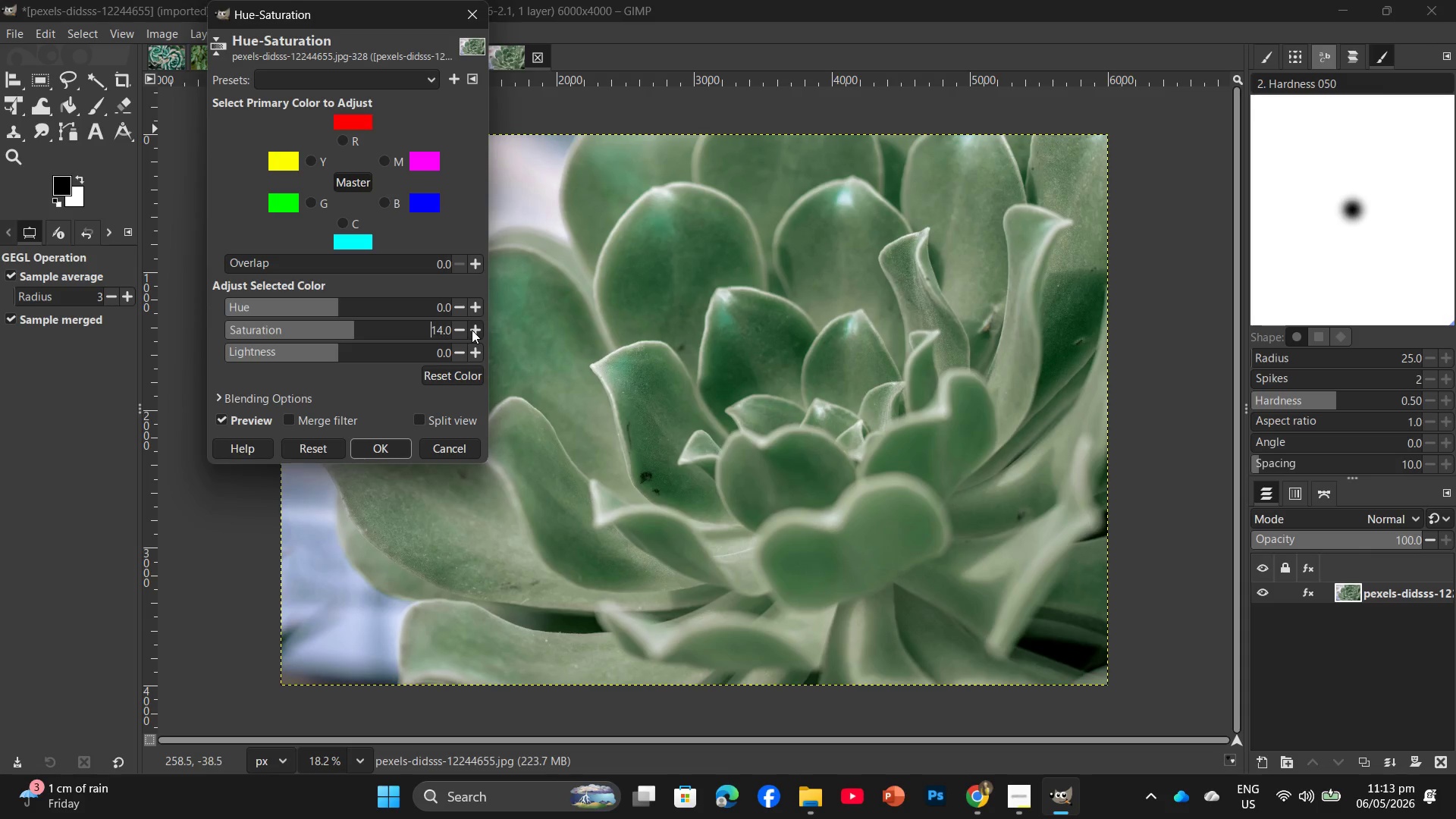 
triple_click([472, 330])
 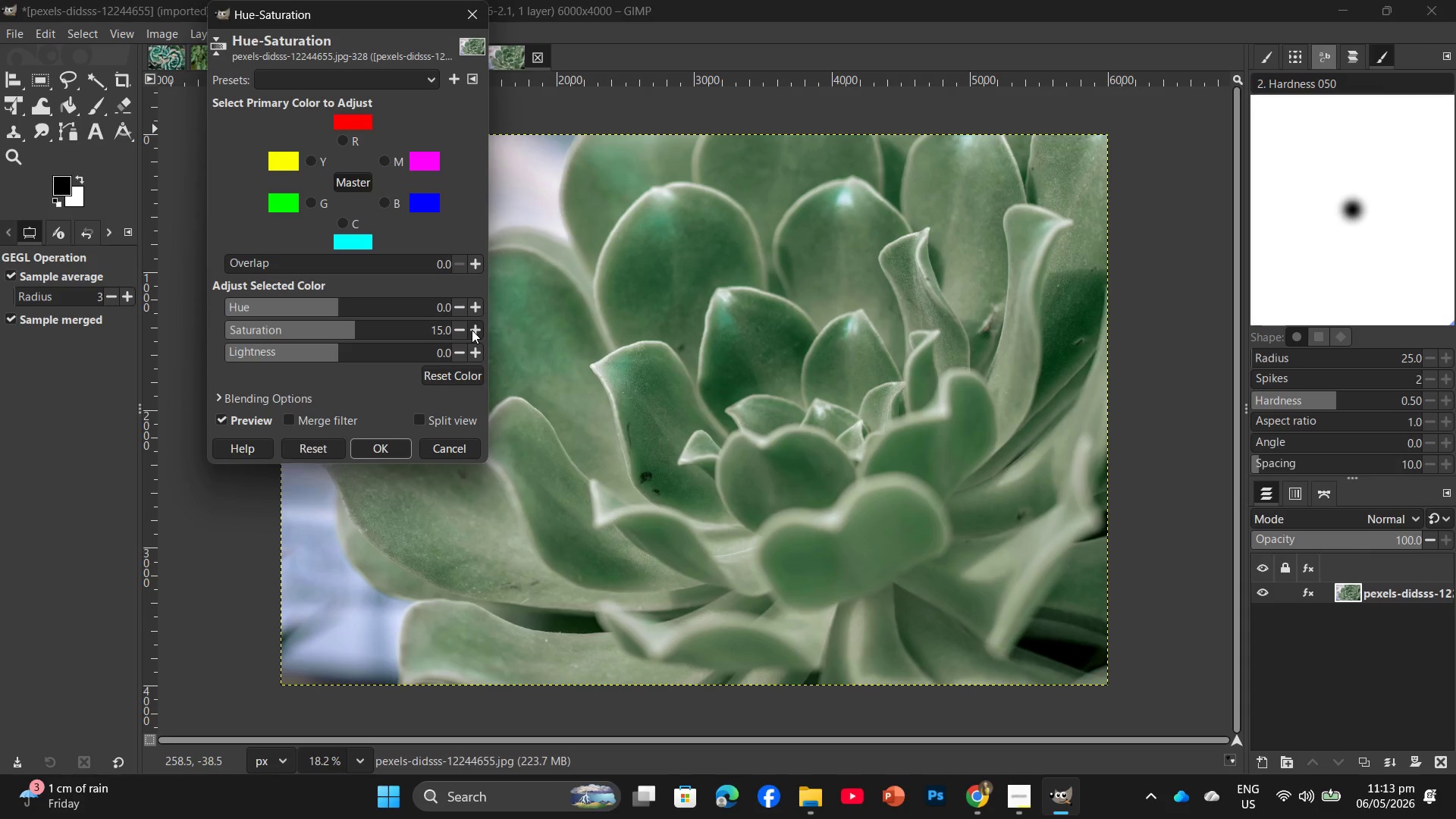 
triple_click([472, 330])
 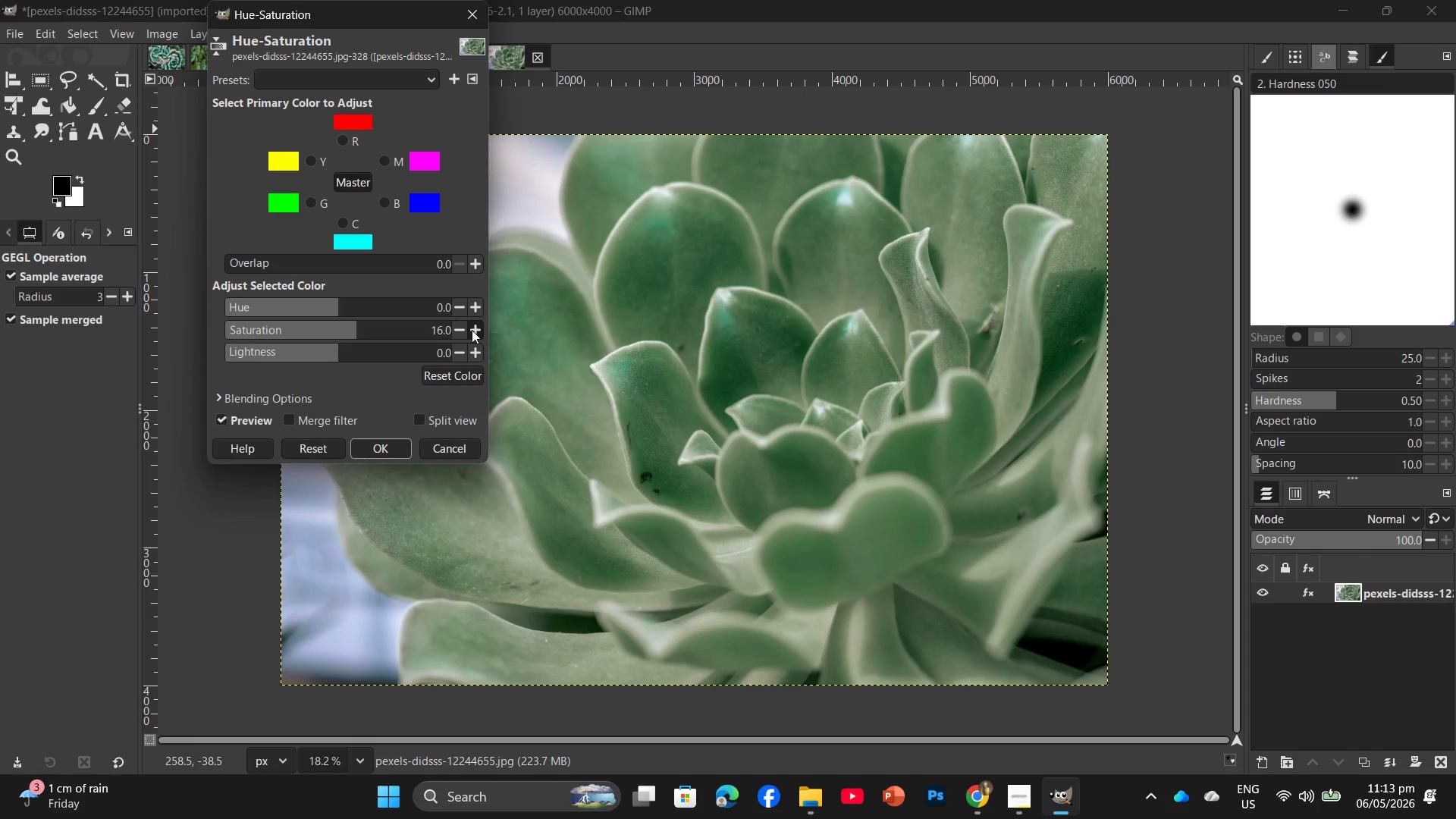 
triple_click([472, 330])
 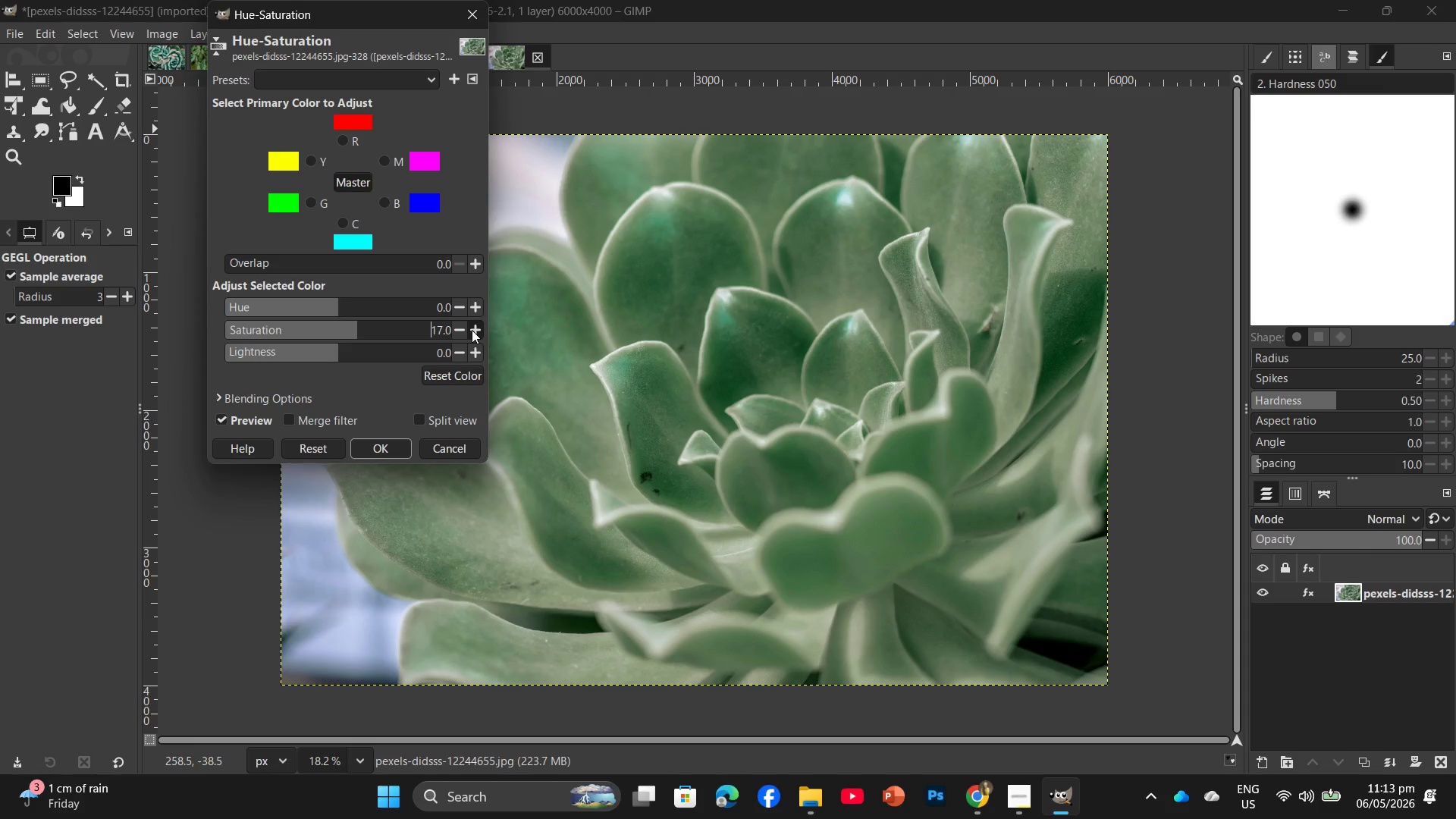 
left_click([472, 330])
 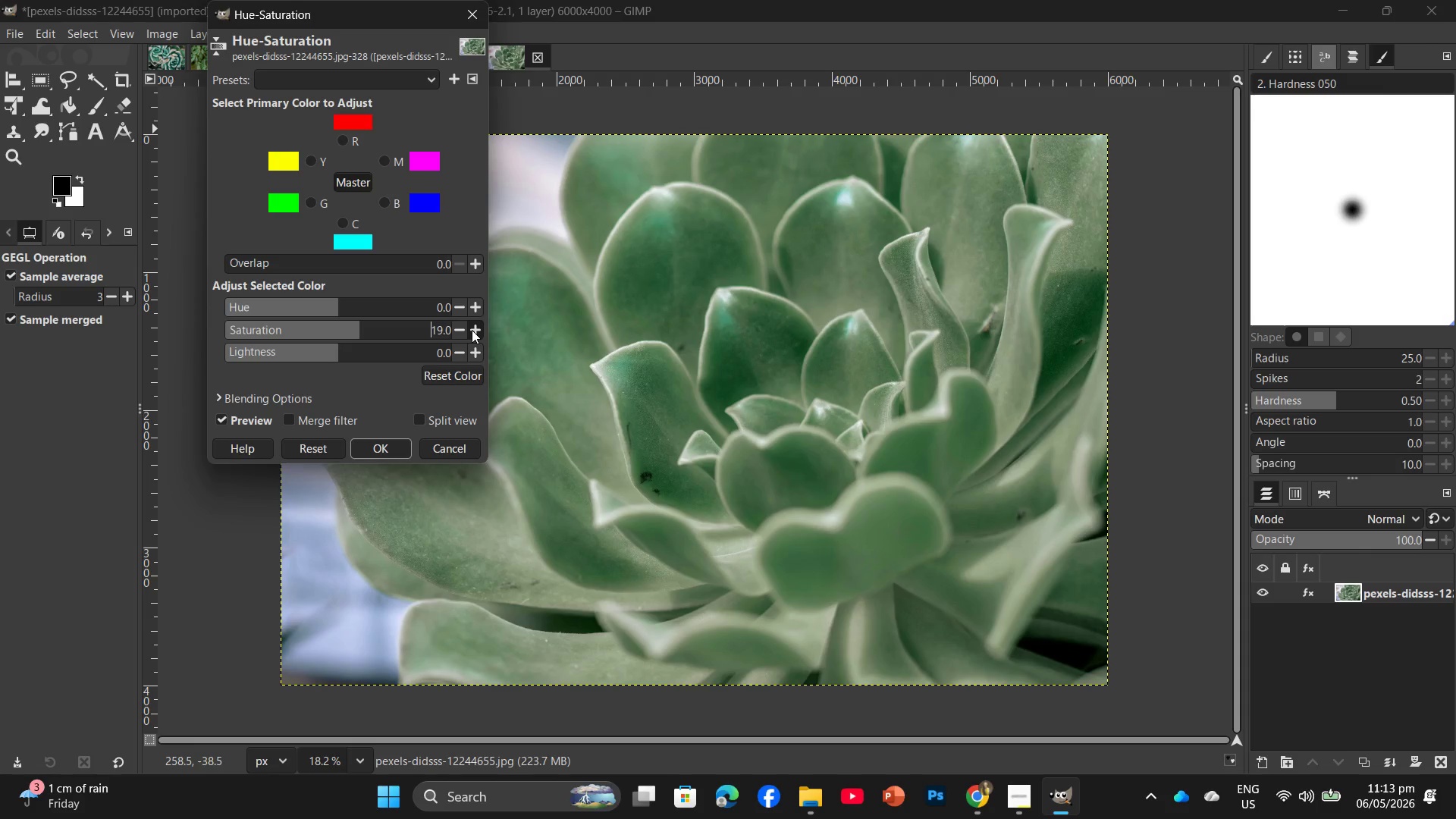 
double_click([472, 330])
 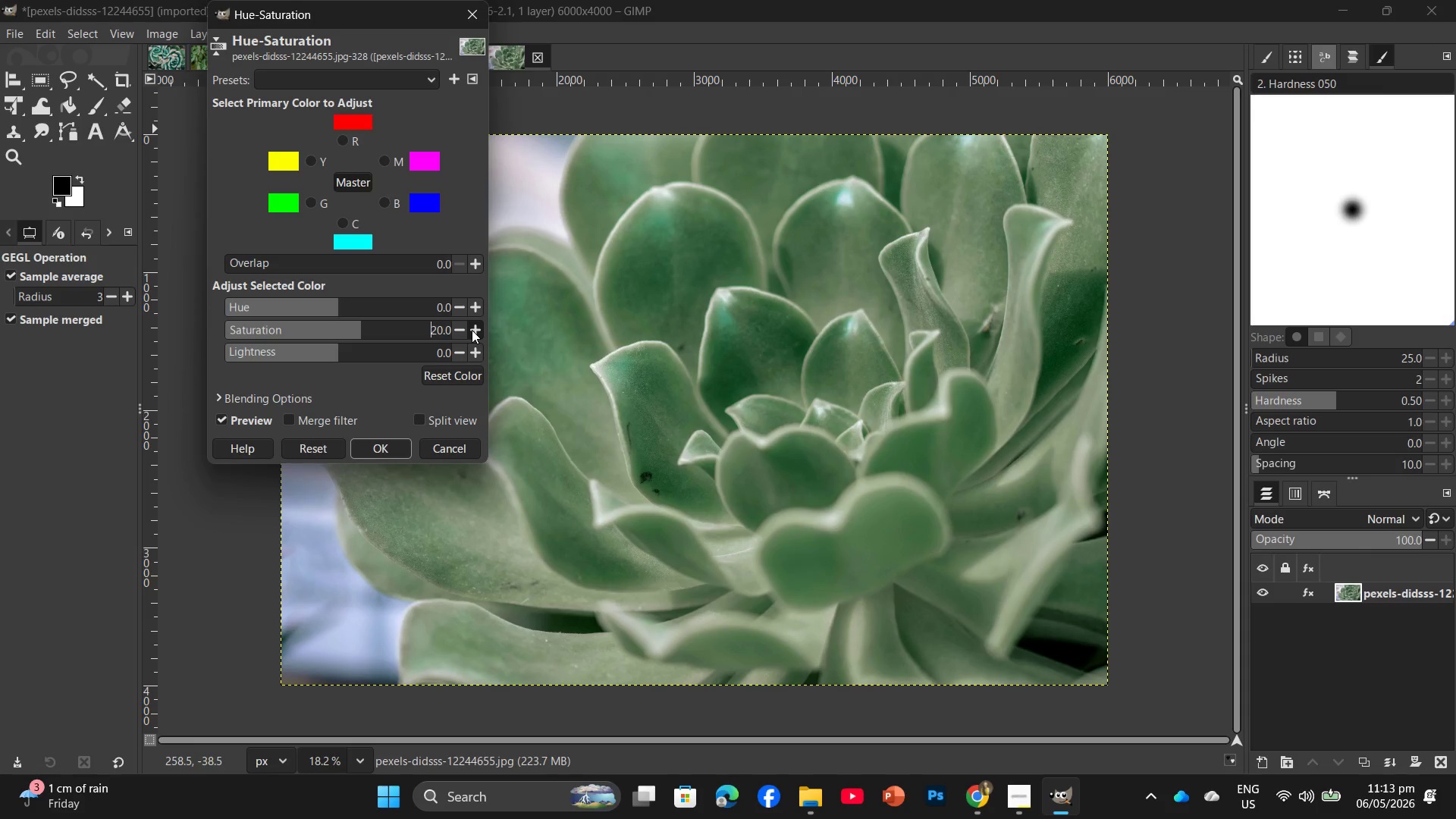 
double_click([472, 330])
 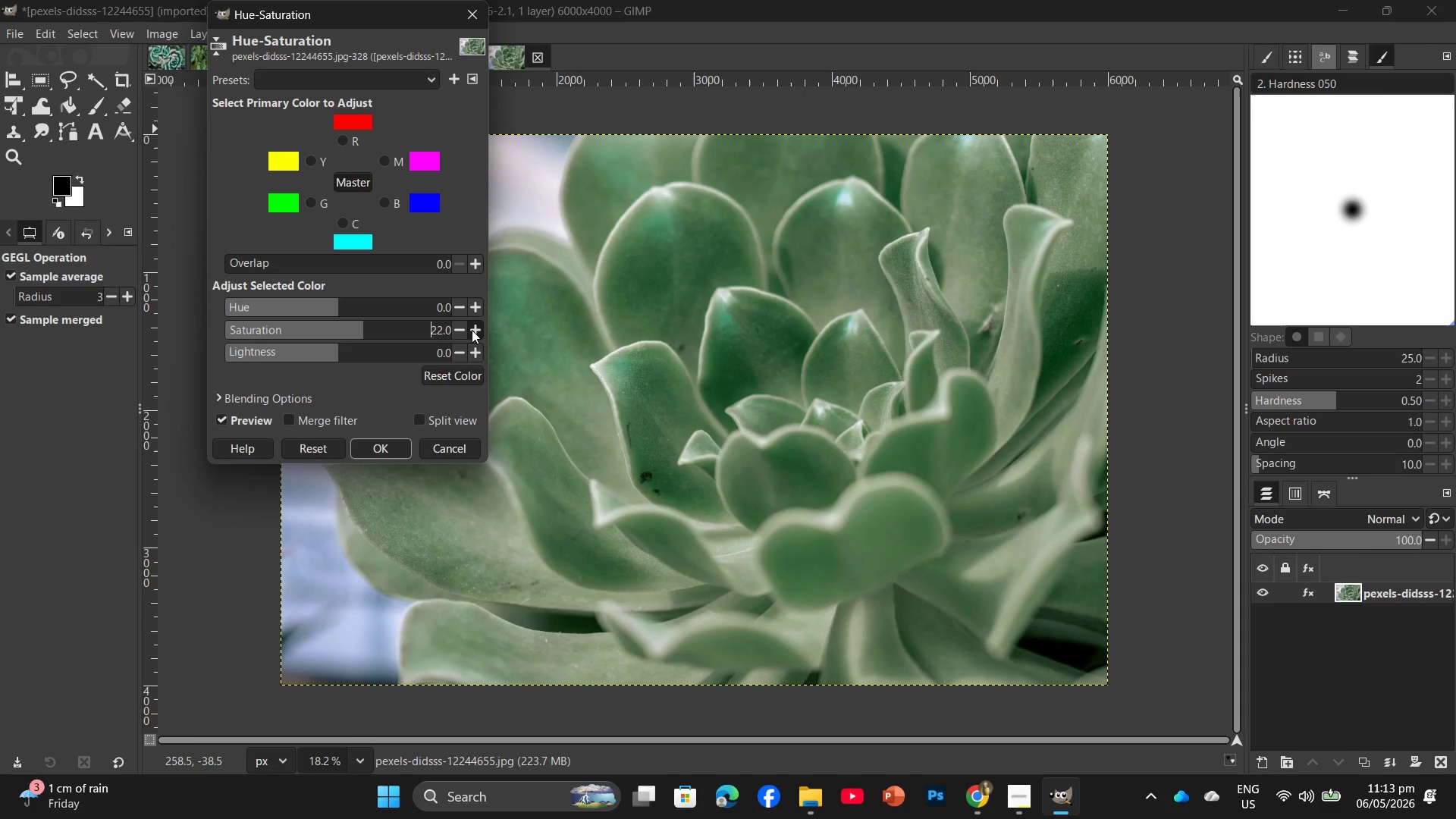 
triple_click([472, 330])
 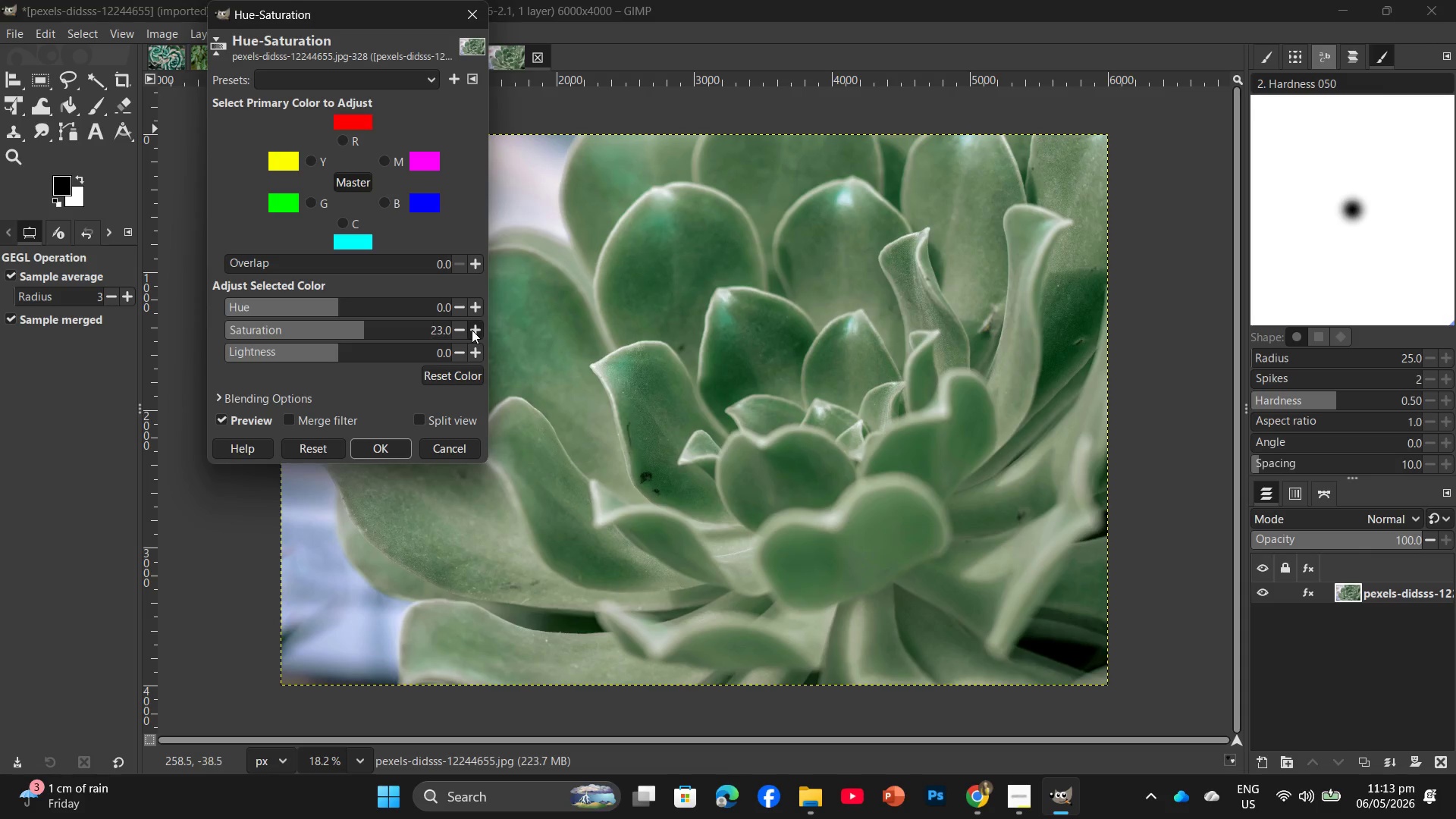 
triple_click([472, 330])
 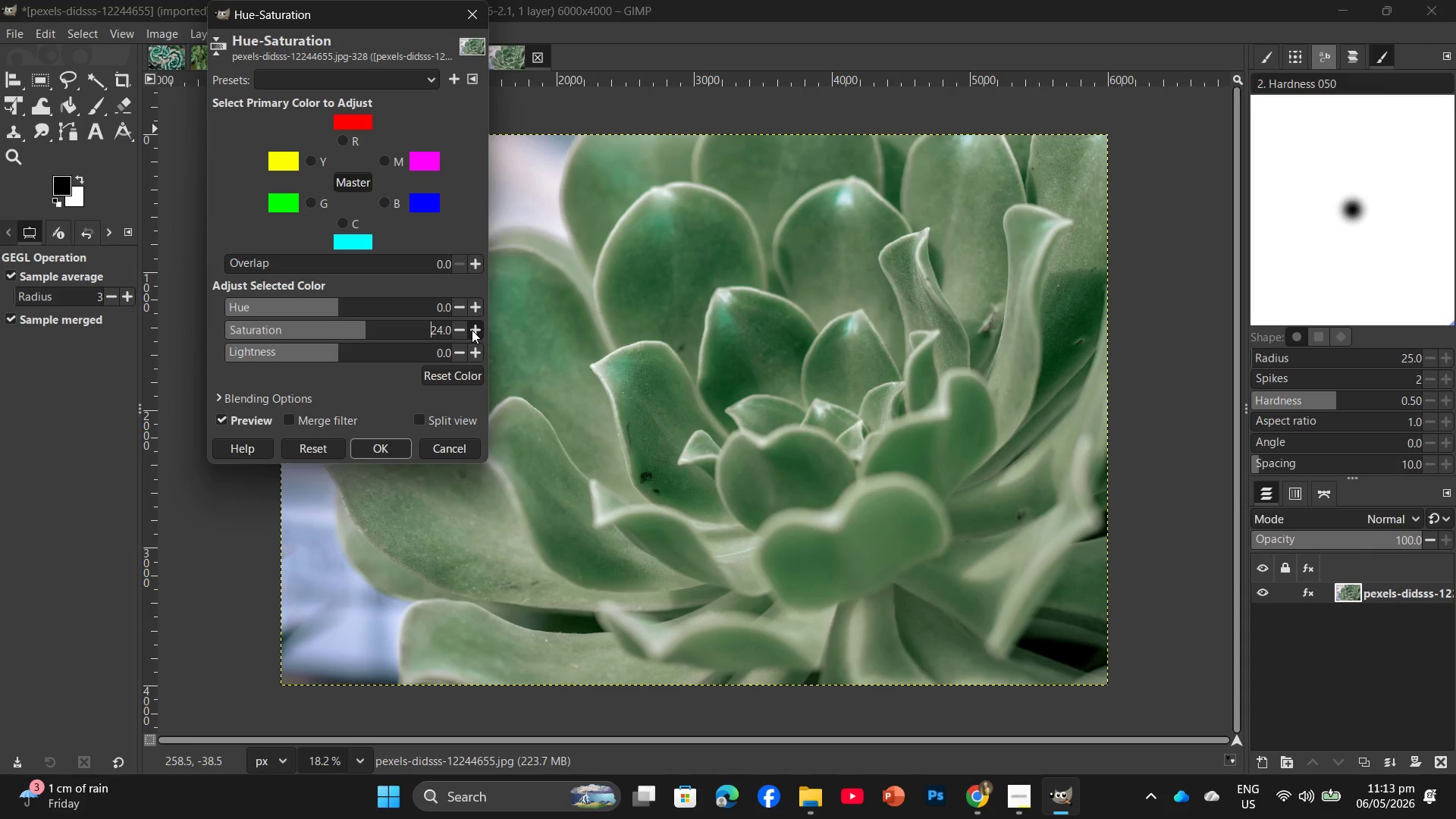 
triple_click([472, 330])
 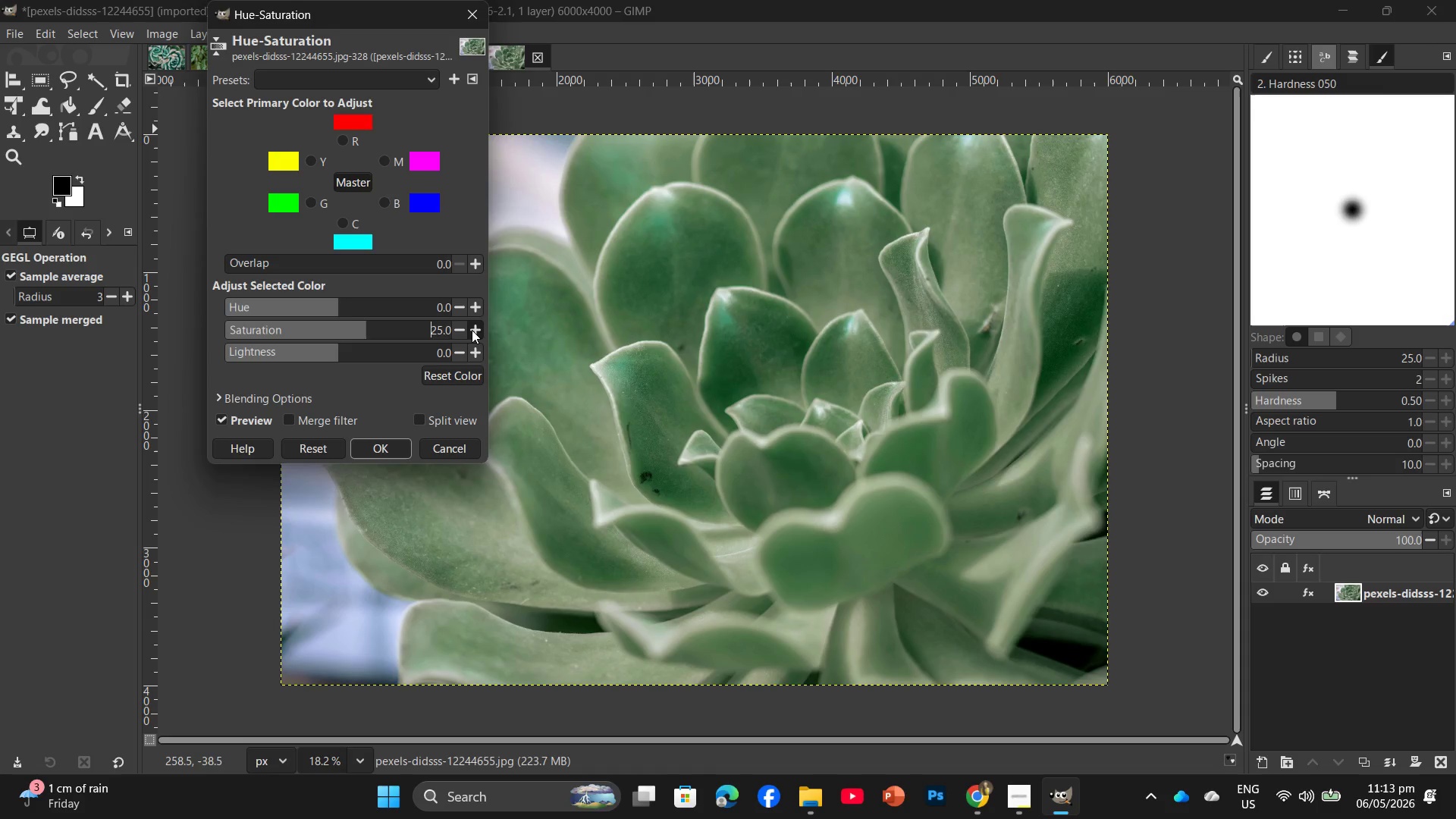 
double_click([472, 330])
 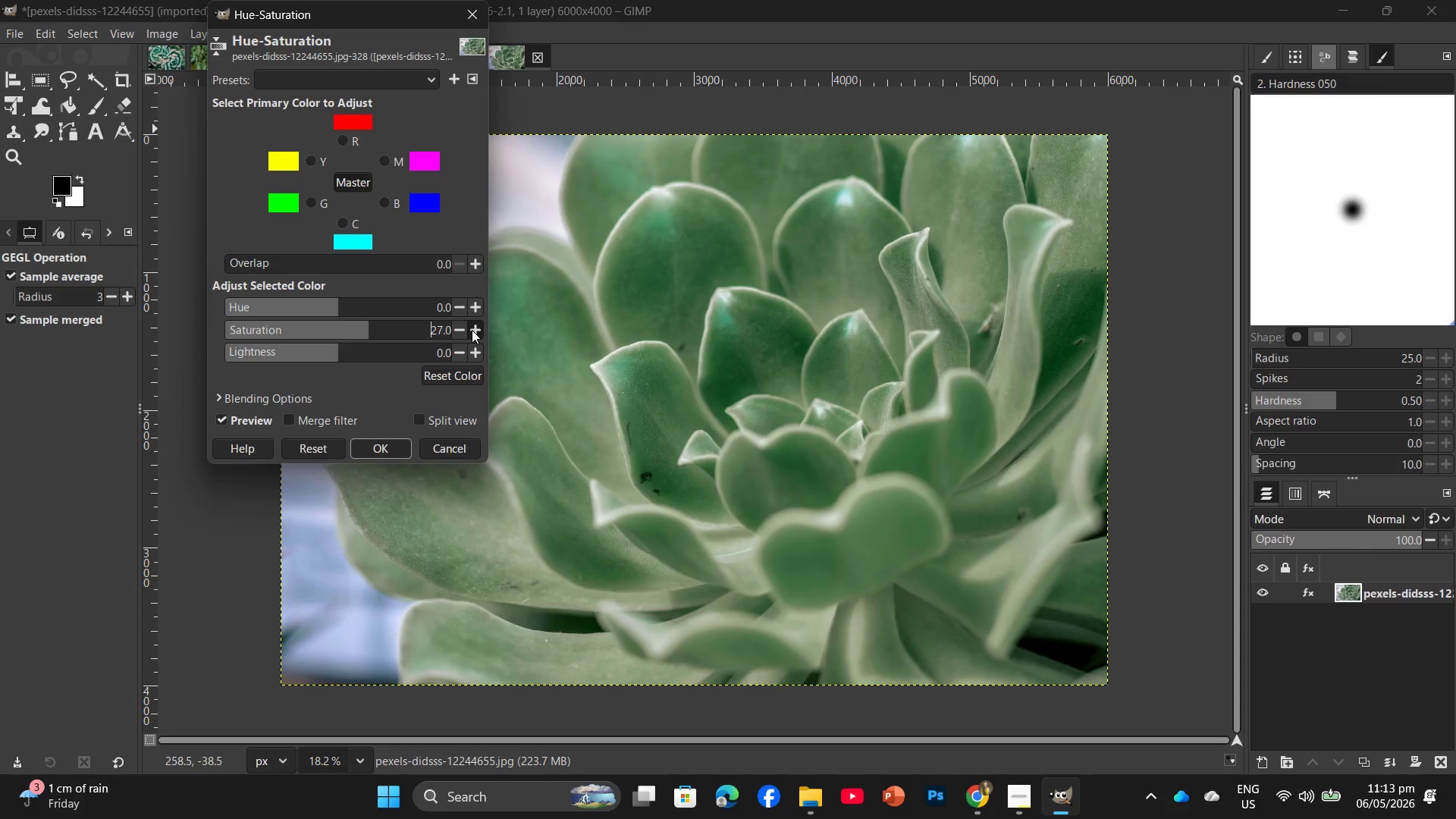 
triple_click([472, 330])
 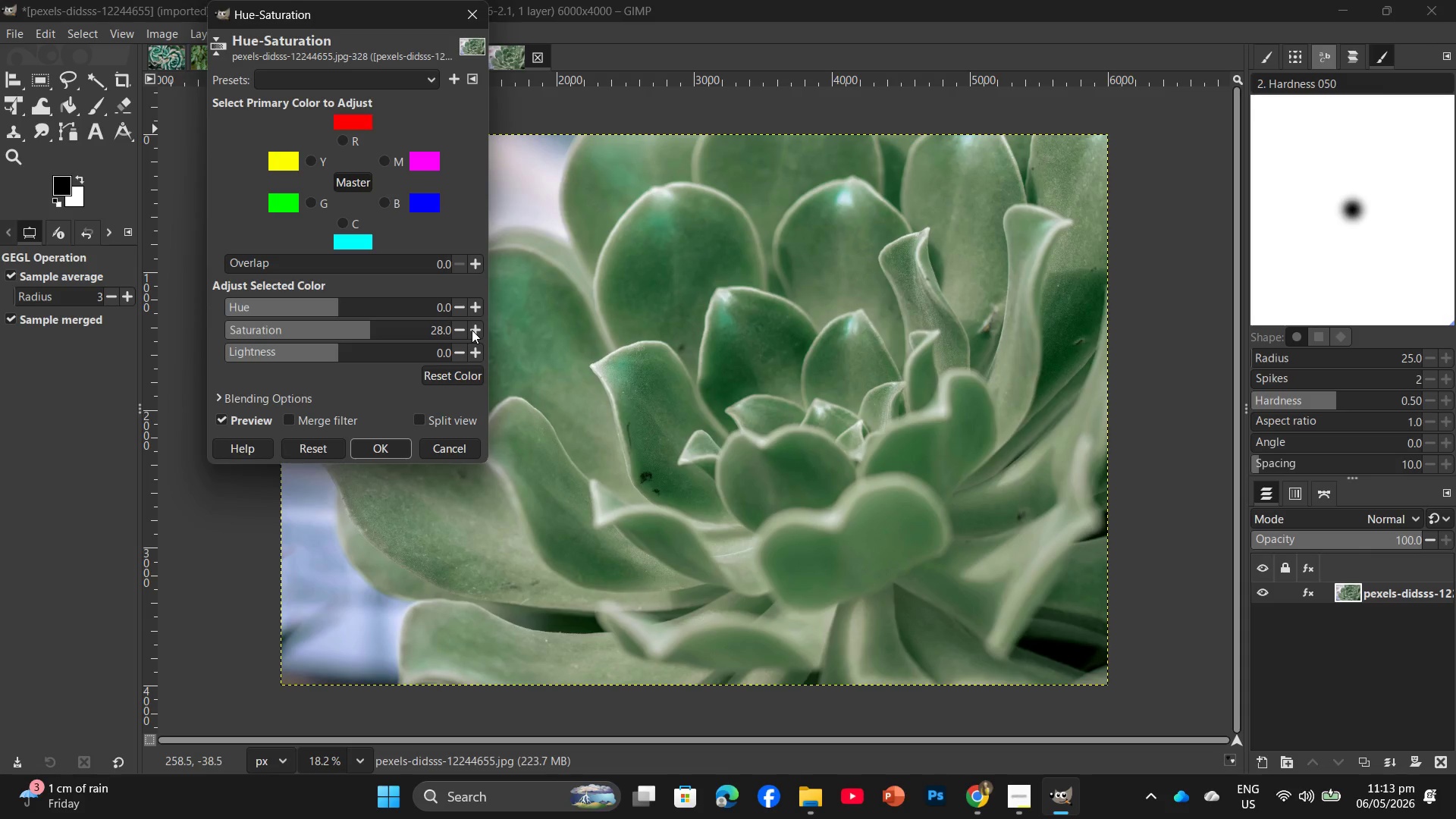 
triple_click([472, 330])
 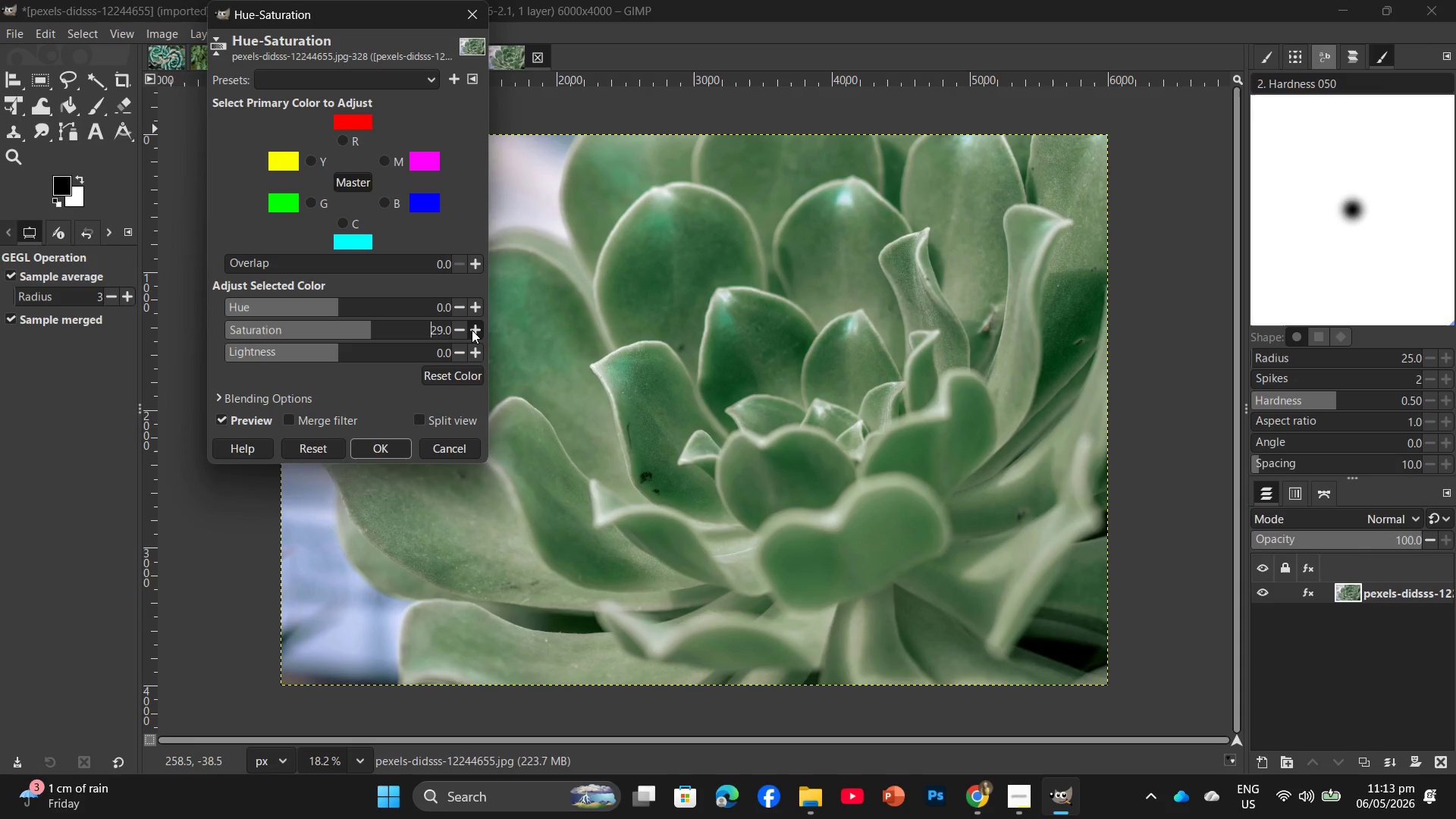 
triple_click([472, 330])
 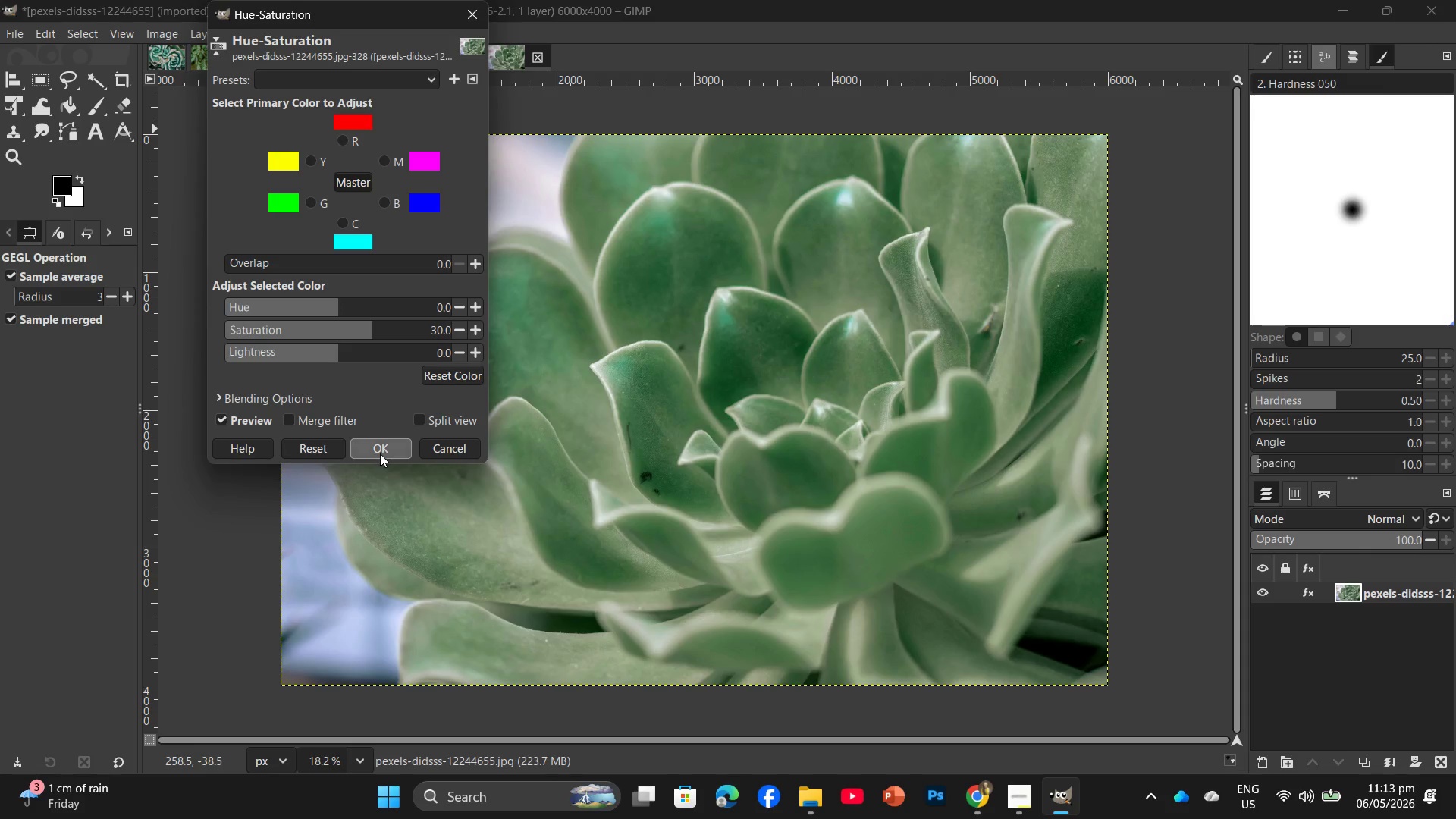 
left_click([380, 453])
 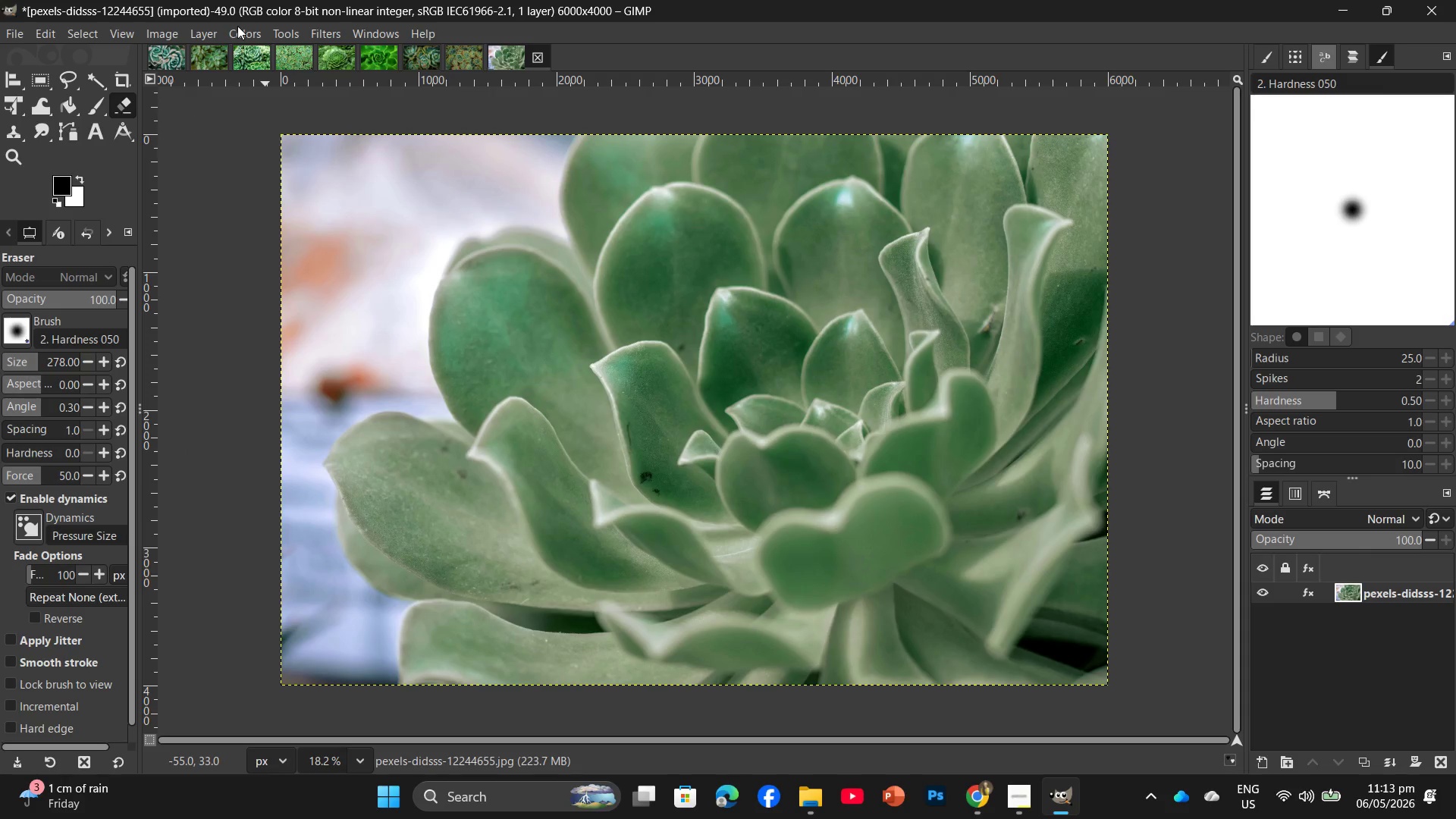 
left_click([240, 32])
 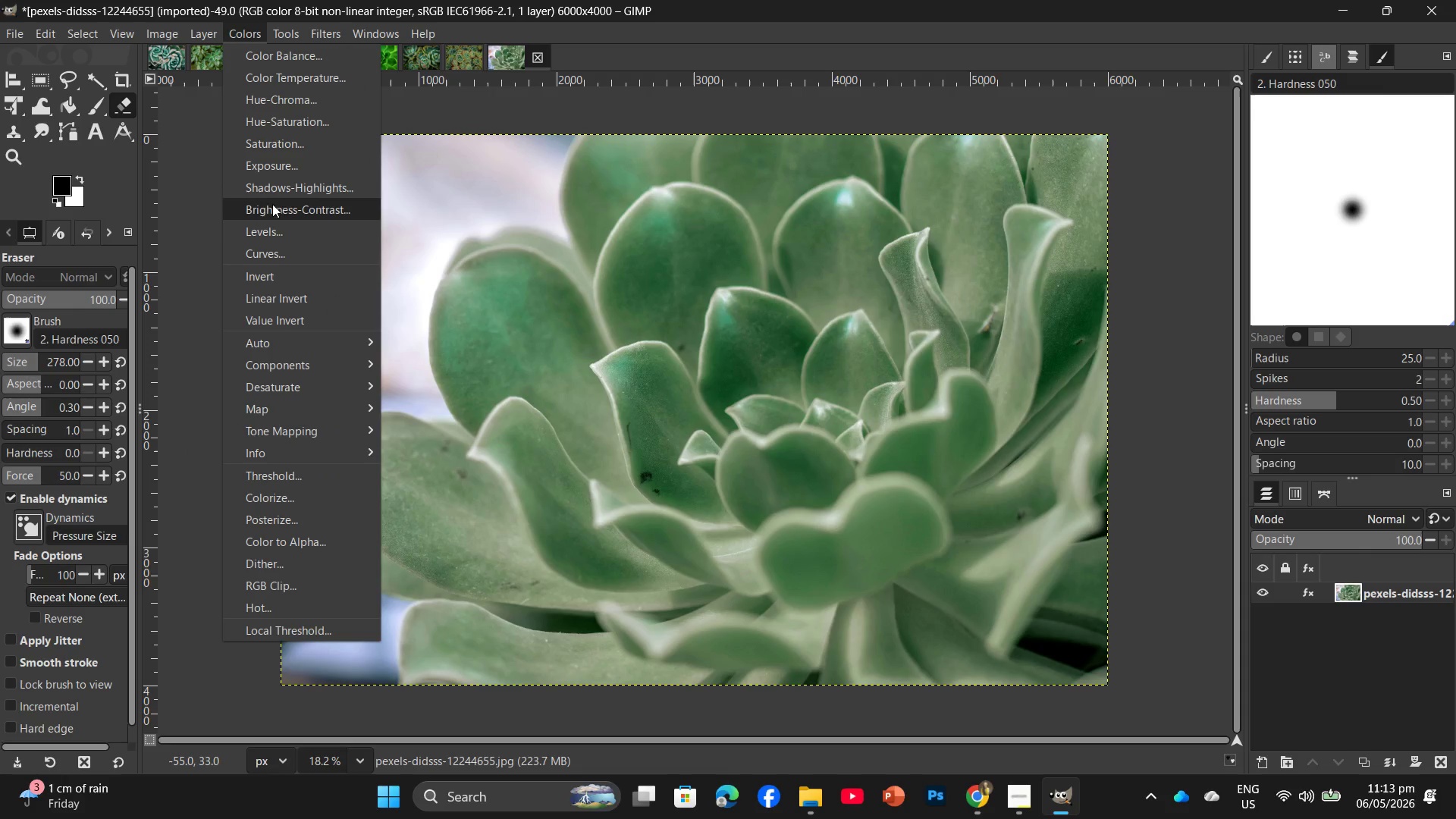 
left_click([273, 250])
 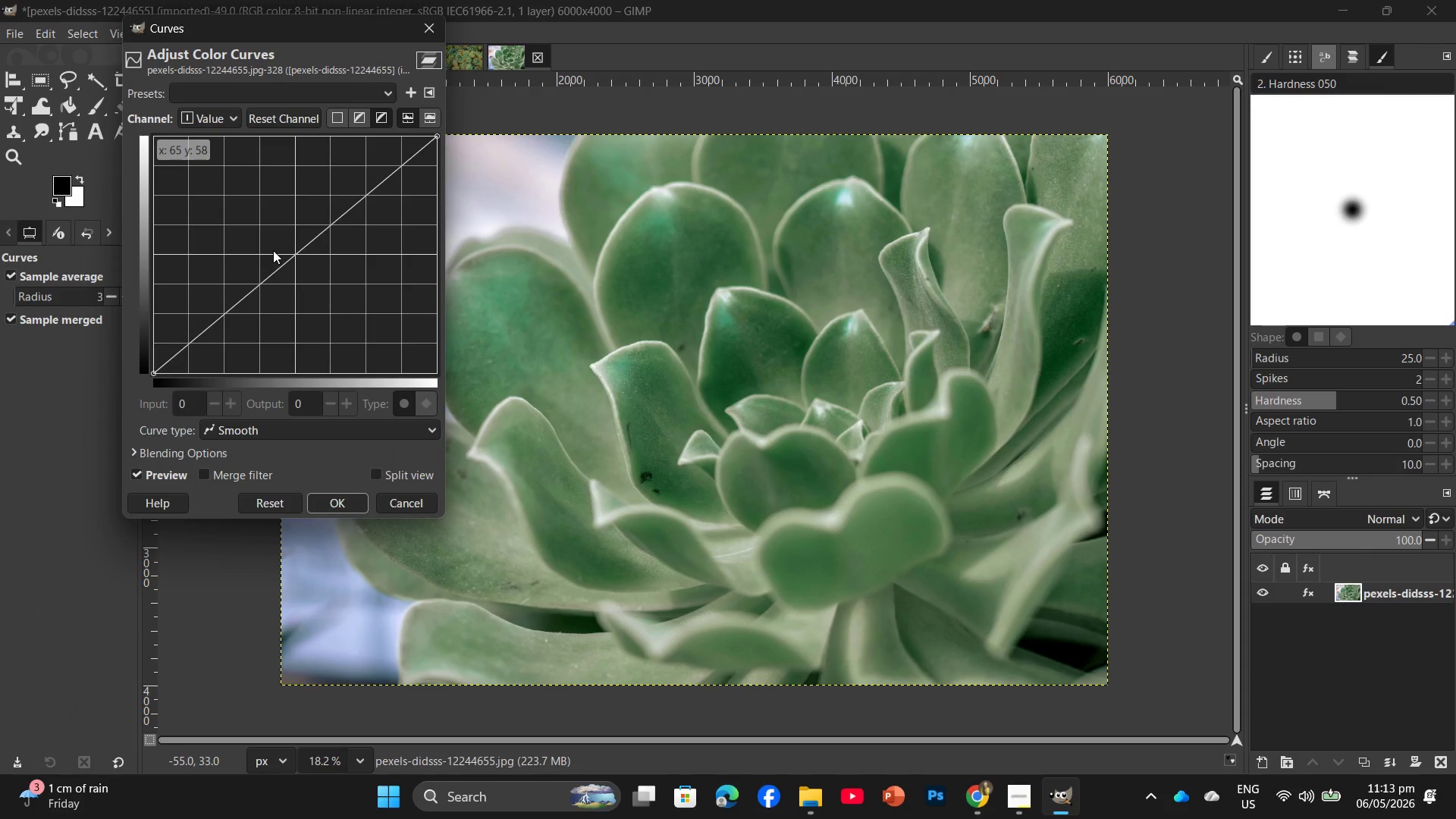 
left_click([231, 322])
 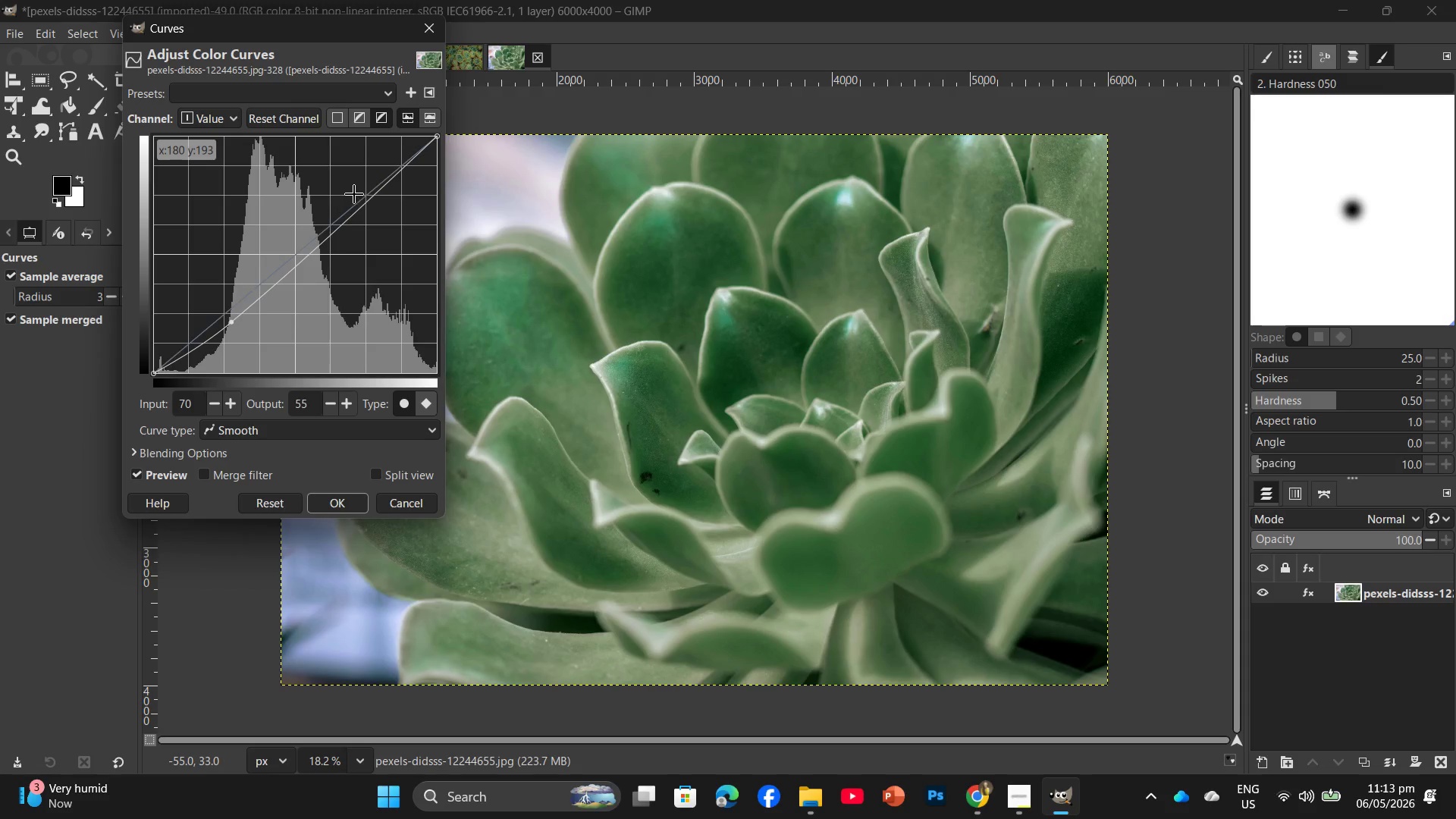 
left_click([358, 189])
 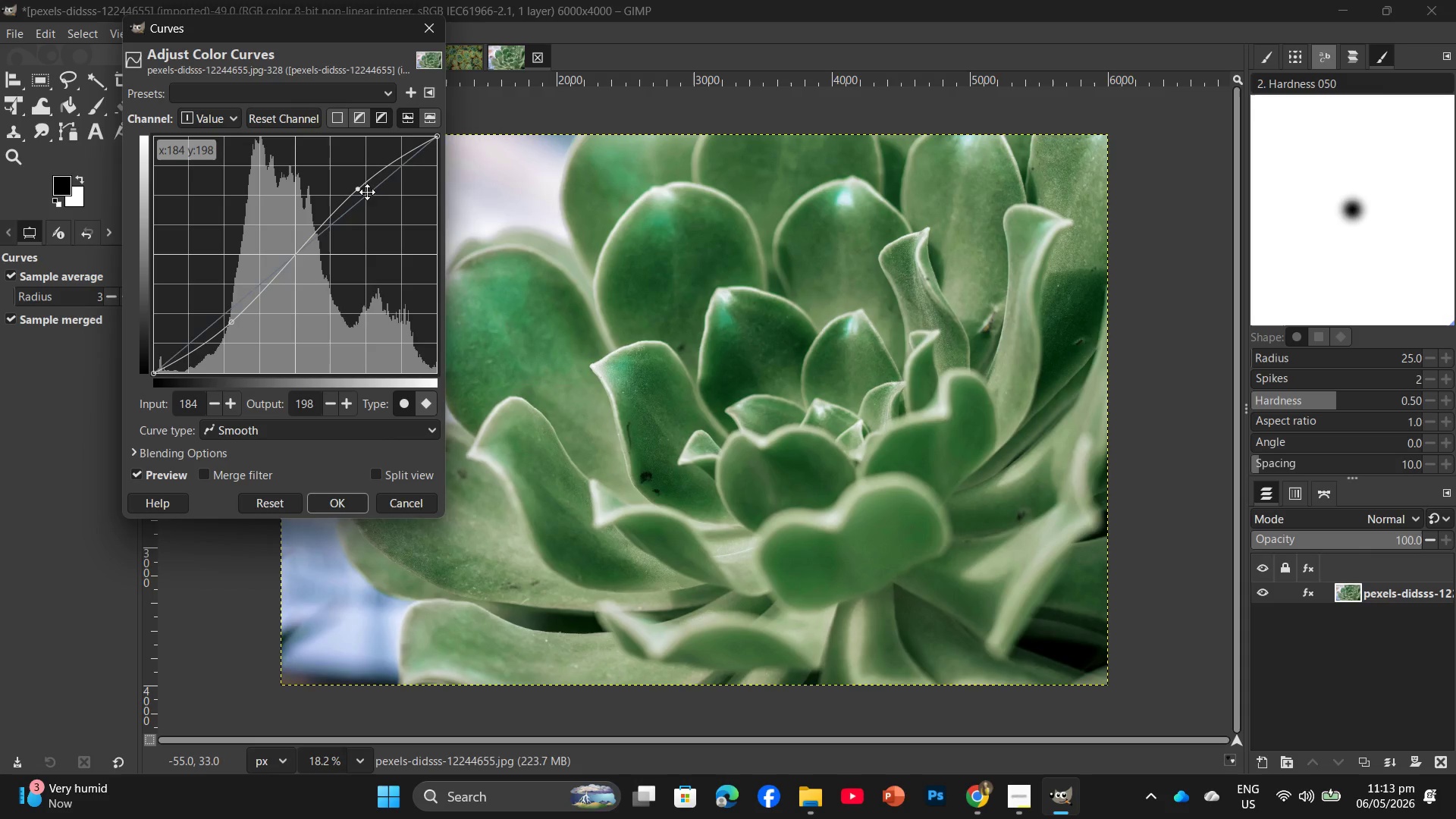 
left_click_drag(start_coordinate=[358, 188], to_coordinate=[363, 192])
 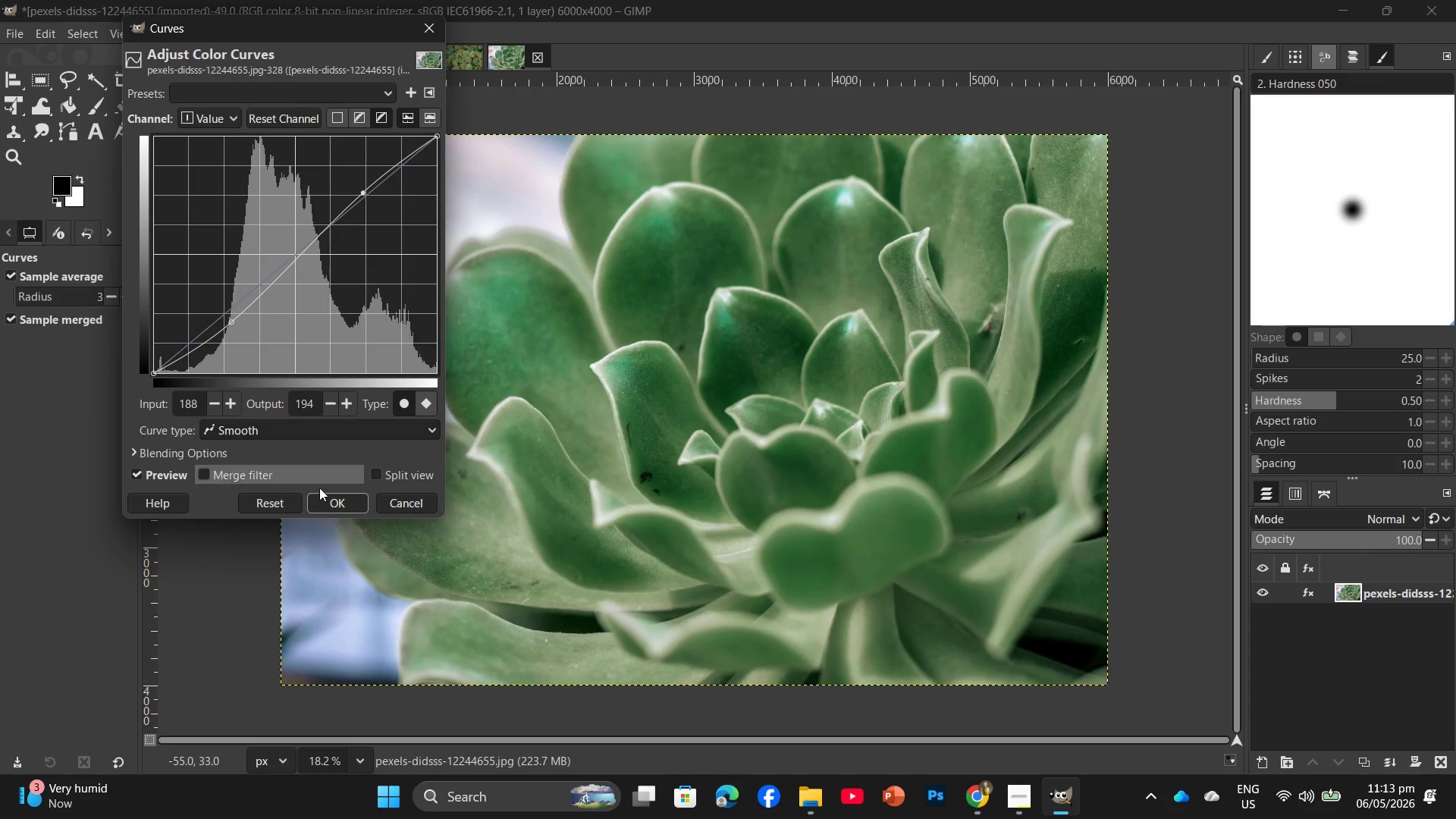 
left_click([337, 504])
 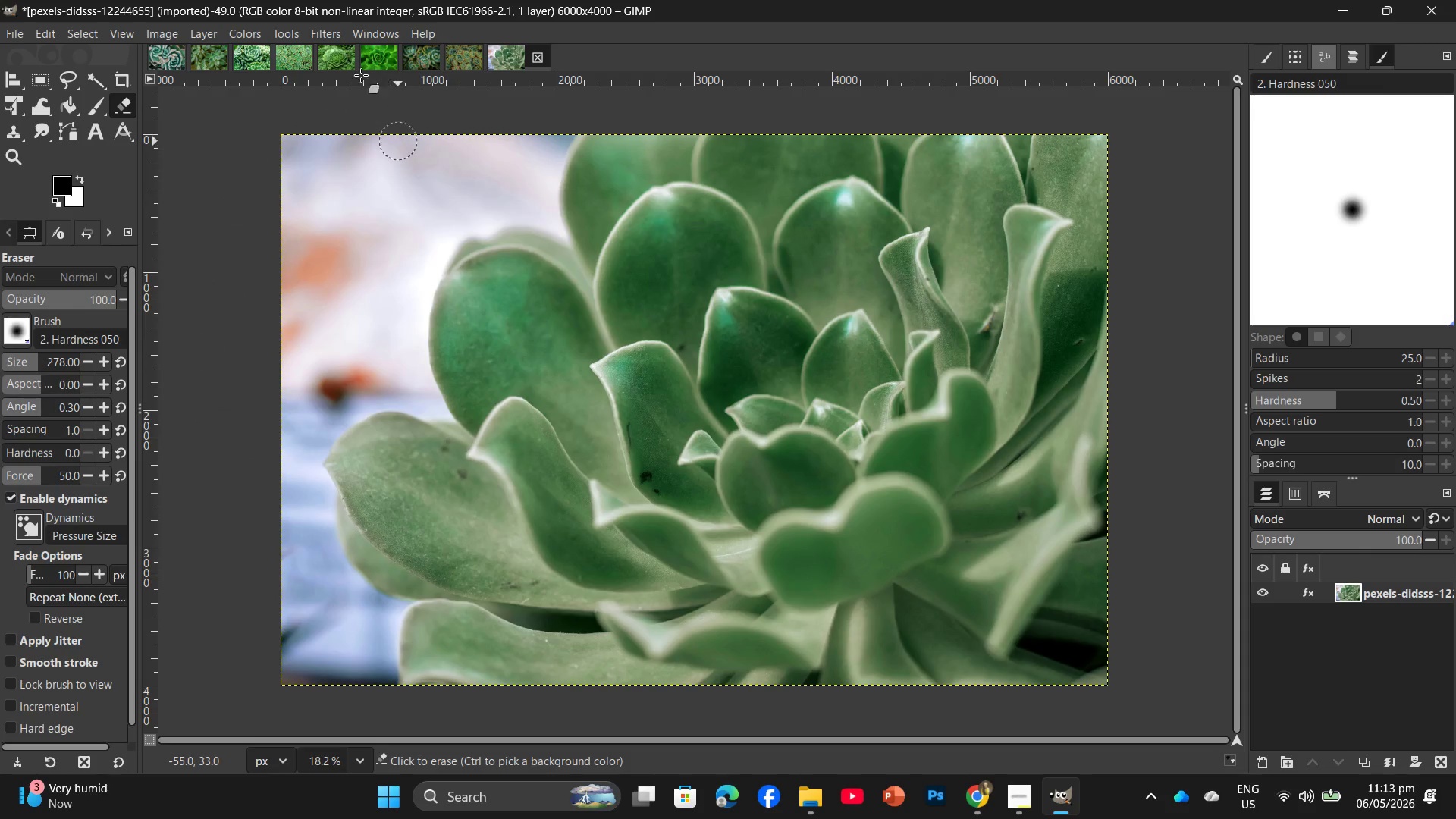 
mouse_move([242, 43])
 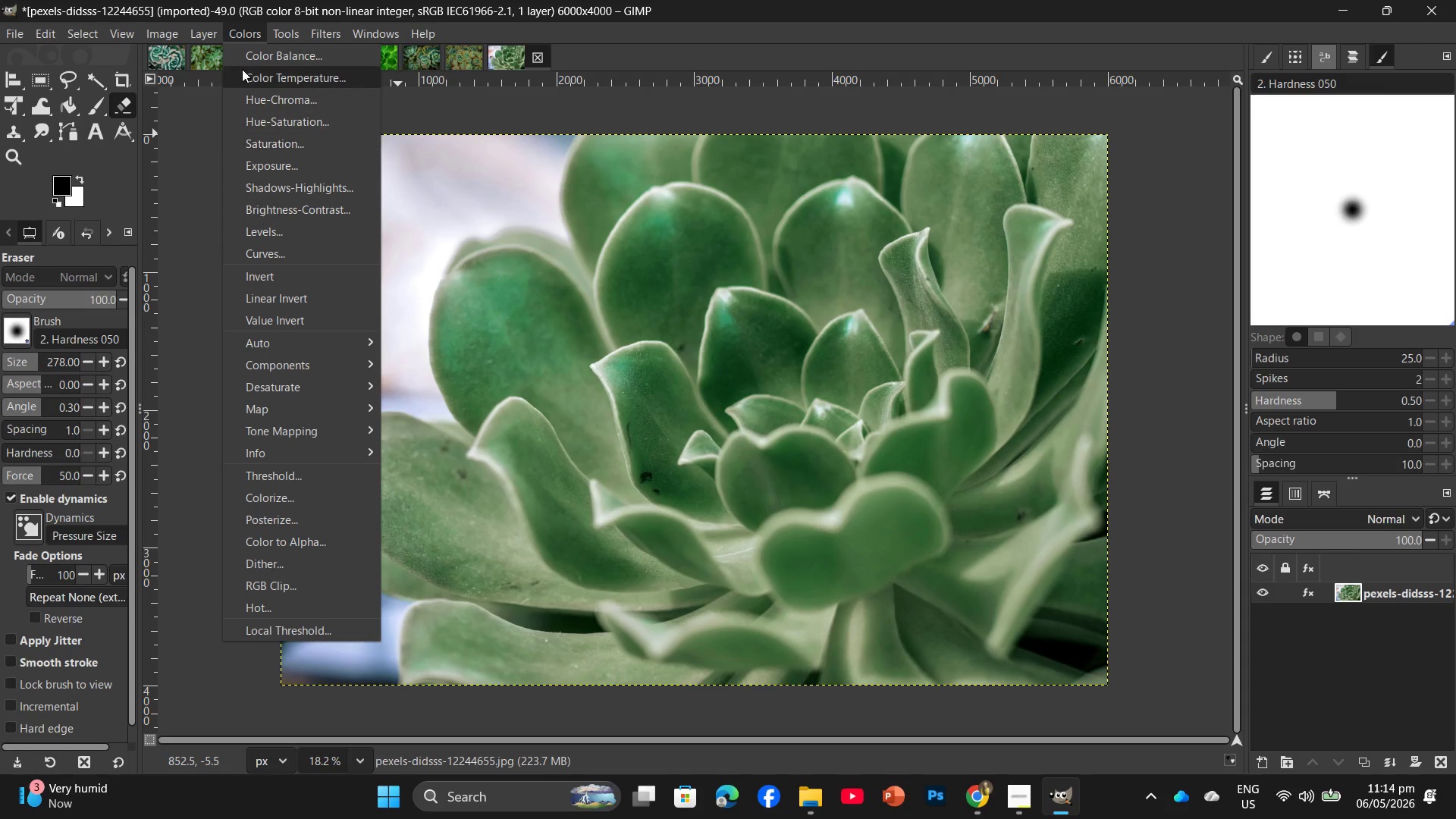 
left_click([282, 118])
 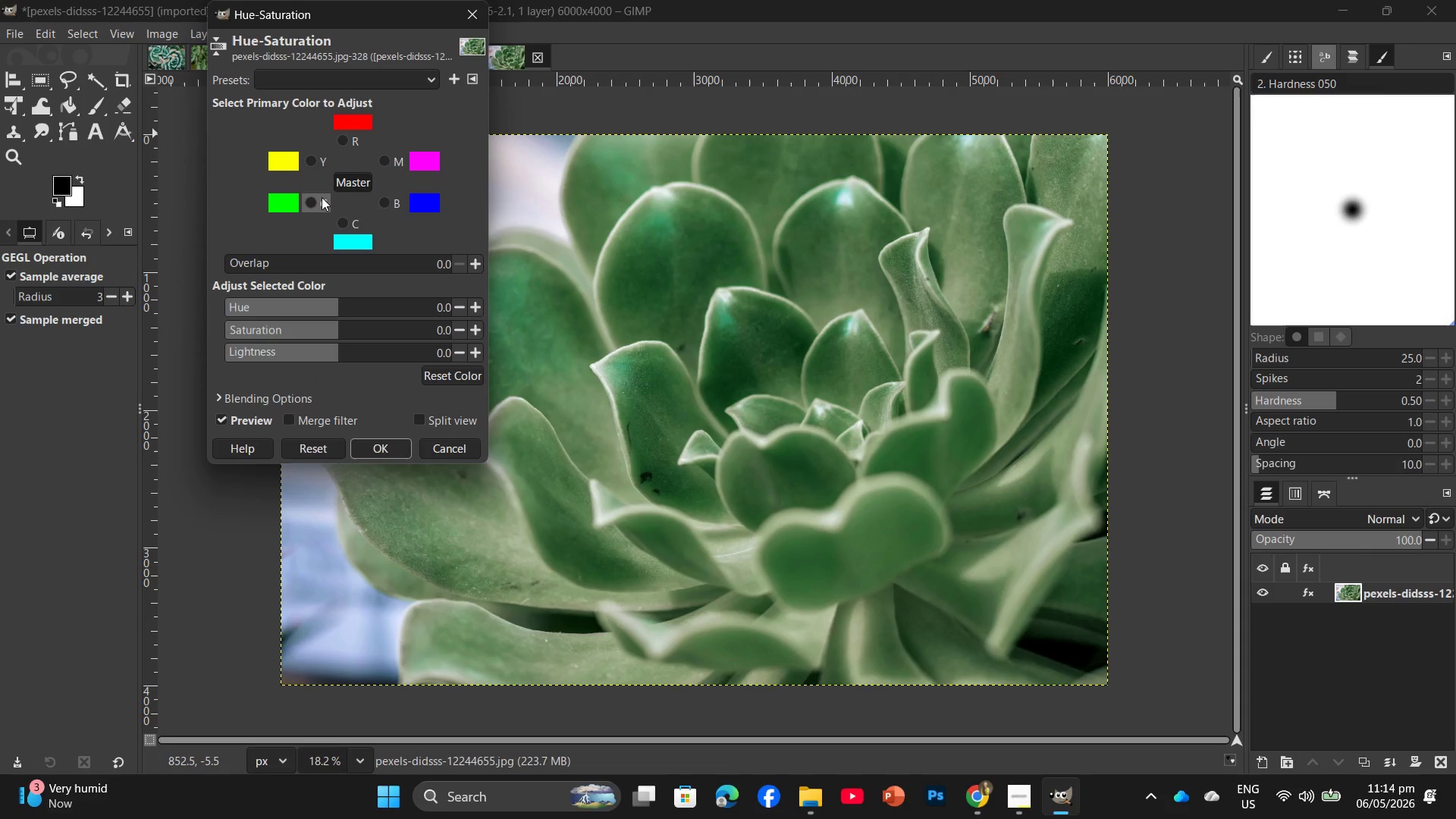 
left_click([322, 197])
 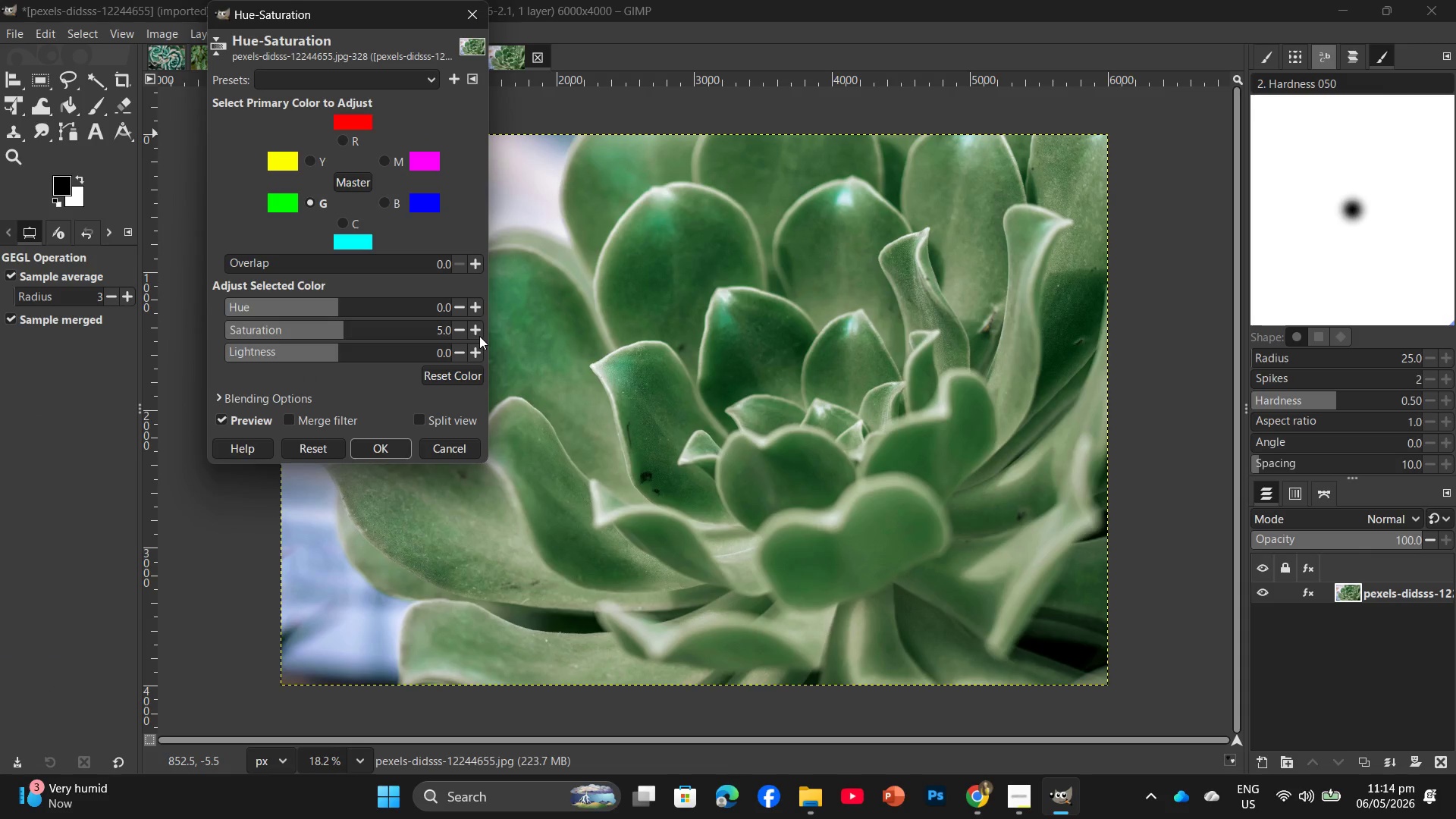 
left_click([479, 336])
 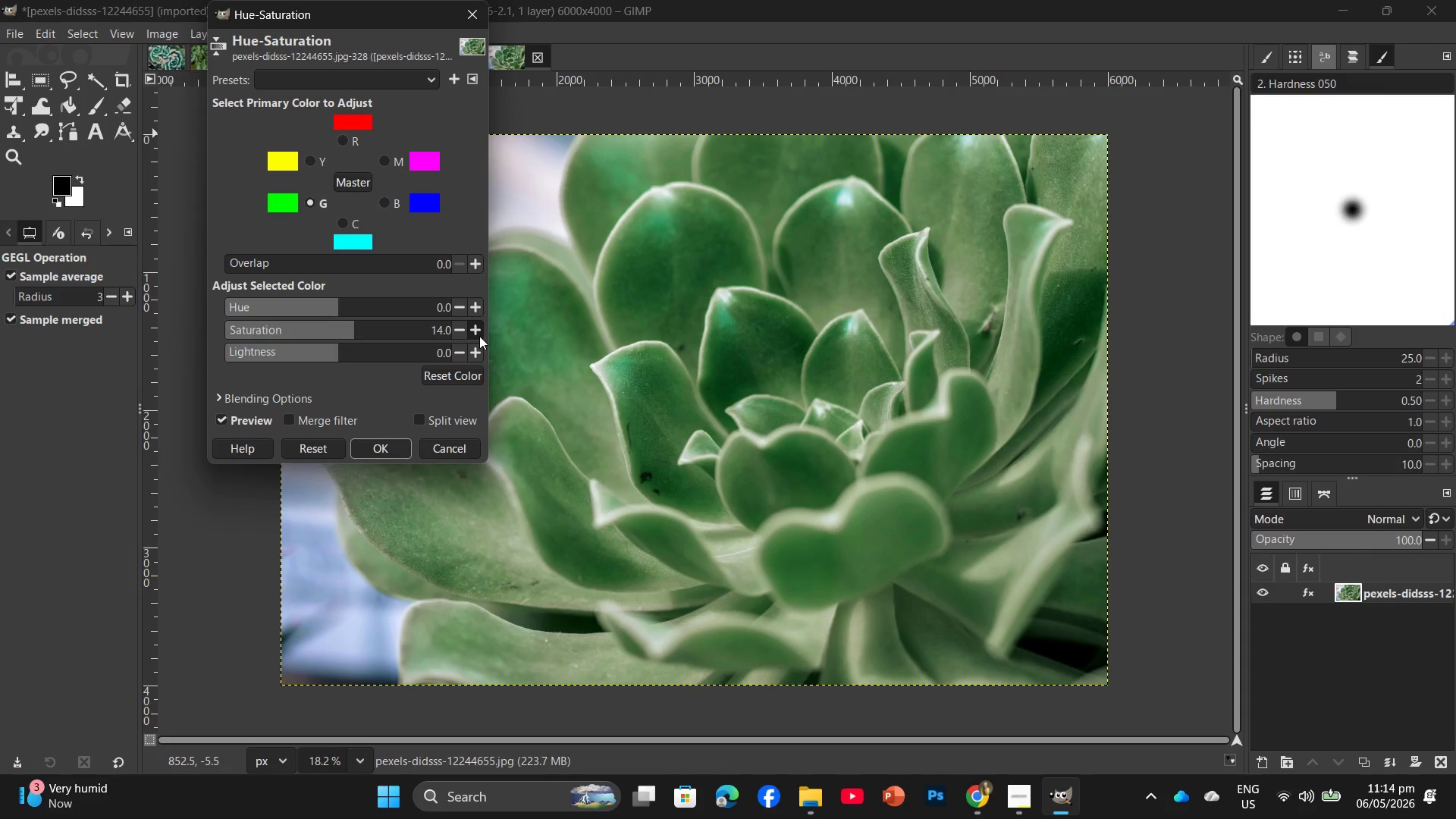 
double_click([479, 336])
 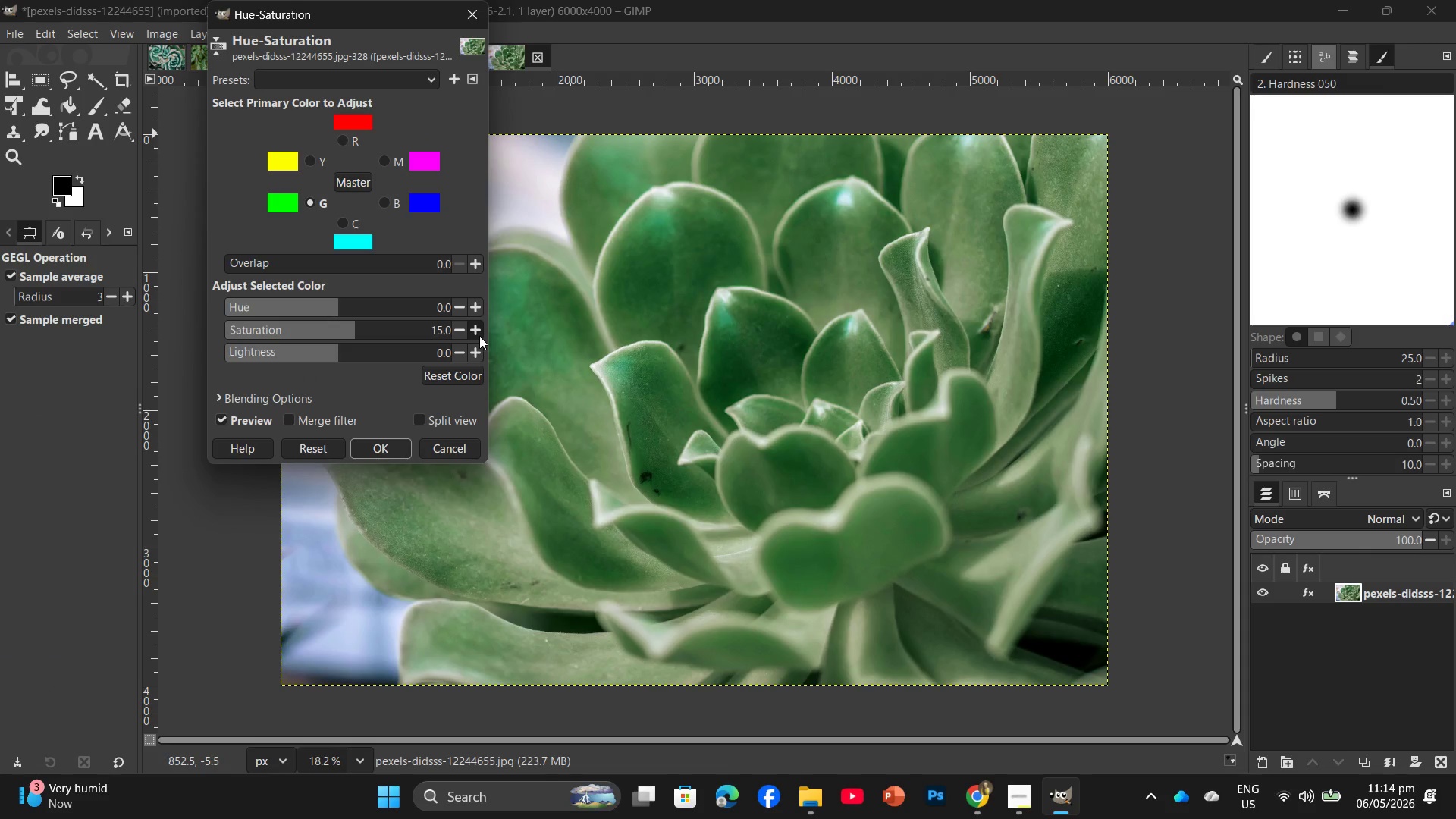 
triple_click([479, 336])
 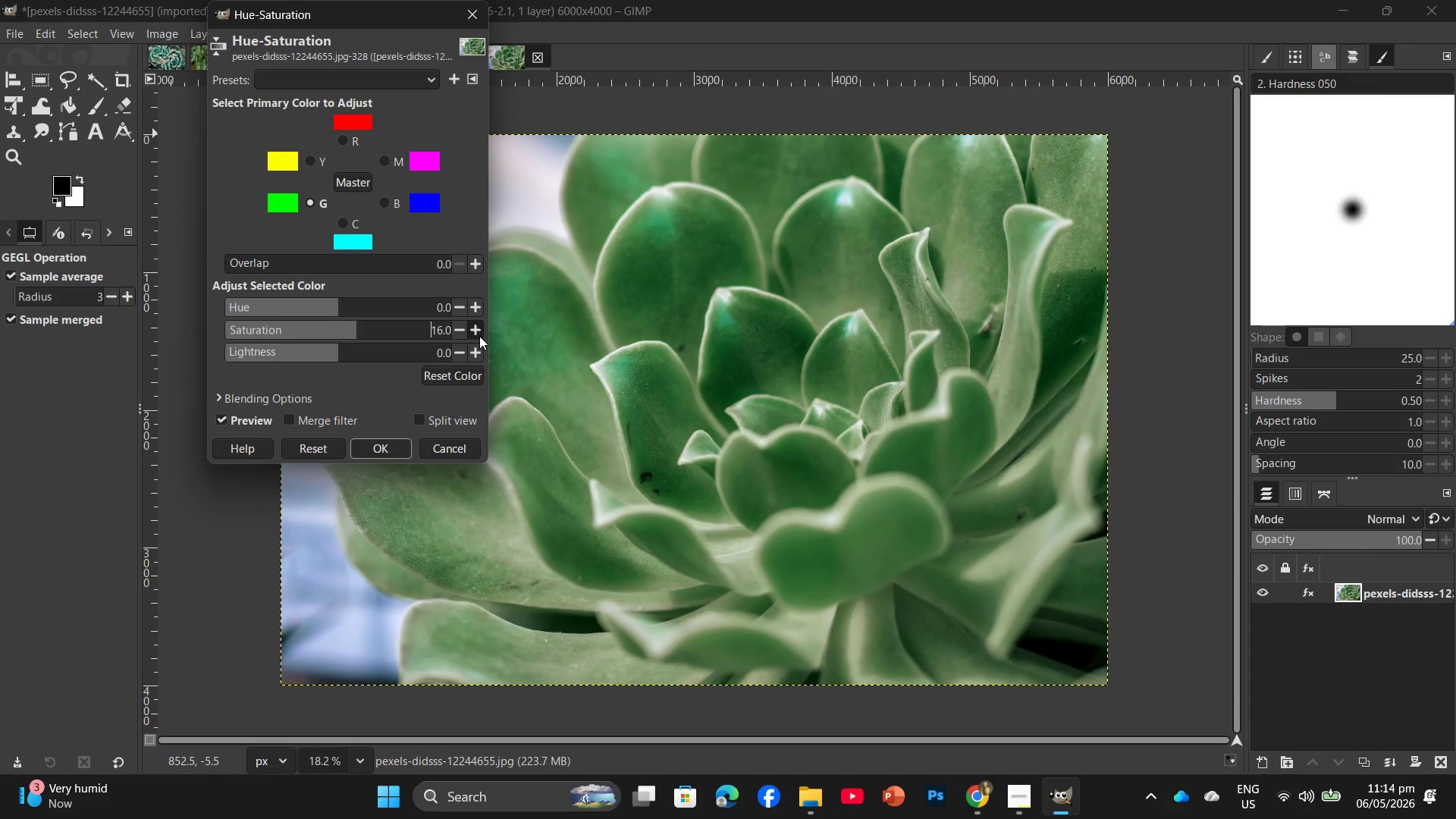 
triple_click([479, 336])
 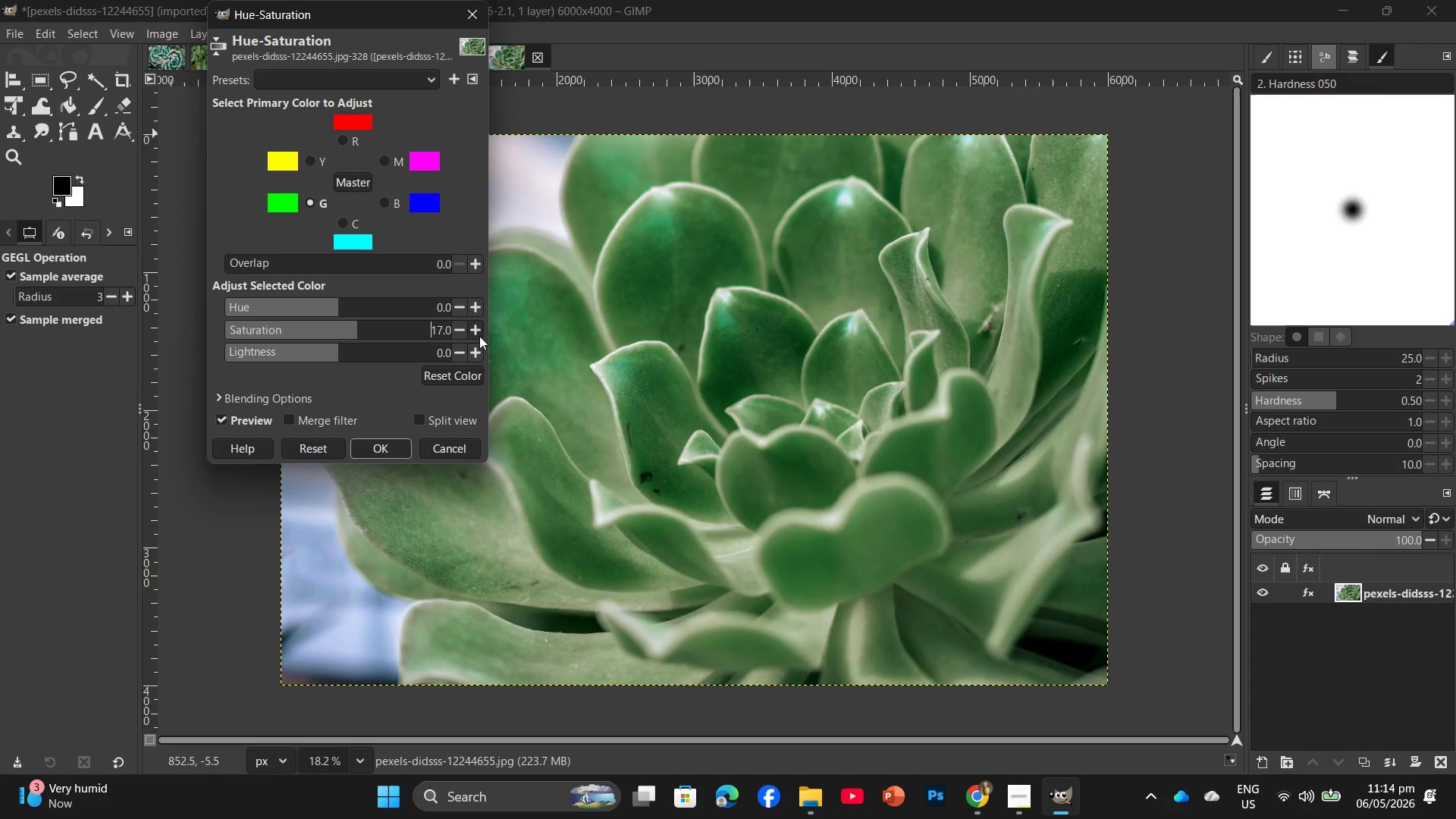 
triple_click([479, 336])
 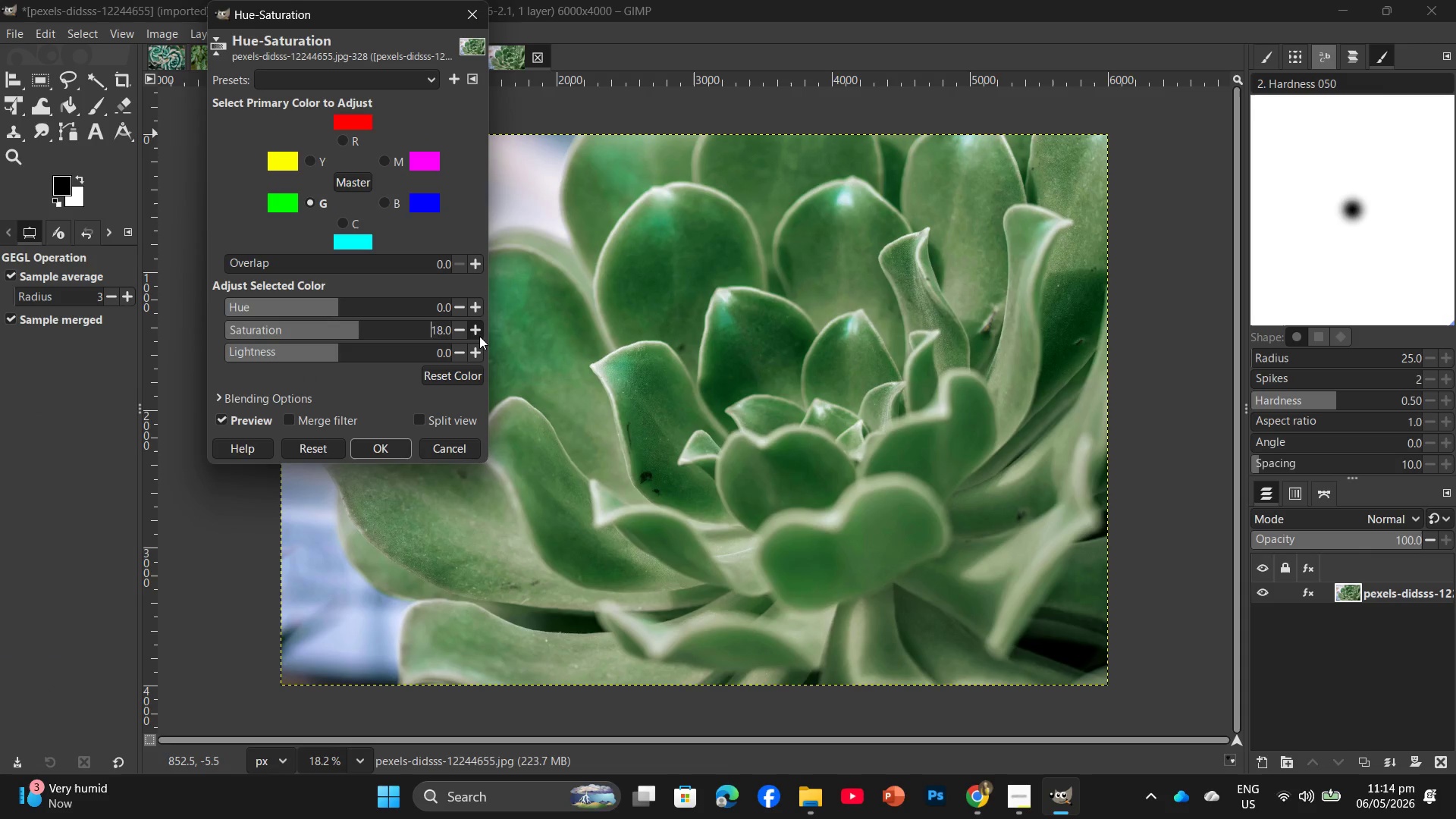 
triple_click([479, 336])
 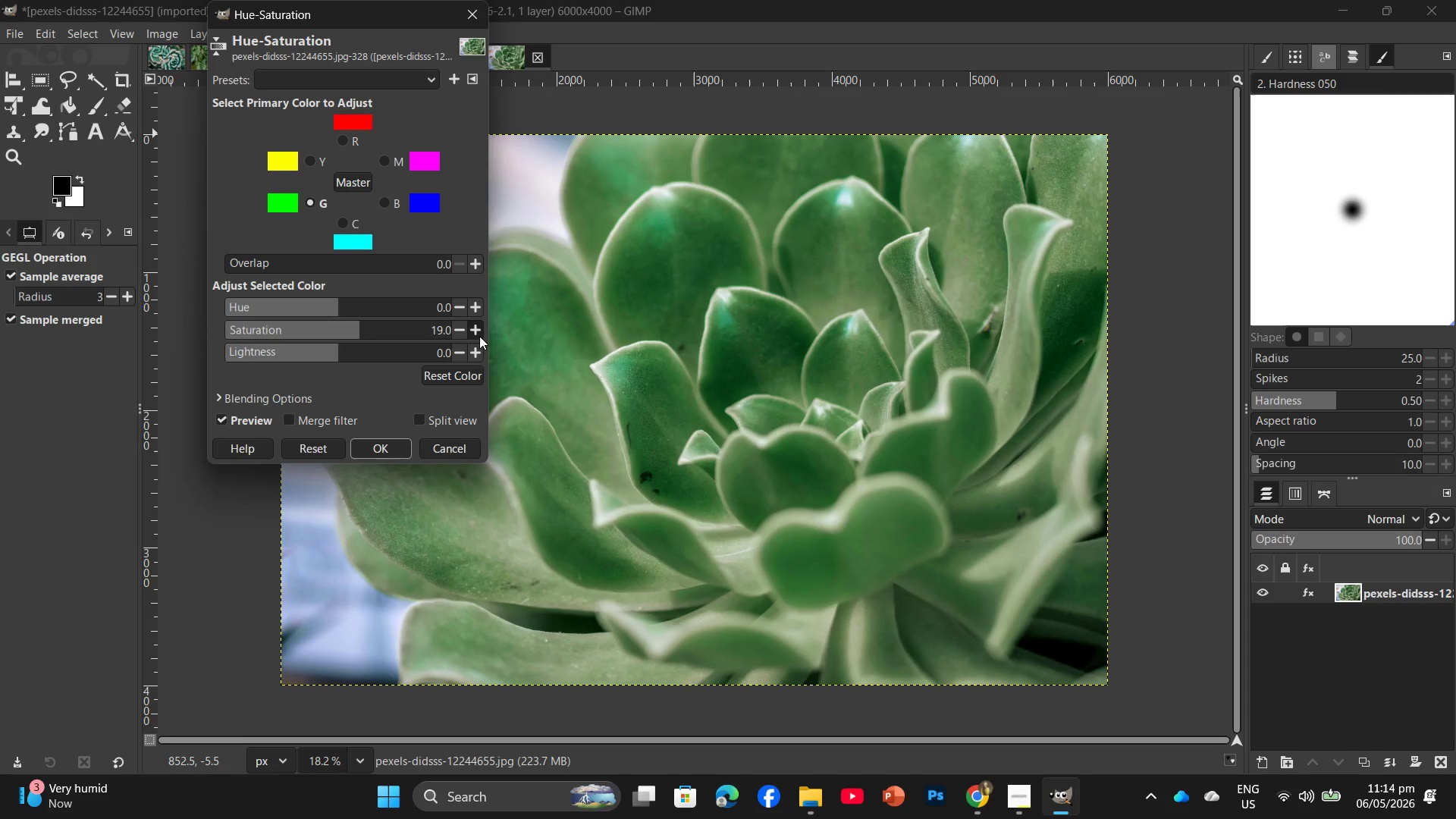 
triple_click([479, 336])
 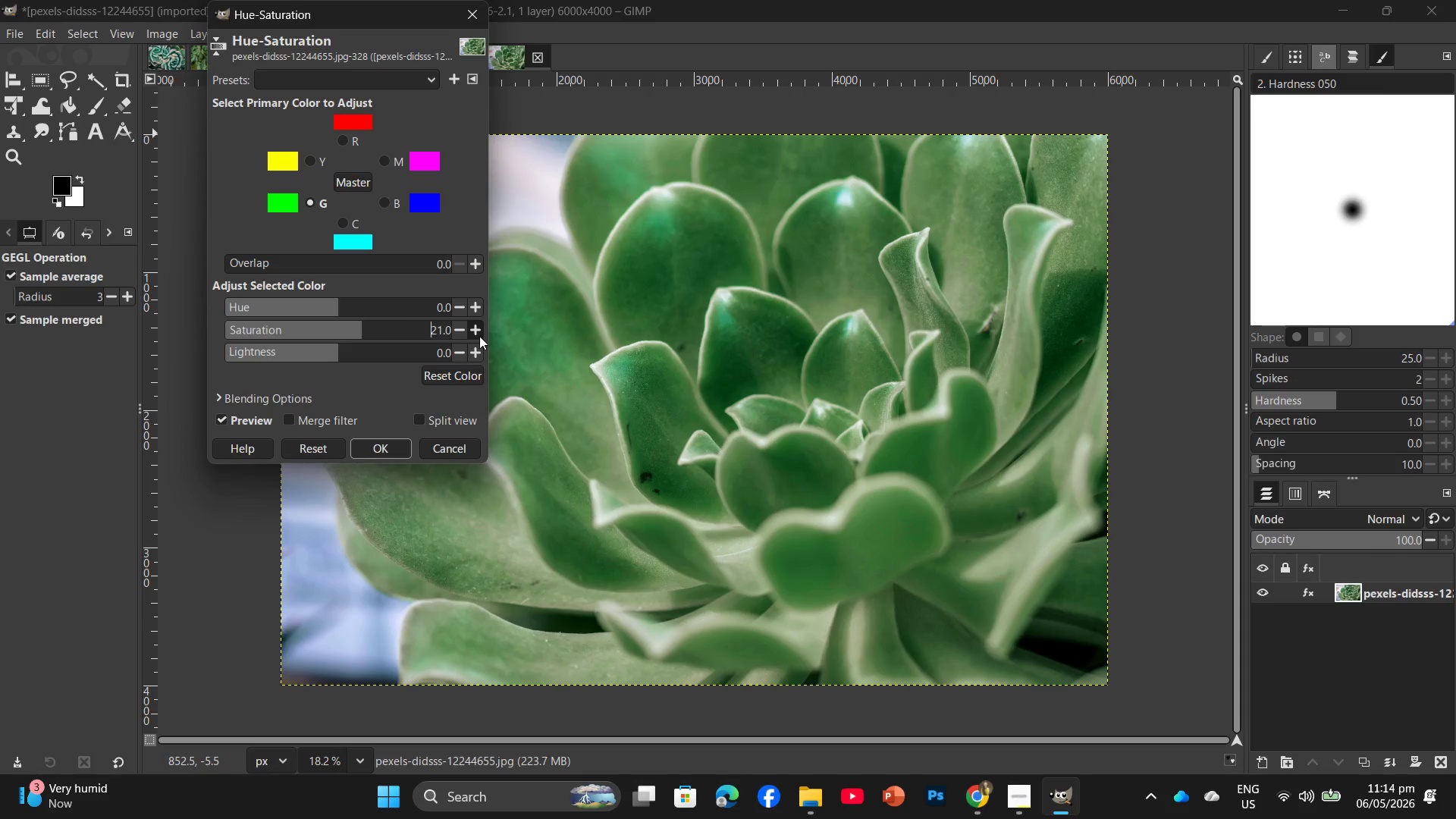 
double_click([479, 336])
 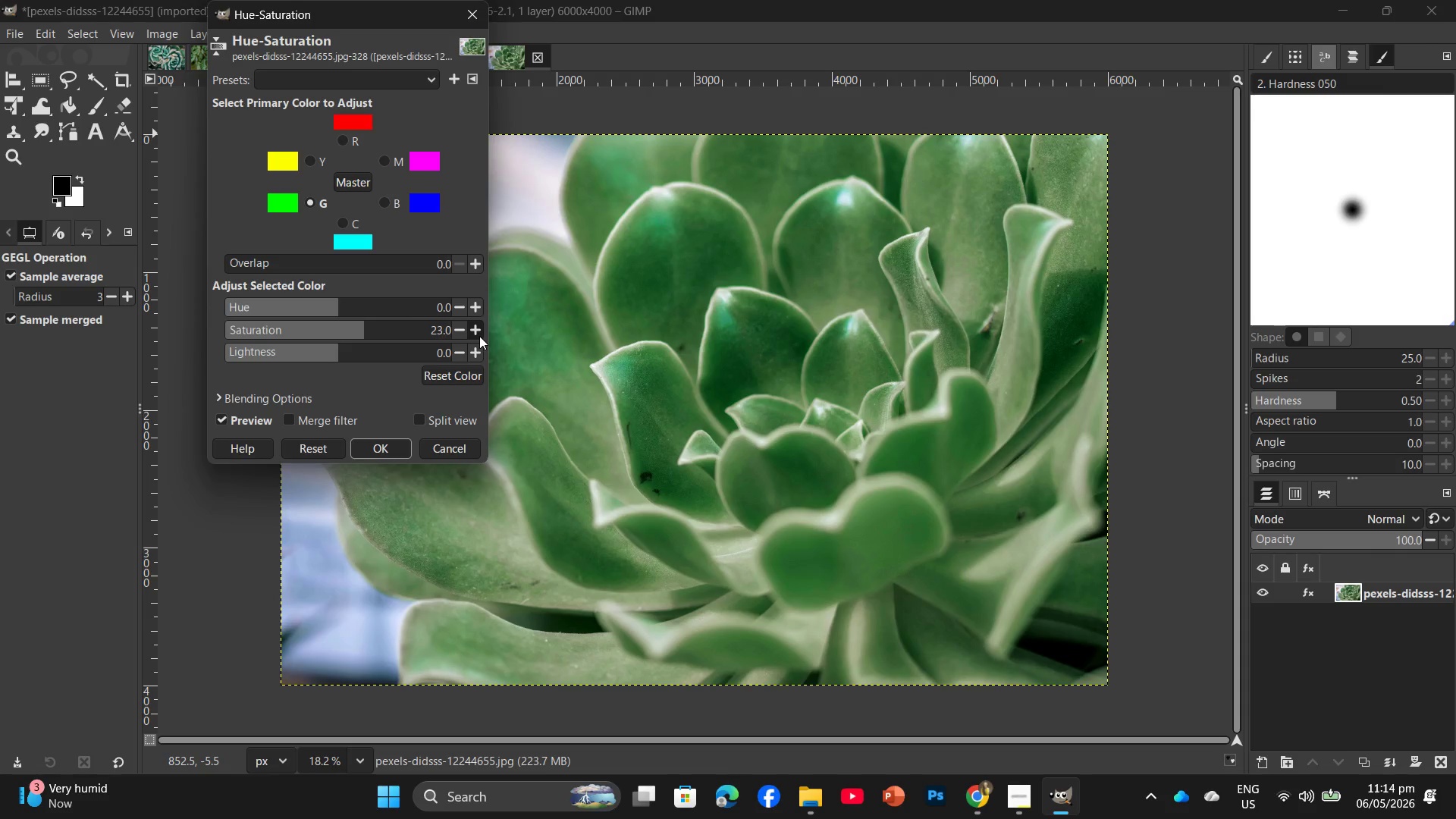 
double_click([479, 336])
 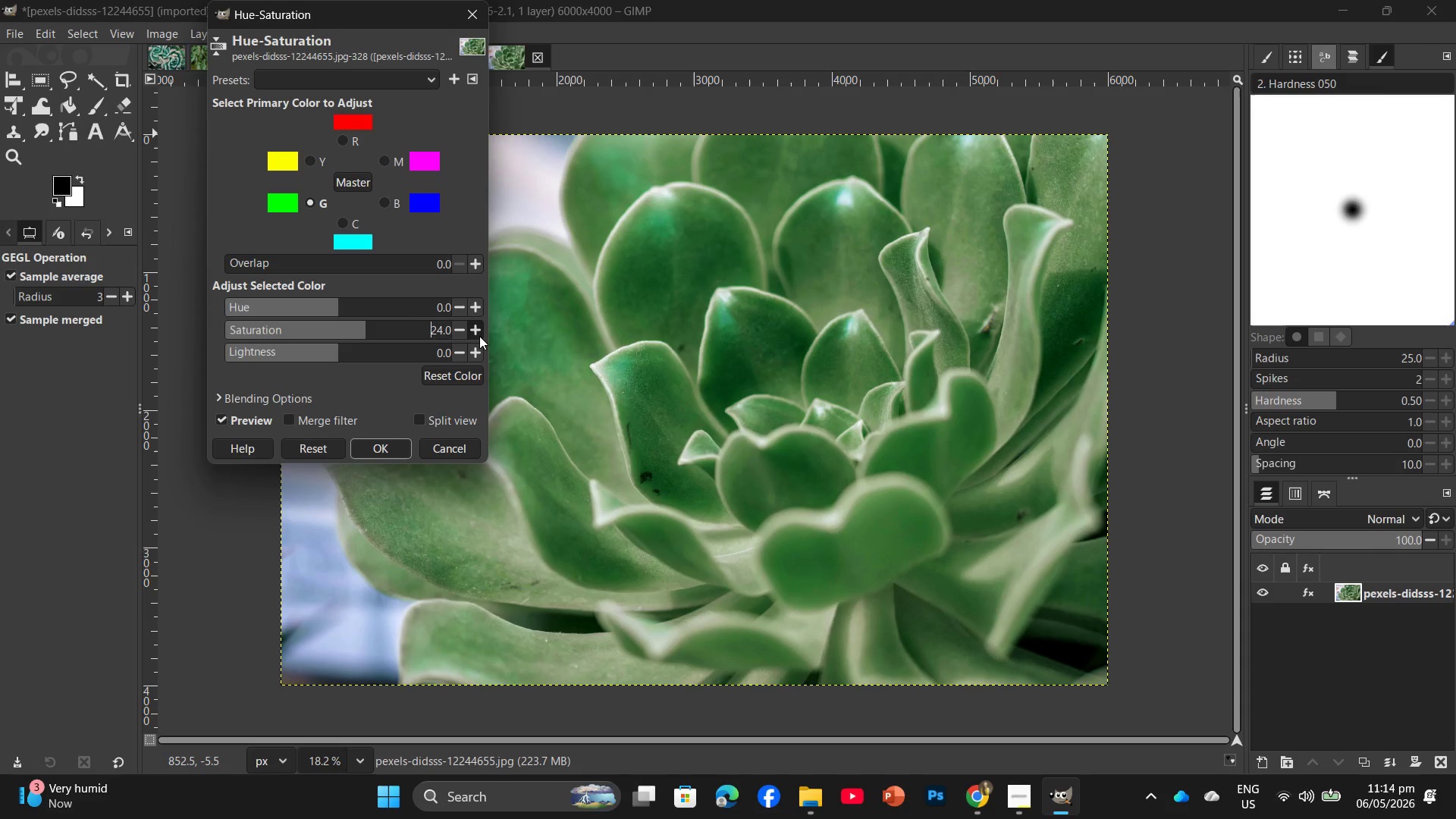 
left_click([479, 336])
 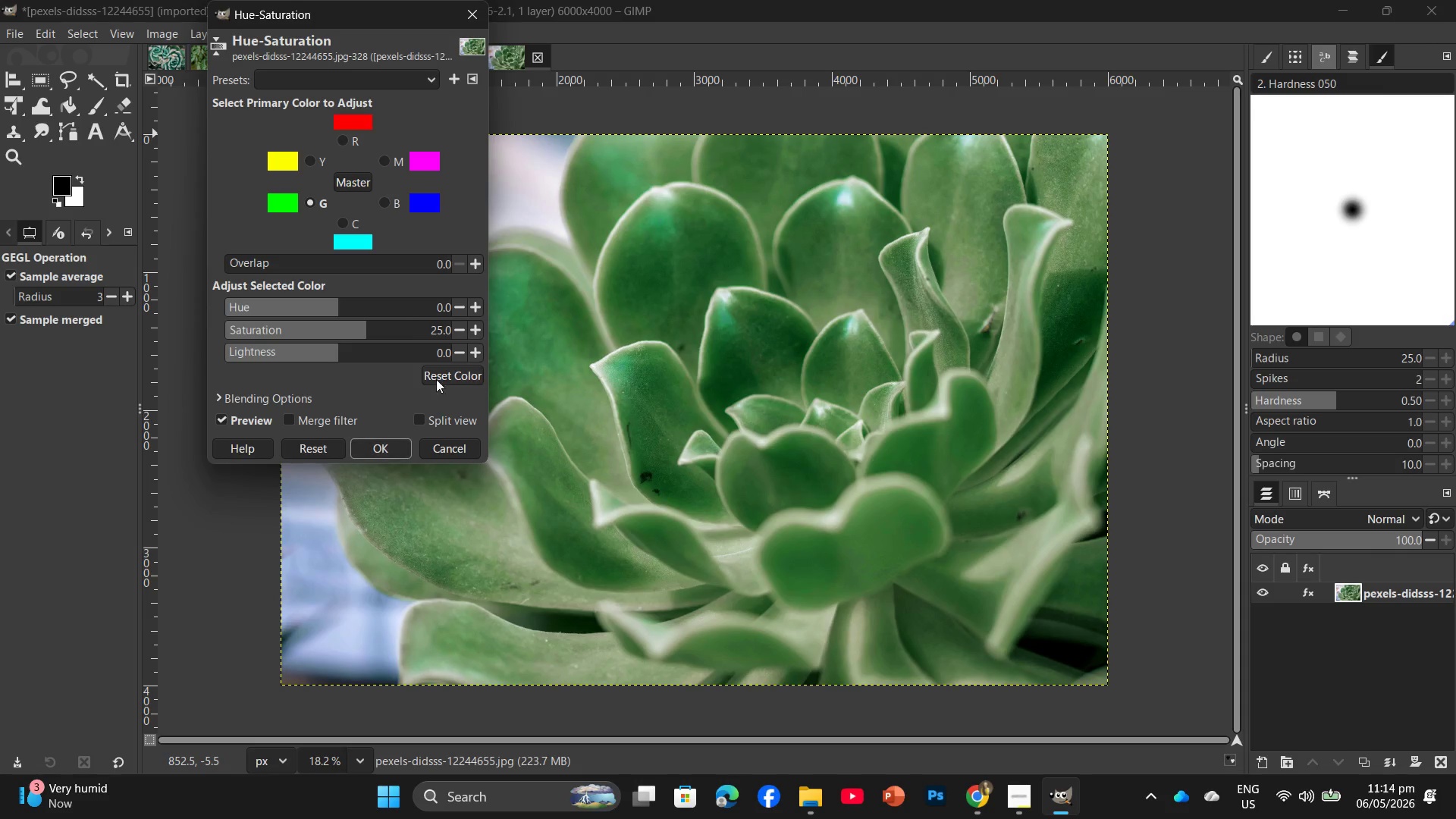 
double_click([479, 322])
 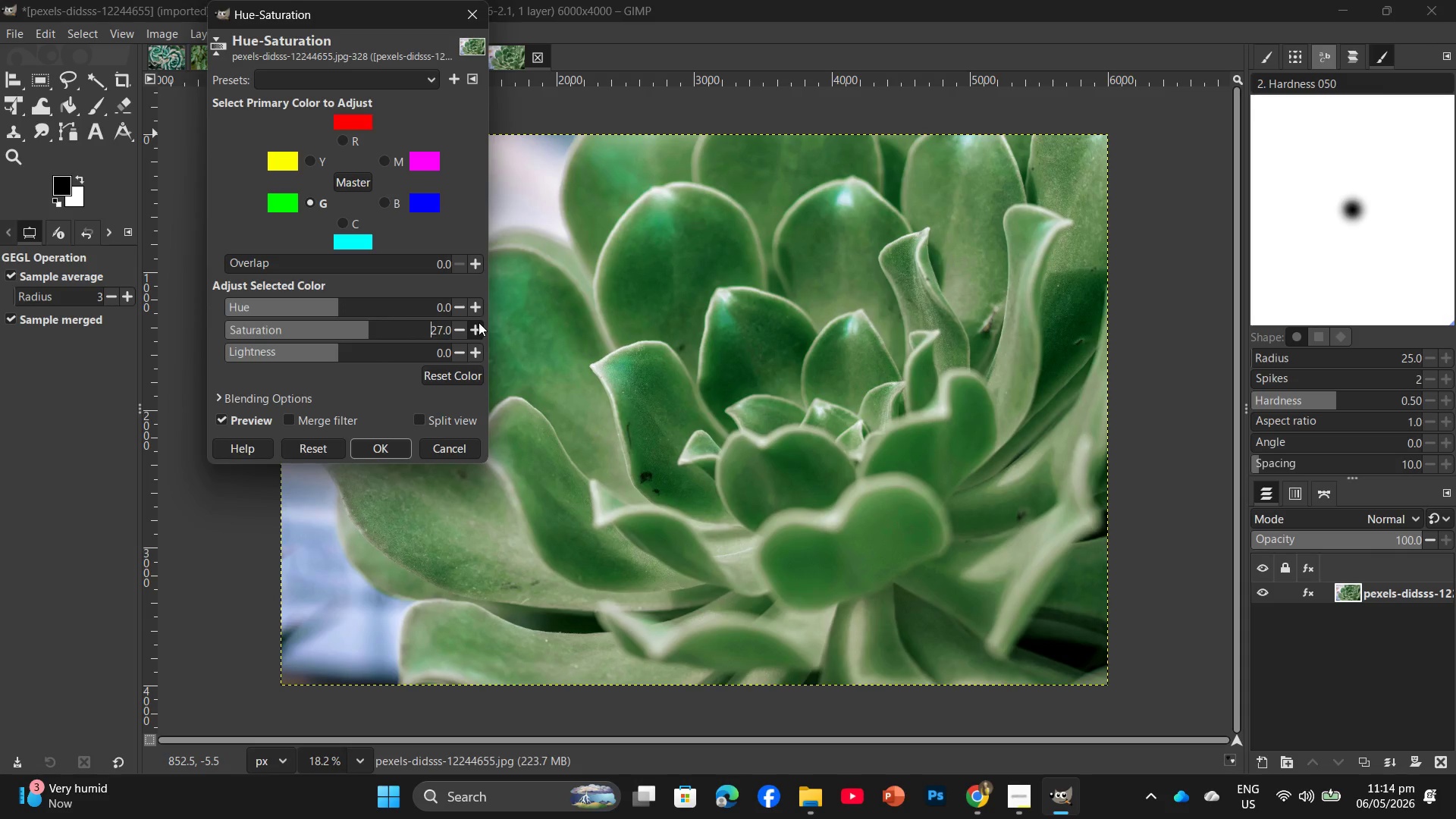 
triple_click([479, 322])
 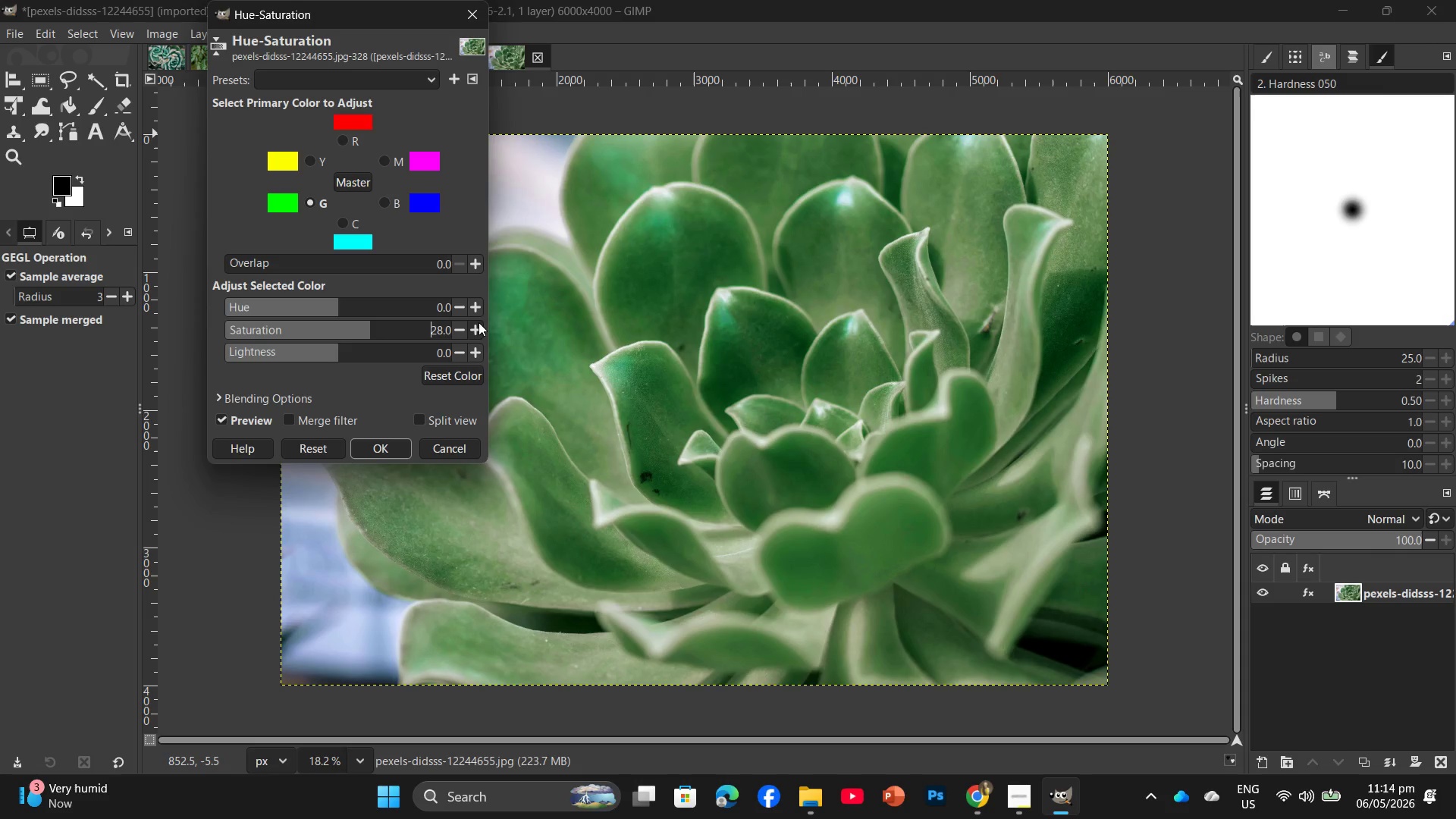 
triple_click([479, 322])
 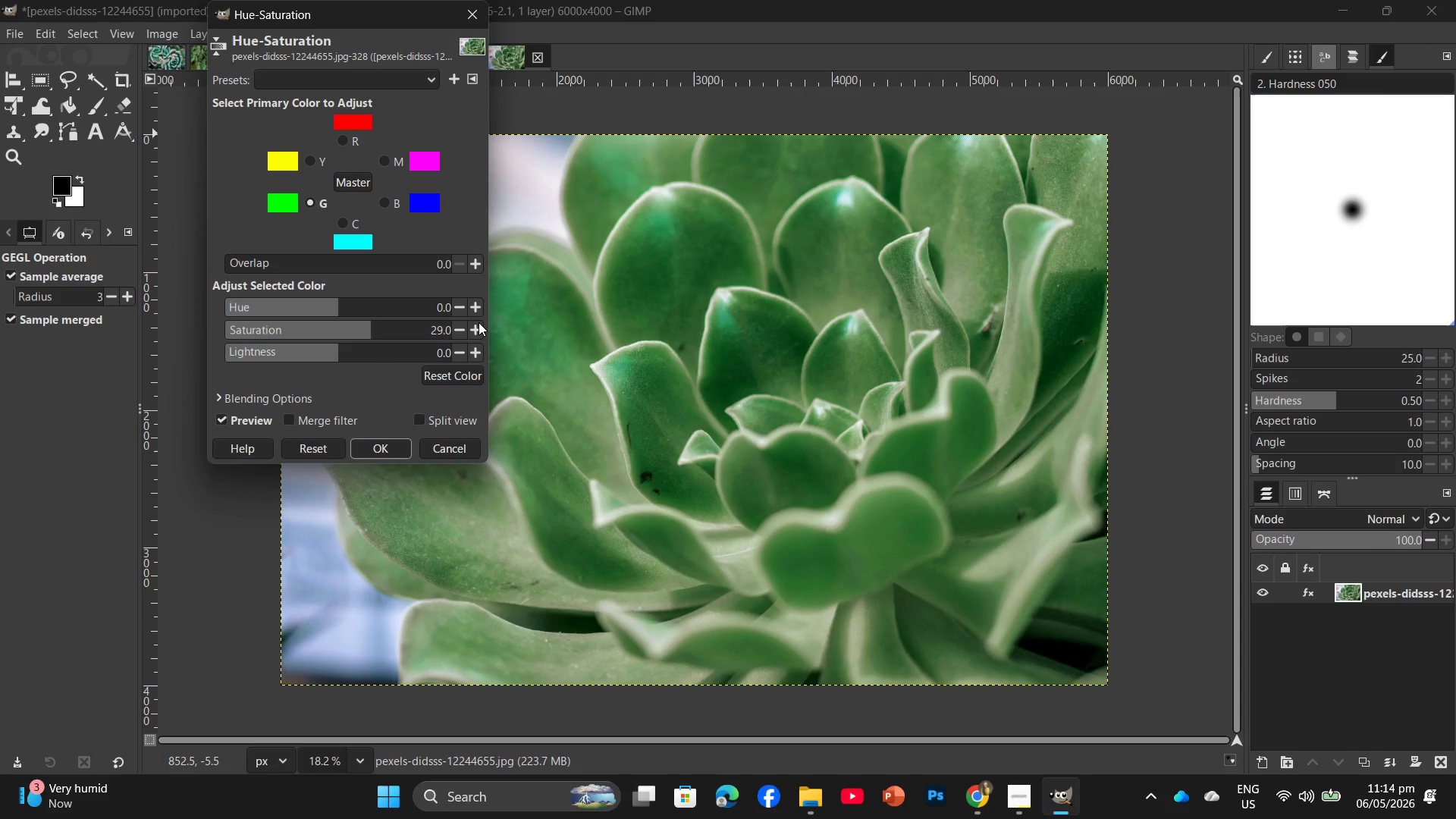 
triple_click([479, 322])
 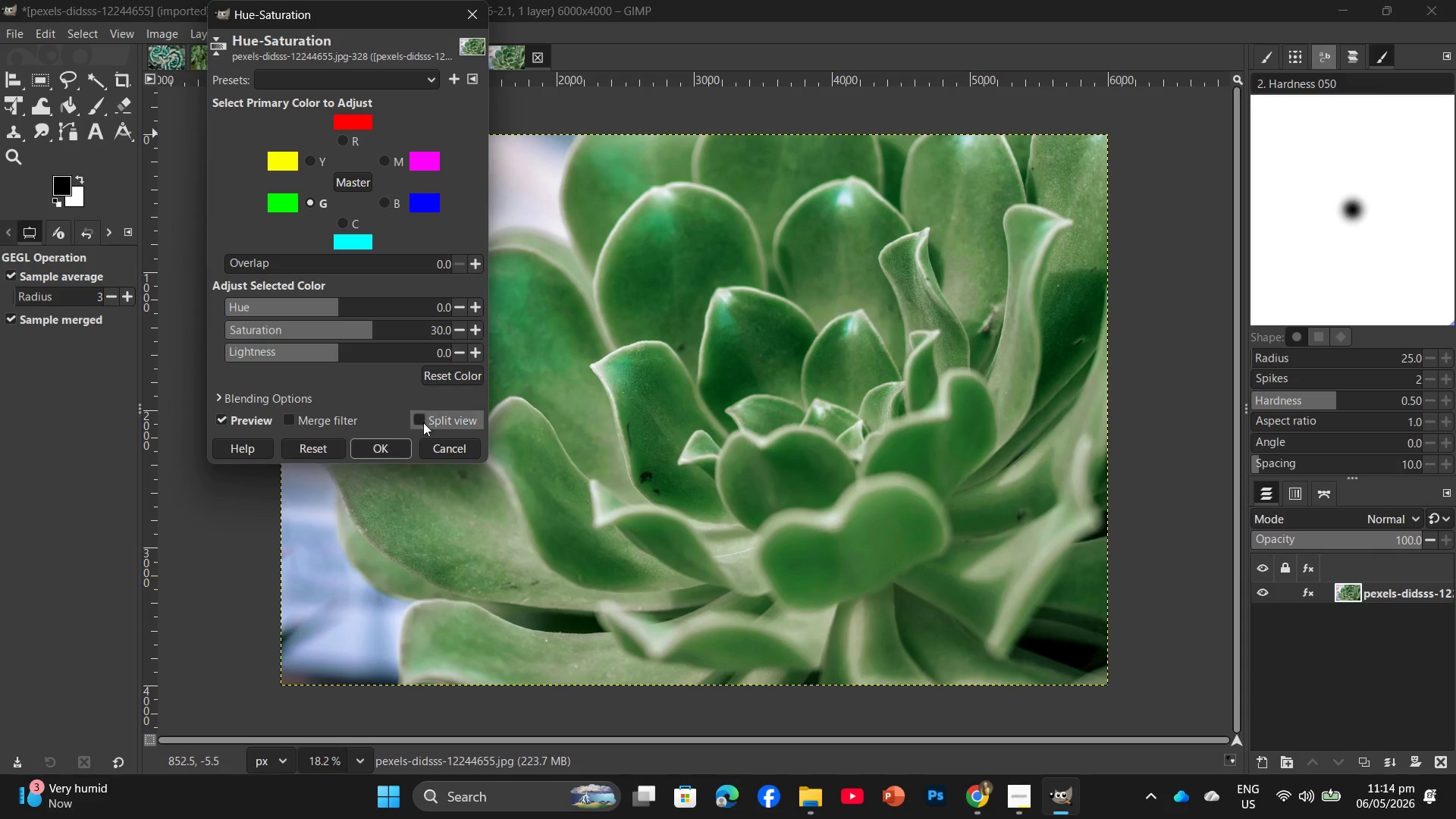 
left_click([406, 444])
 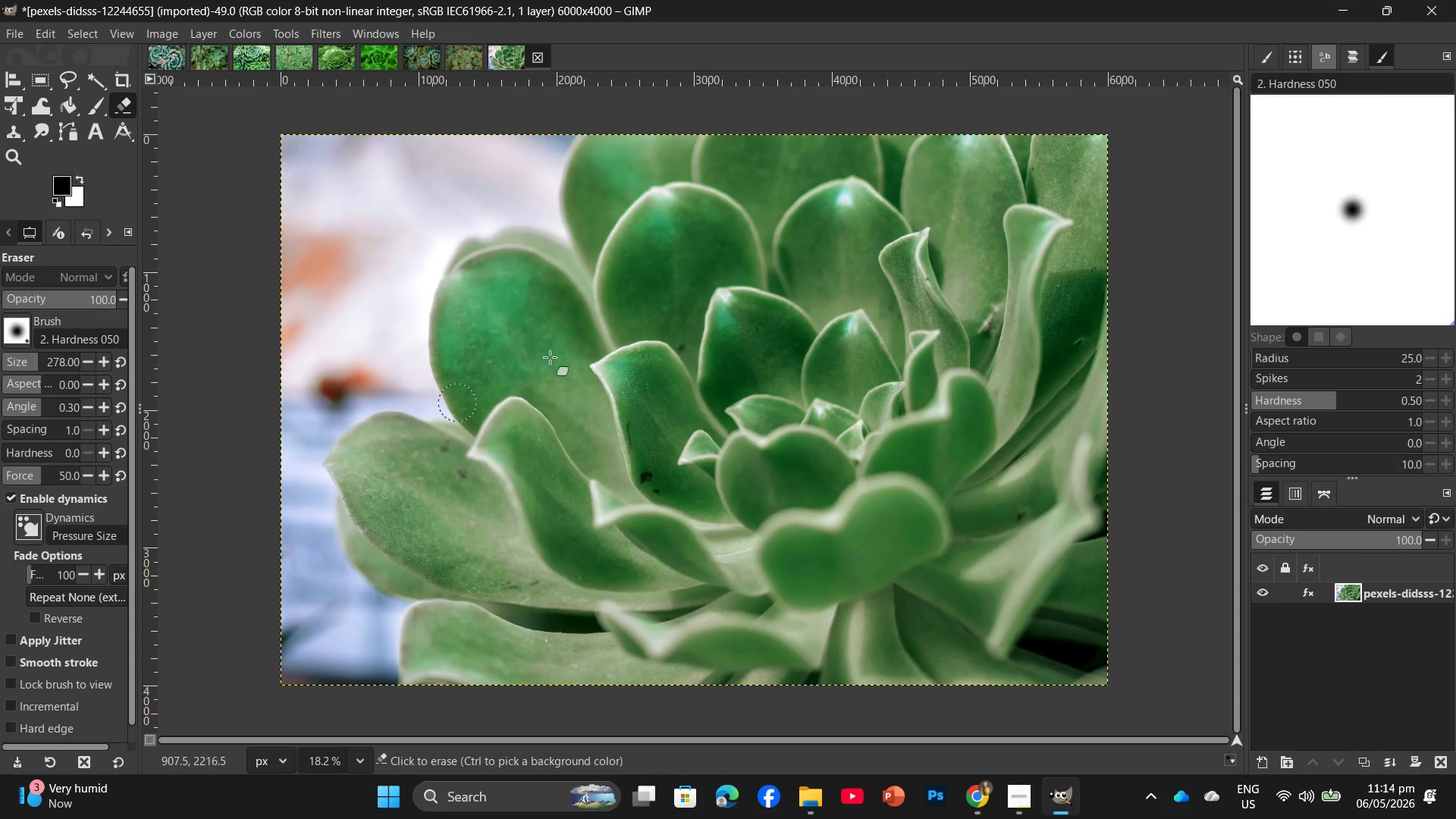 
left_click([316, 30])
 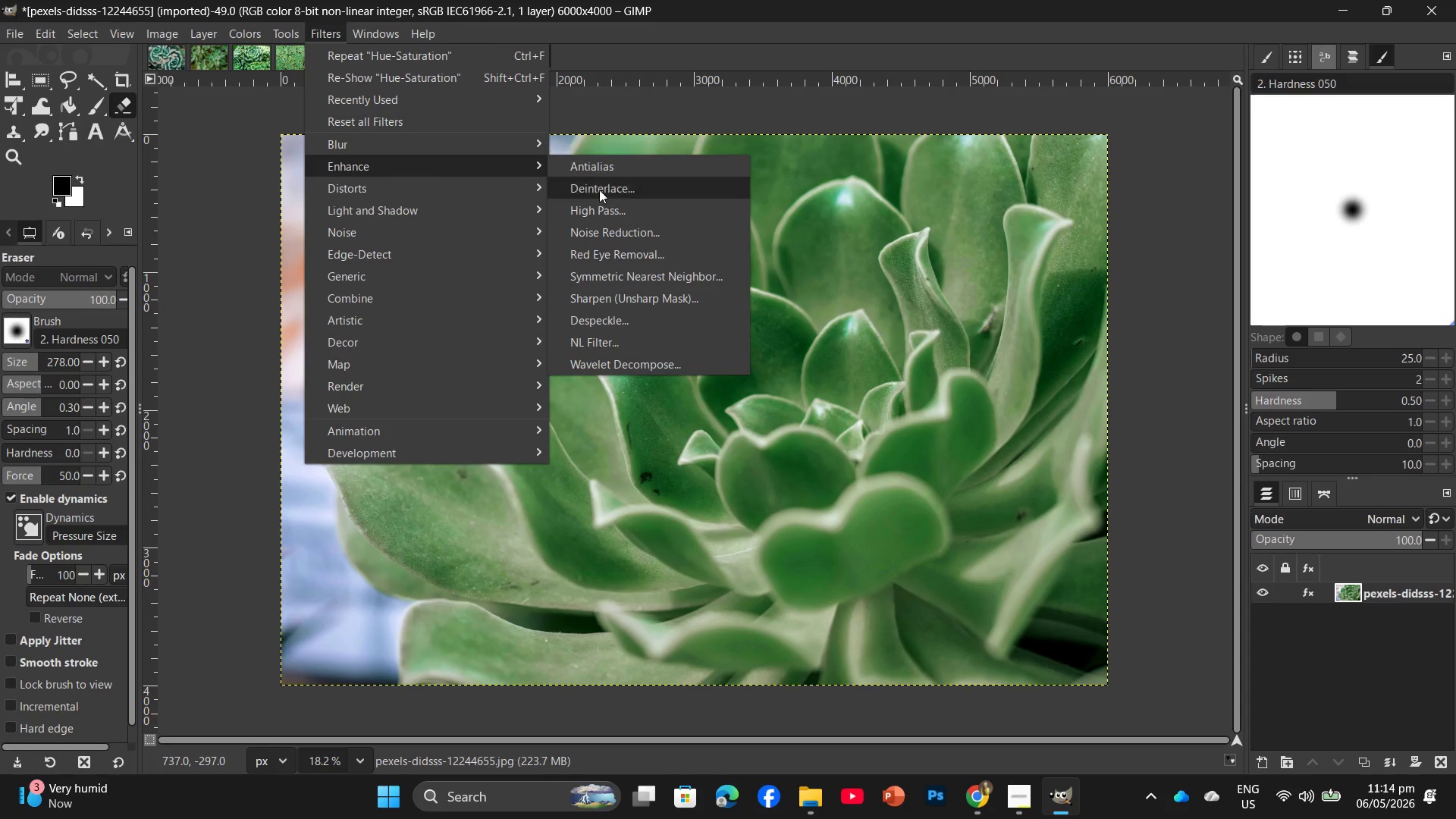 
left_click([610, 302])
 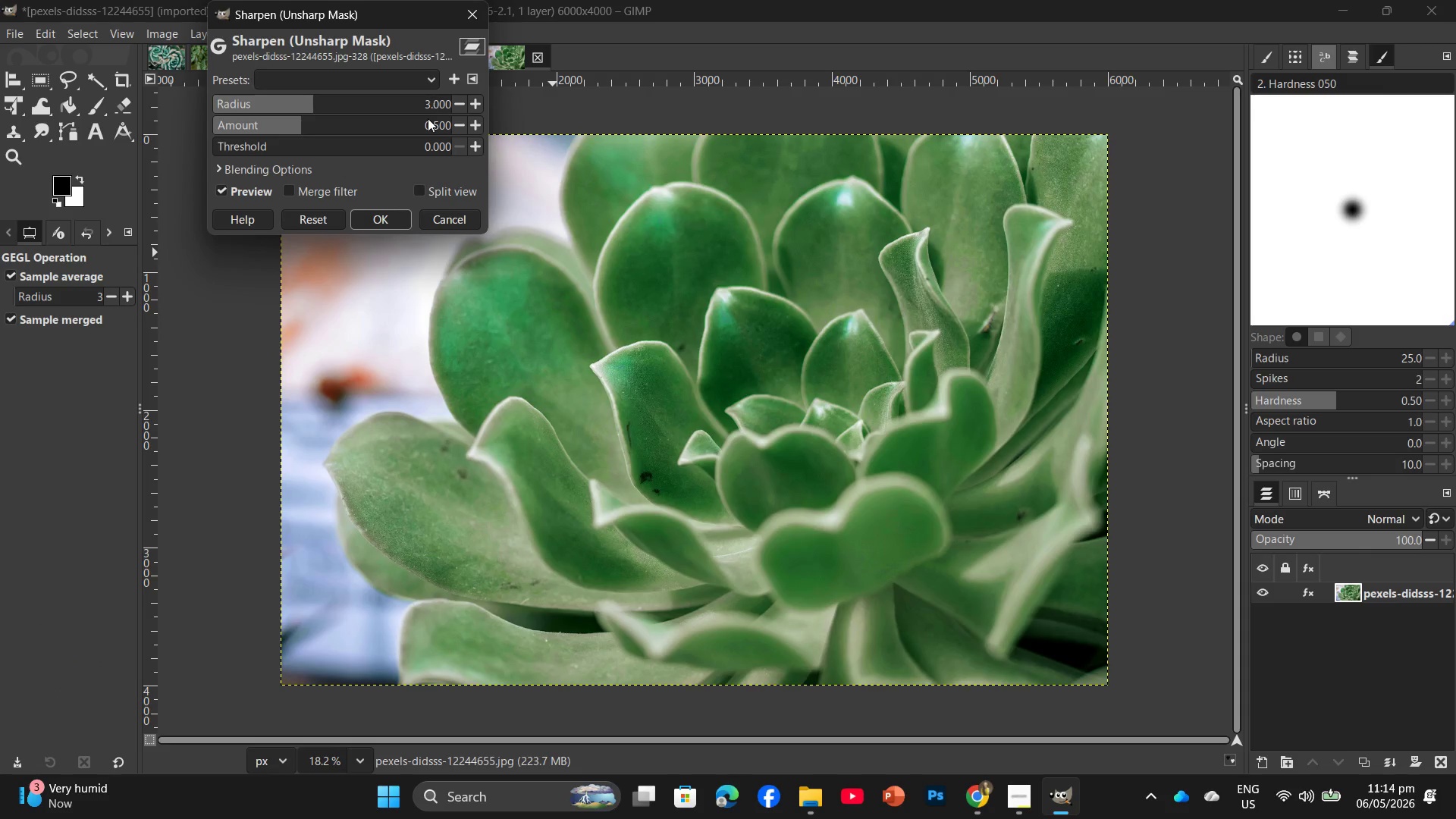 
left_click([427, 128])
 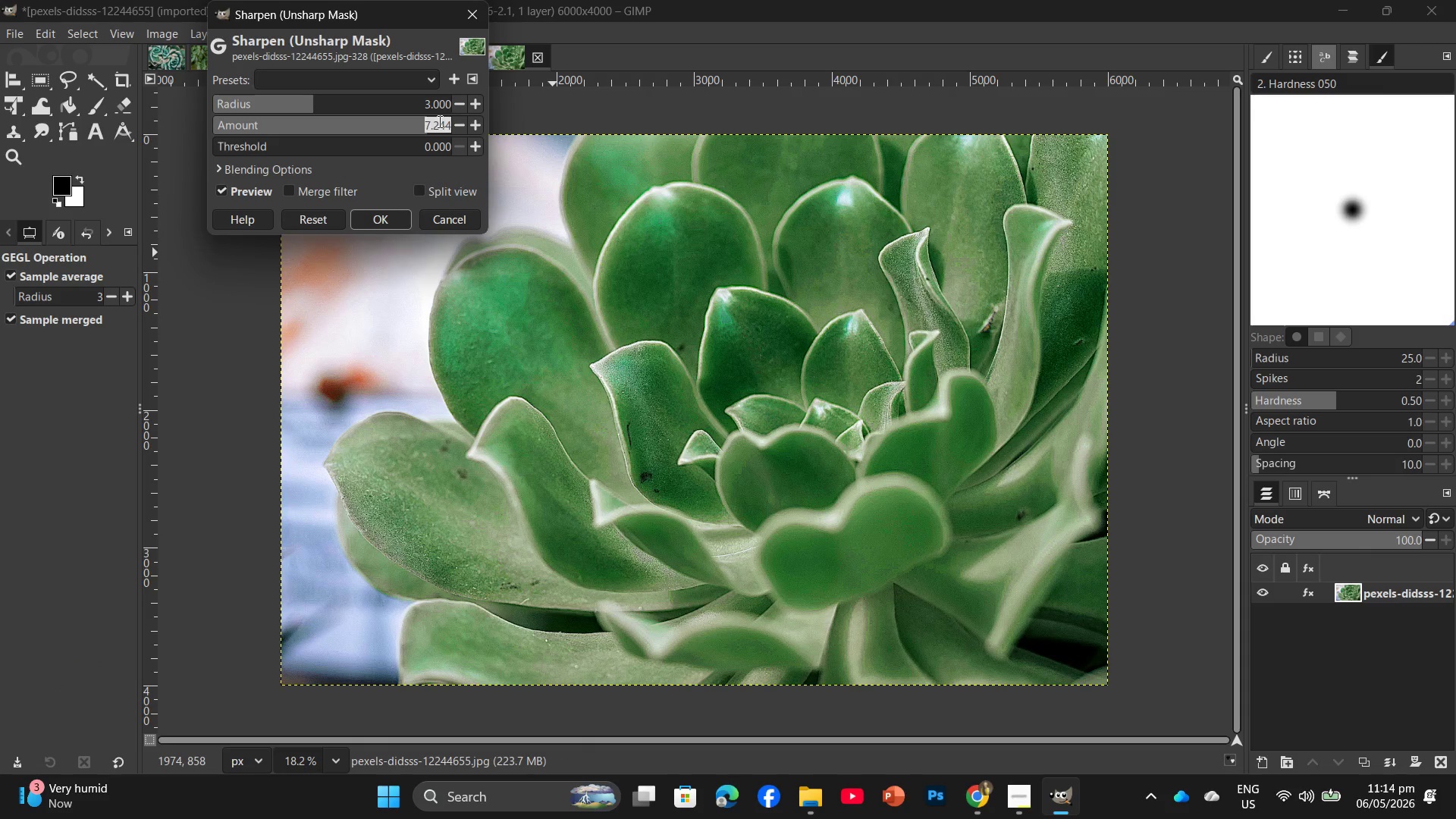 
double_click([438, 121])
 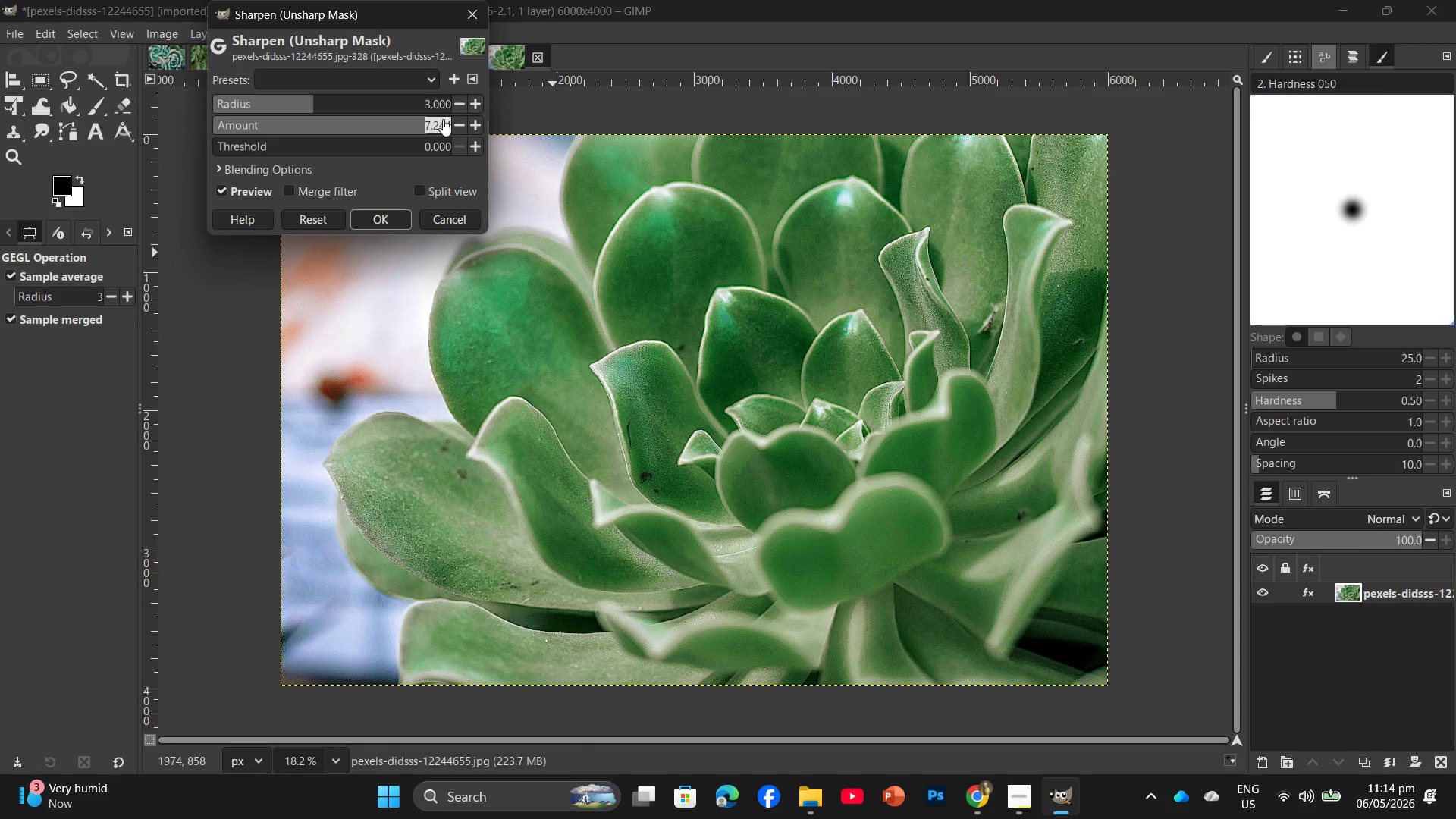 
key(Numpad1)
 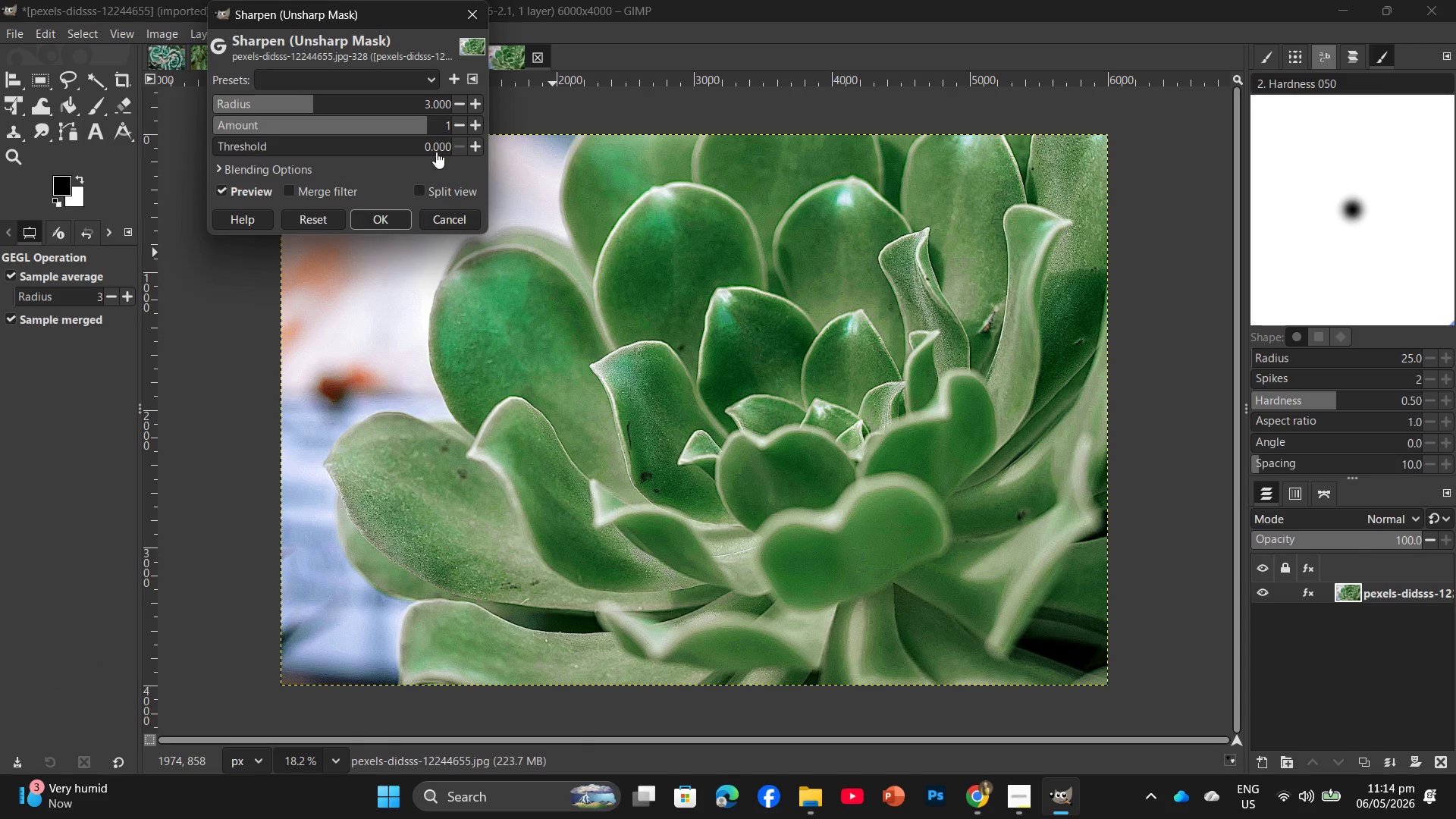 
left_click([442, 143])
 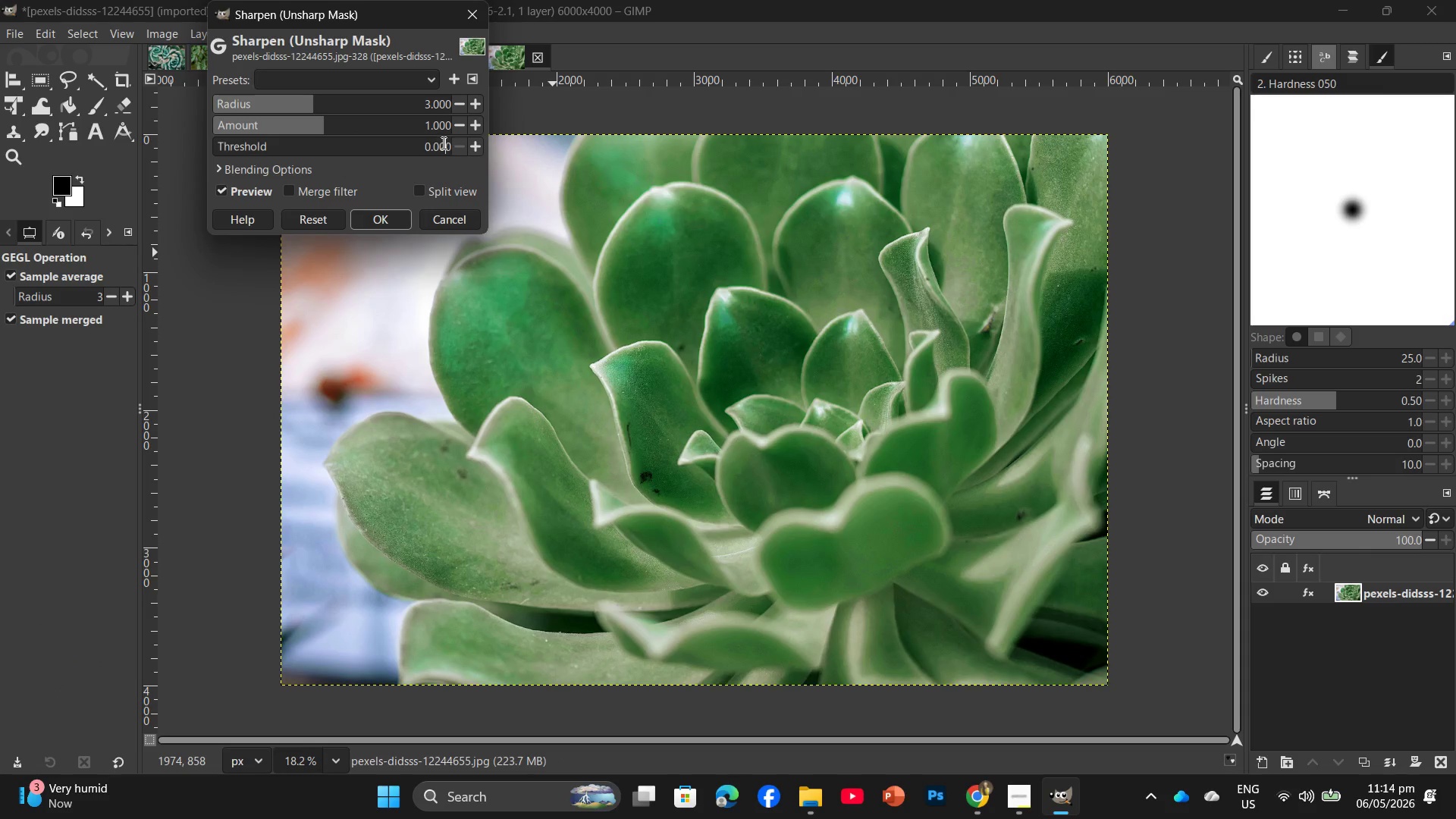 
double_click([442, 143])
 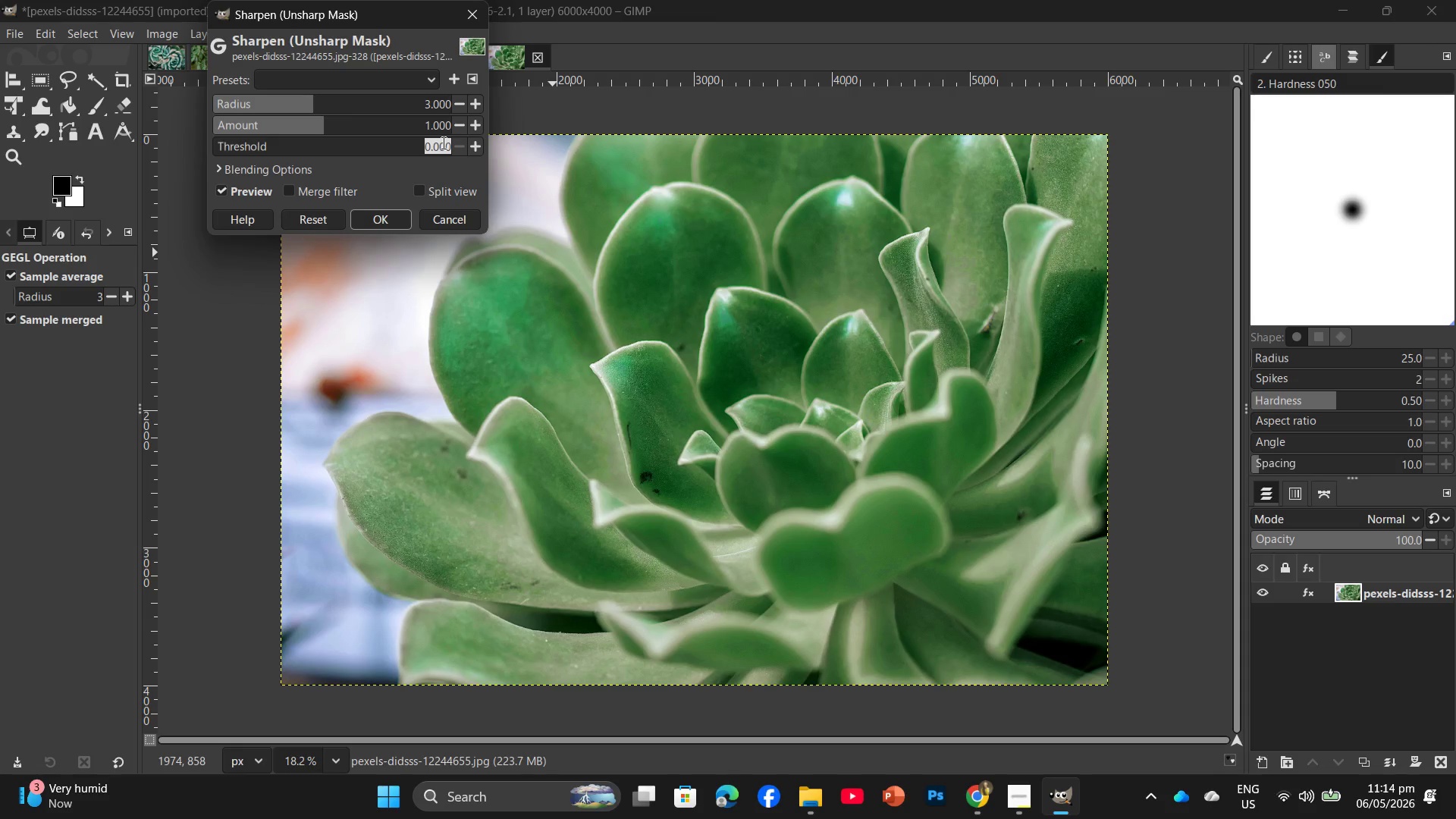 
key(Numpad1)
 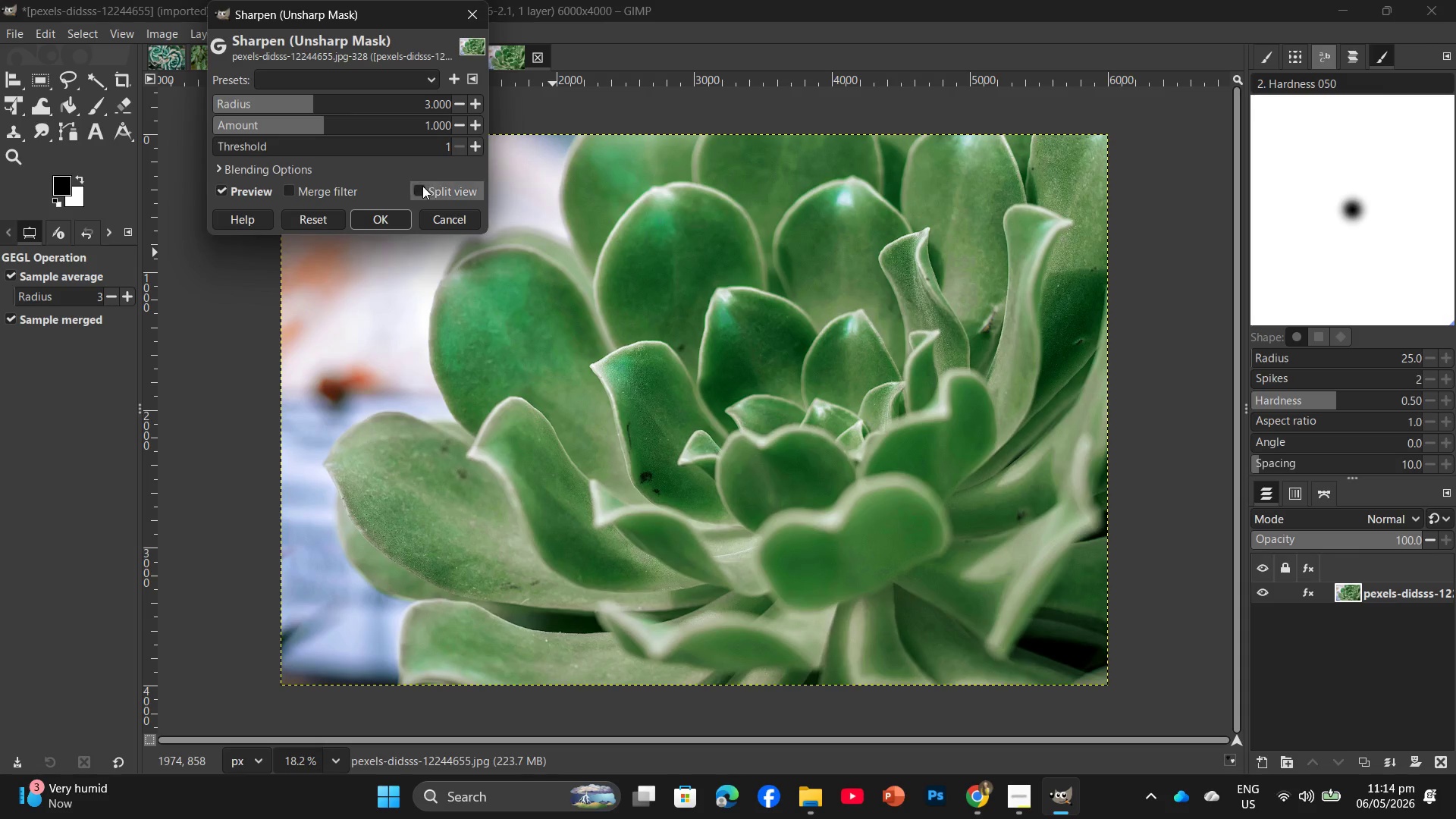 
left_click([395, 224])
 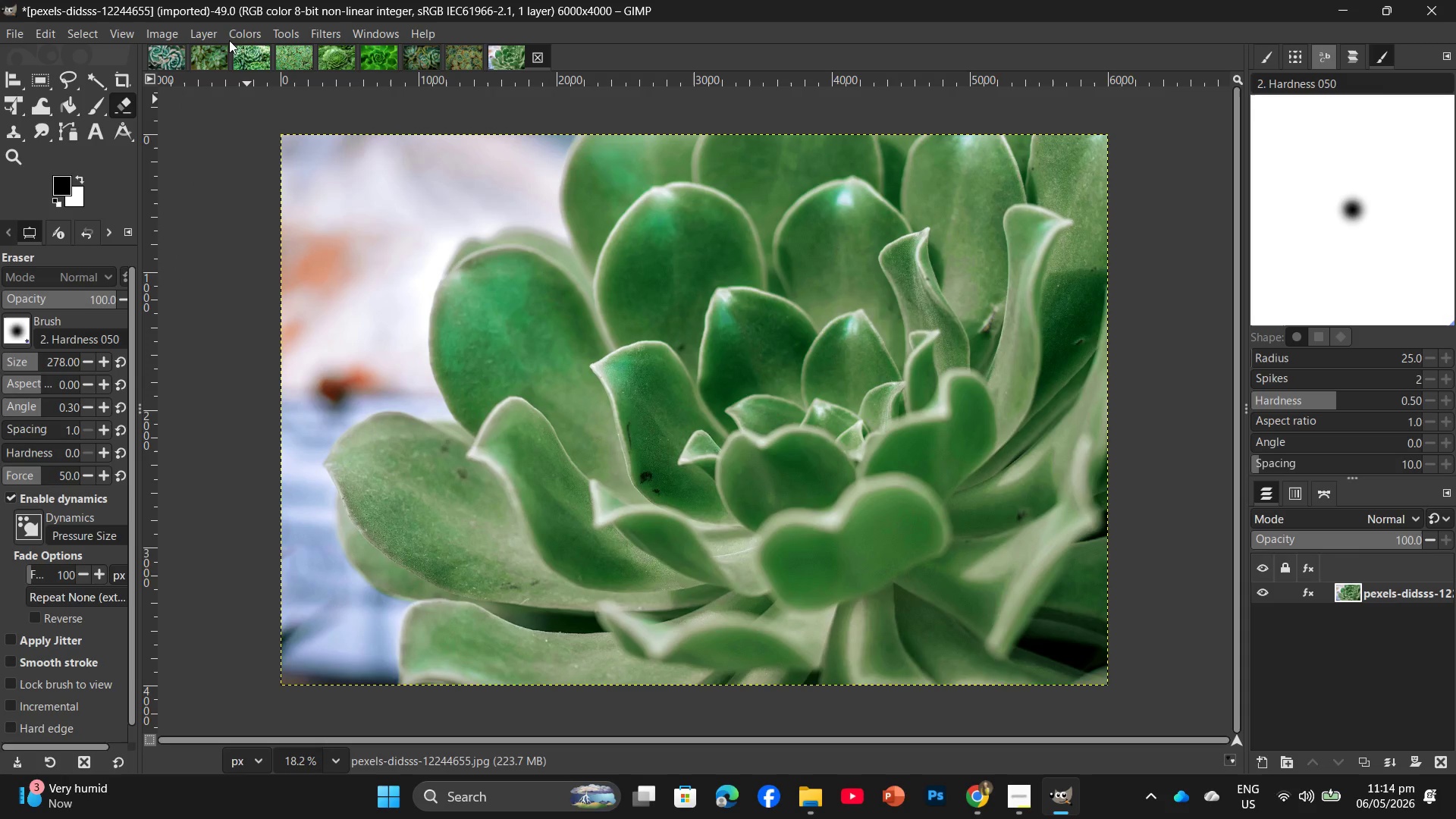 
left_click([176, 37])
 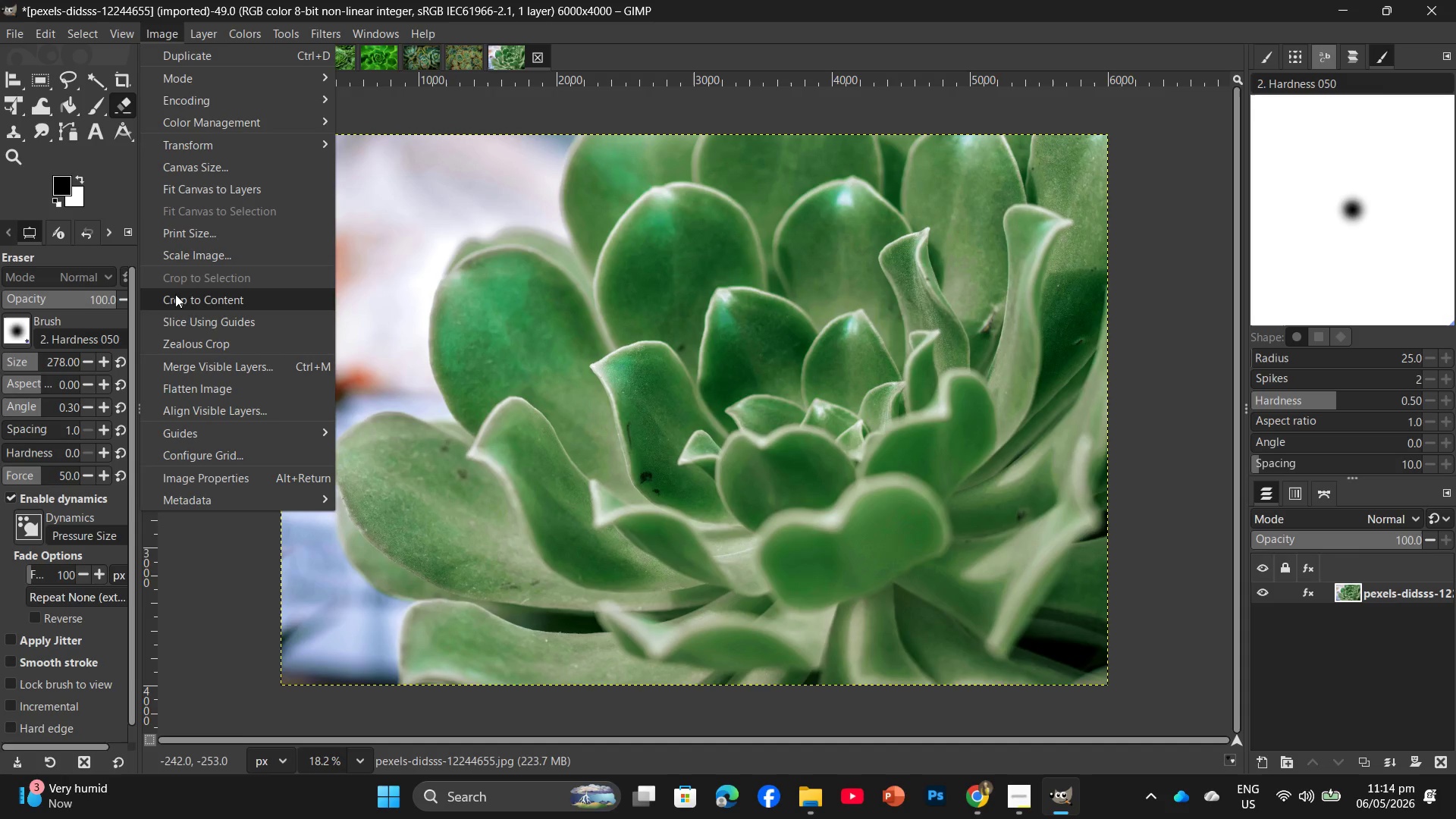 
left_click([199, 253])
 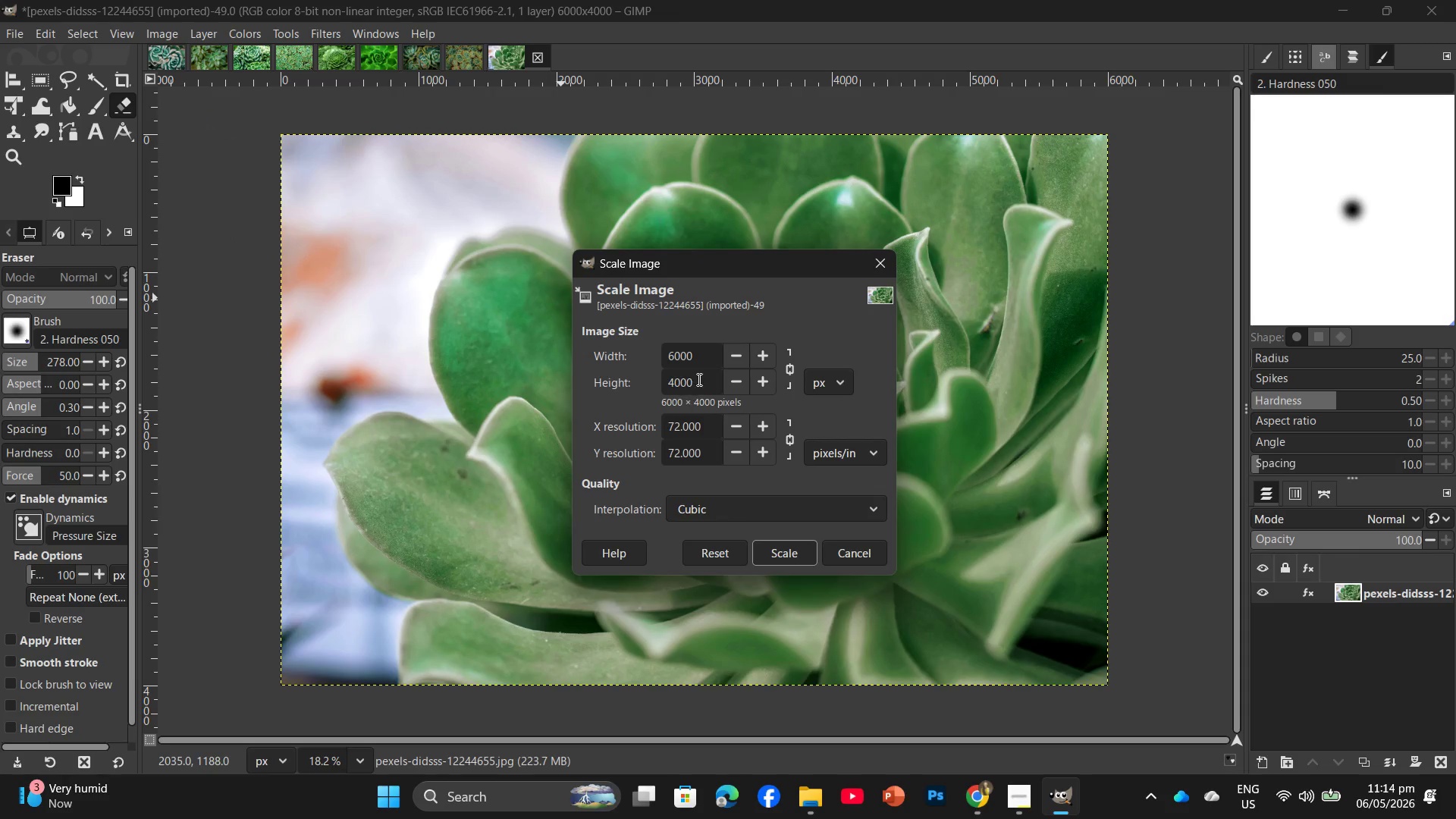 
left_click_drag(start_coordinate=[700, 356], to_coordinate=[662, 359])
 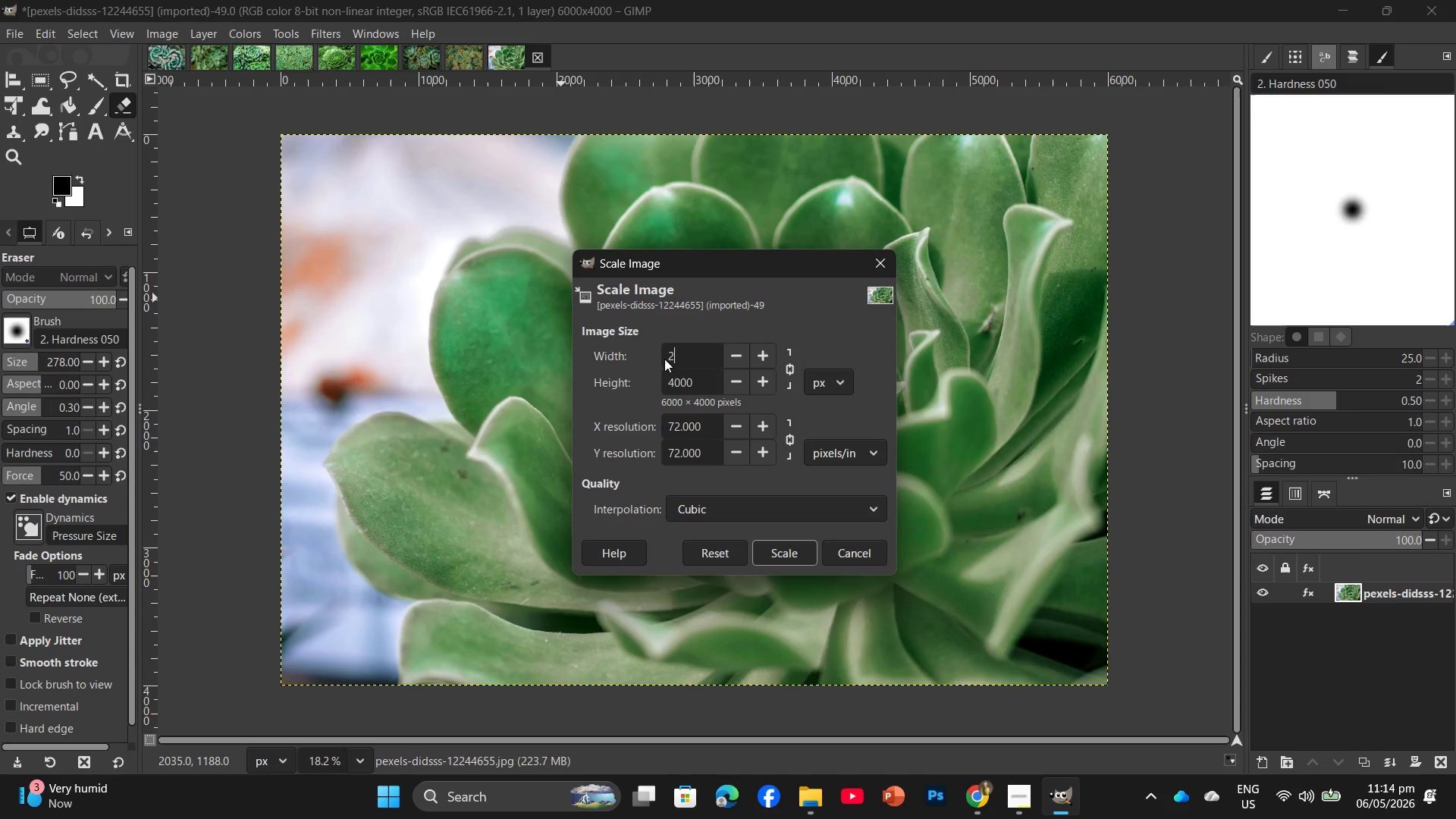 
key(Numpad2)
 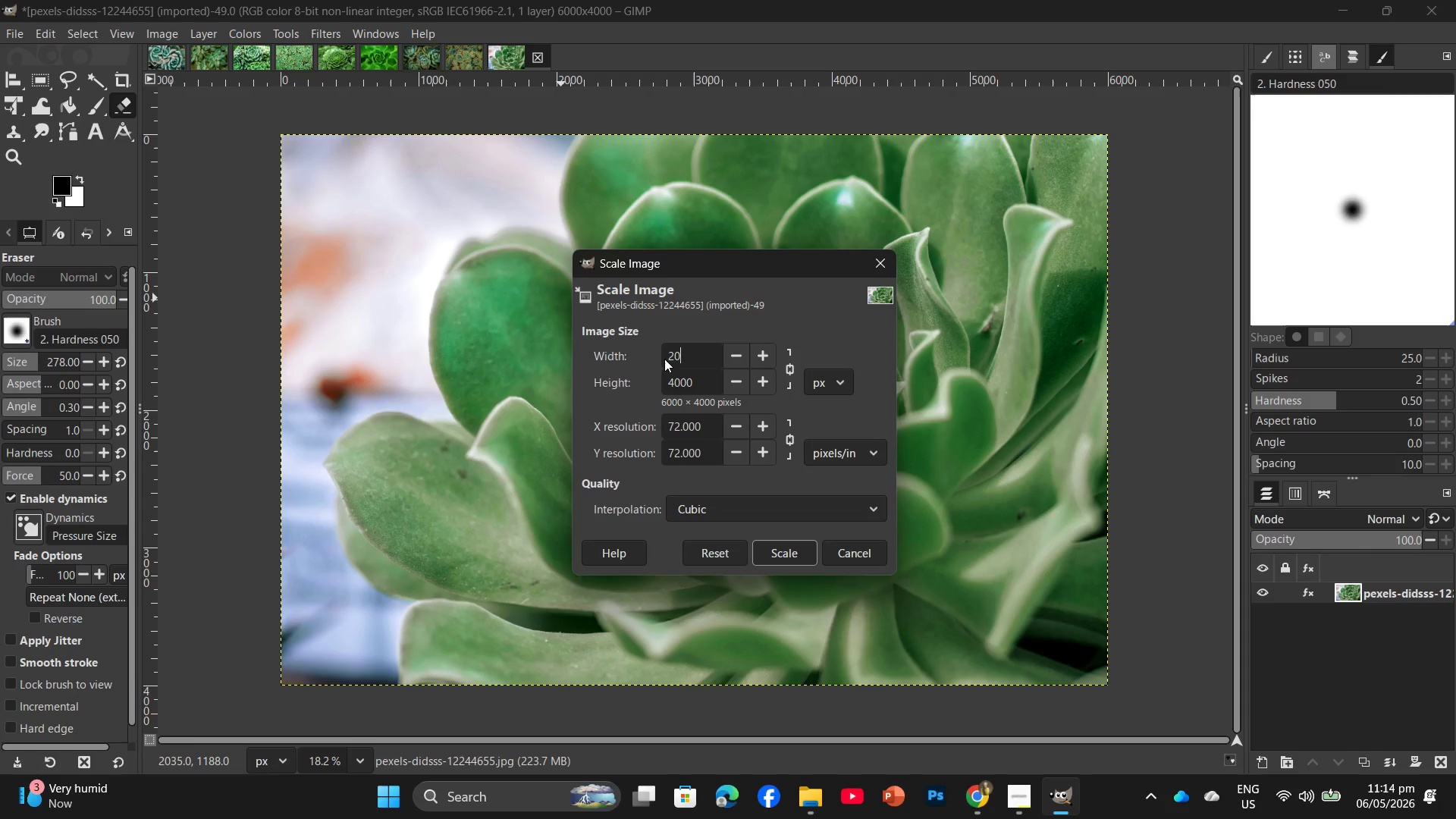 
key(Numpad0)
 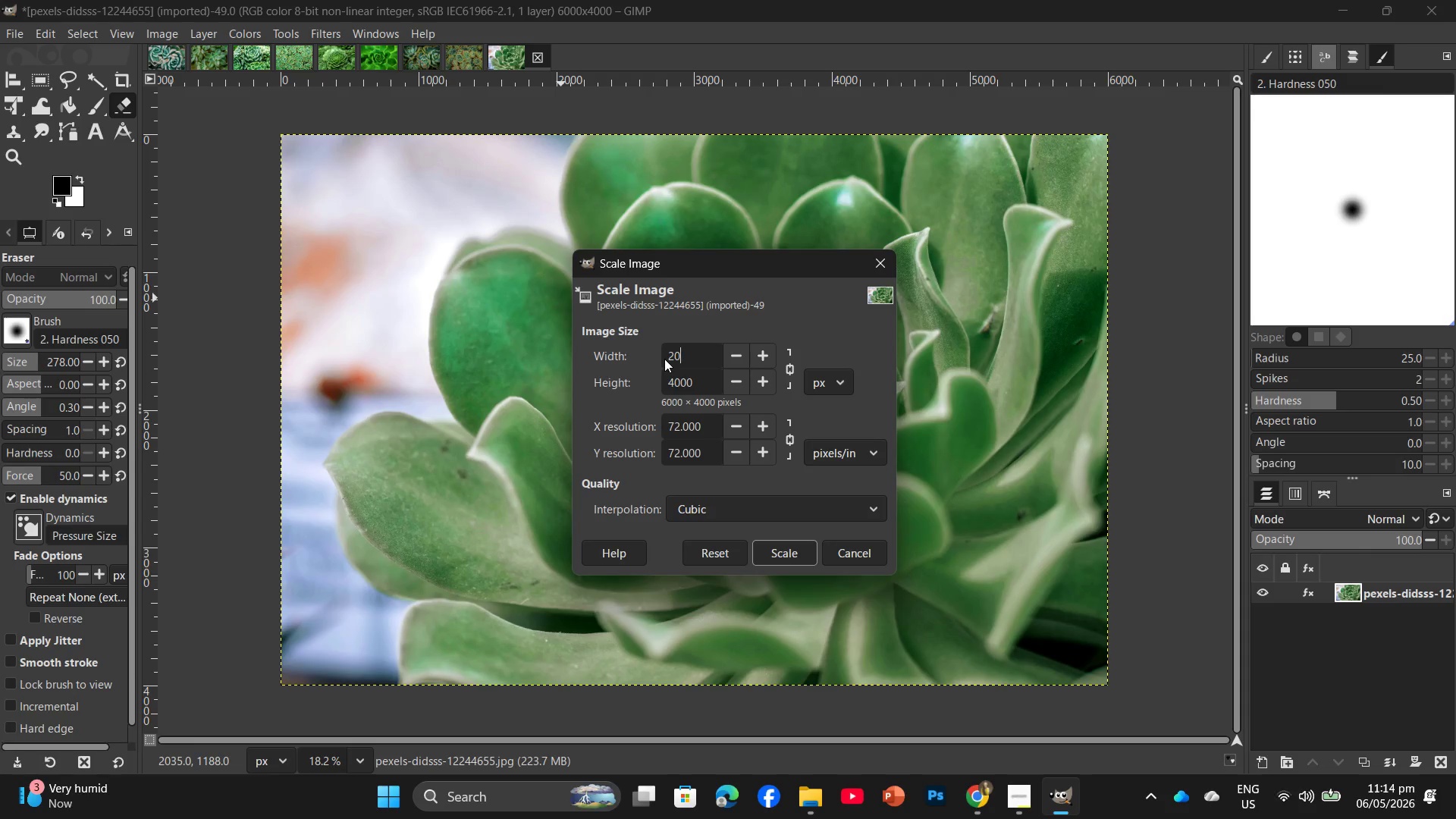 
key(Numpad0)
 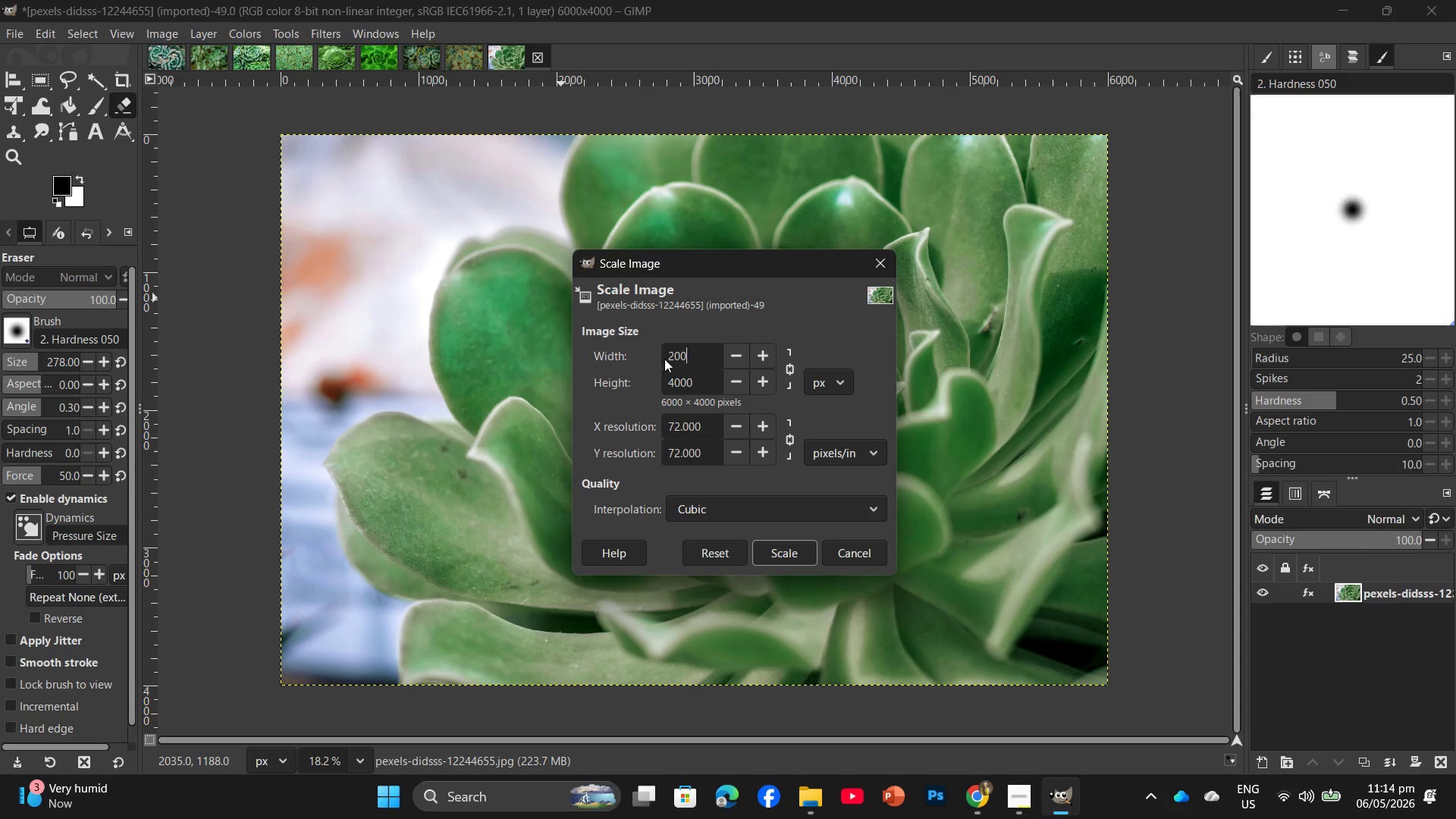 
key(Numpad0)
 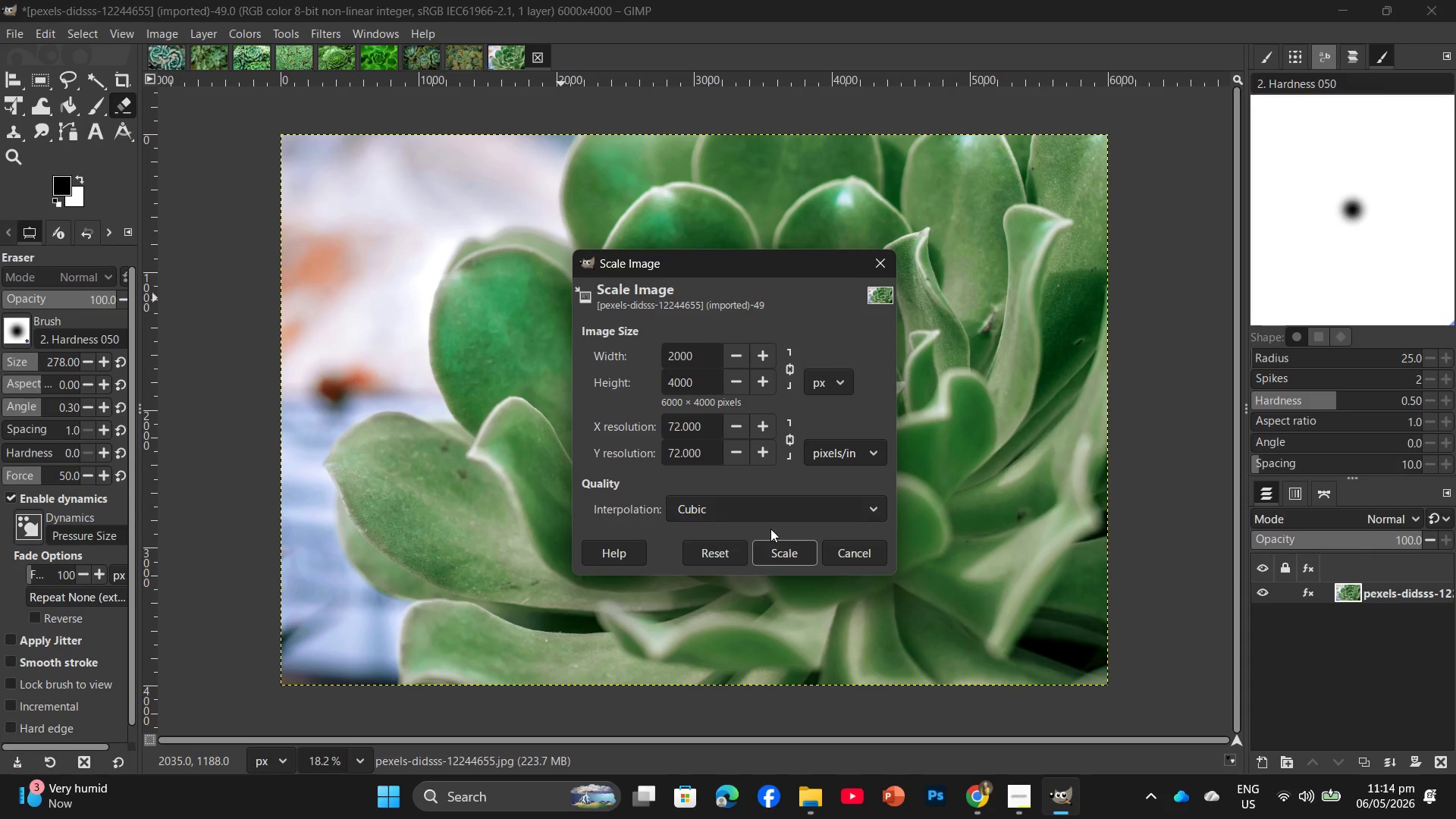 
left_click([774, 549])
 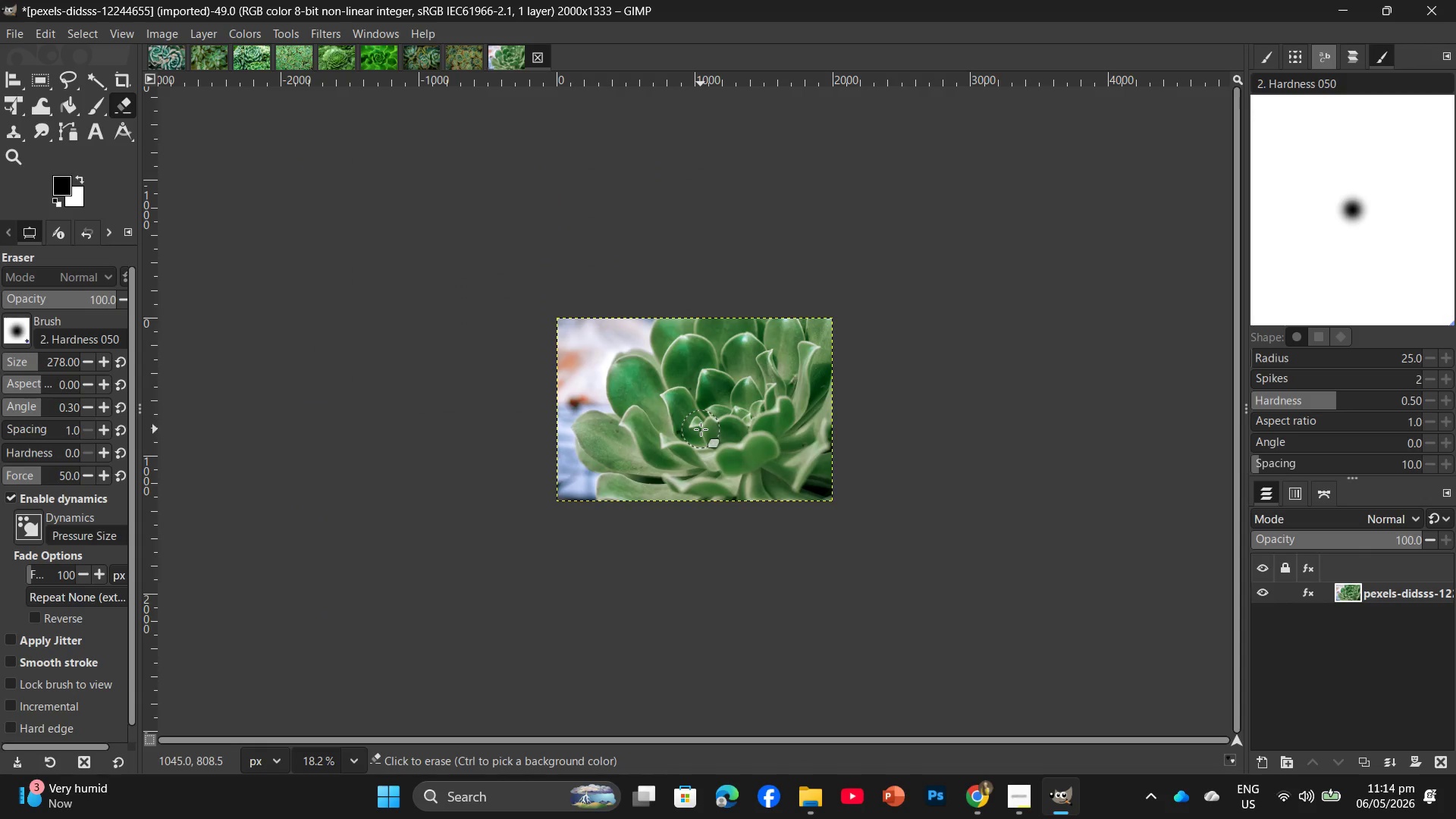 
key(Control+Shift+E)
 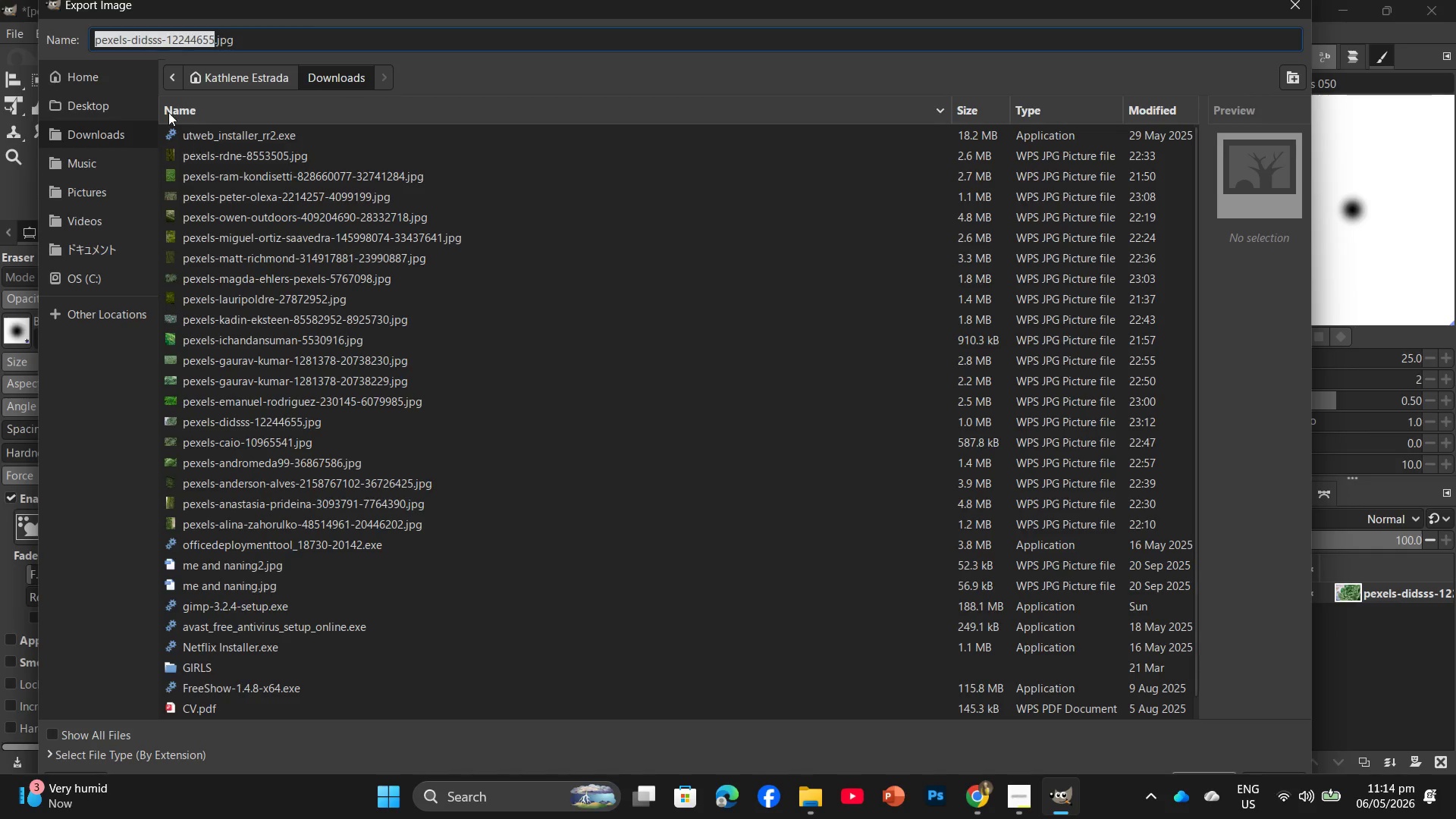 
left_click([130, 113])
 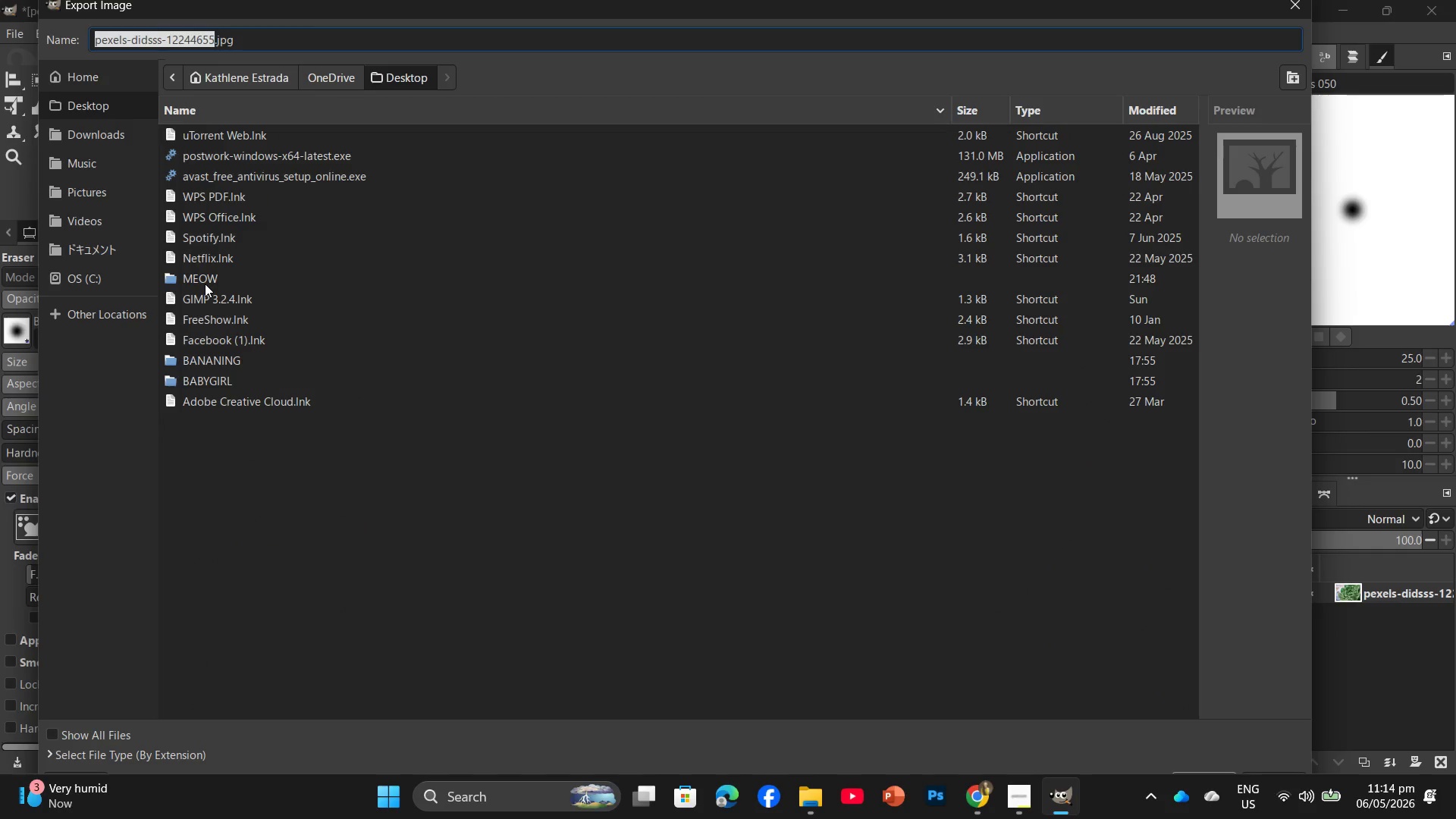 
double_click([209, 278])
 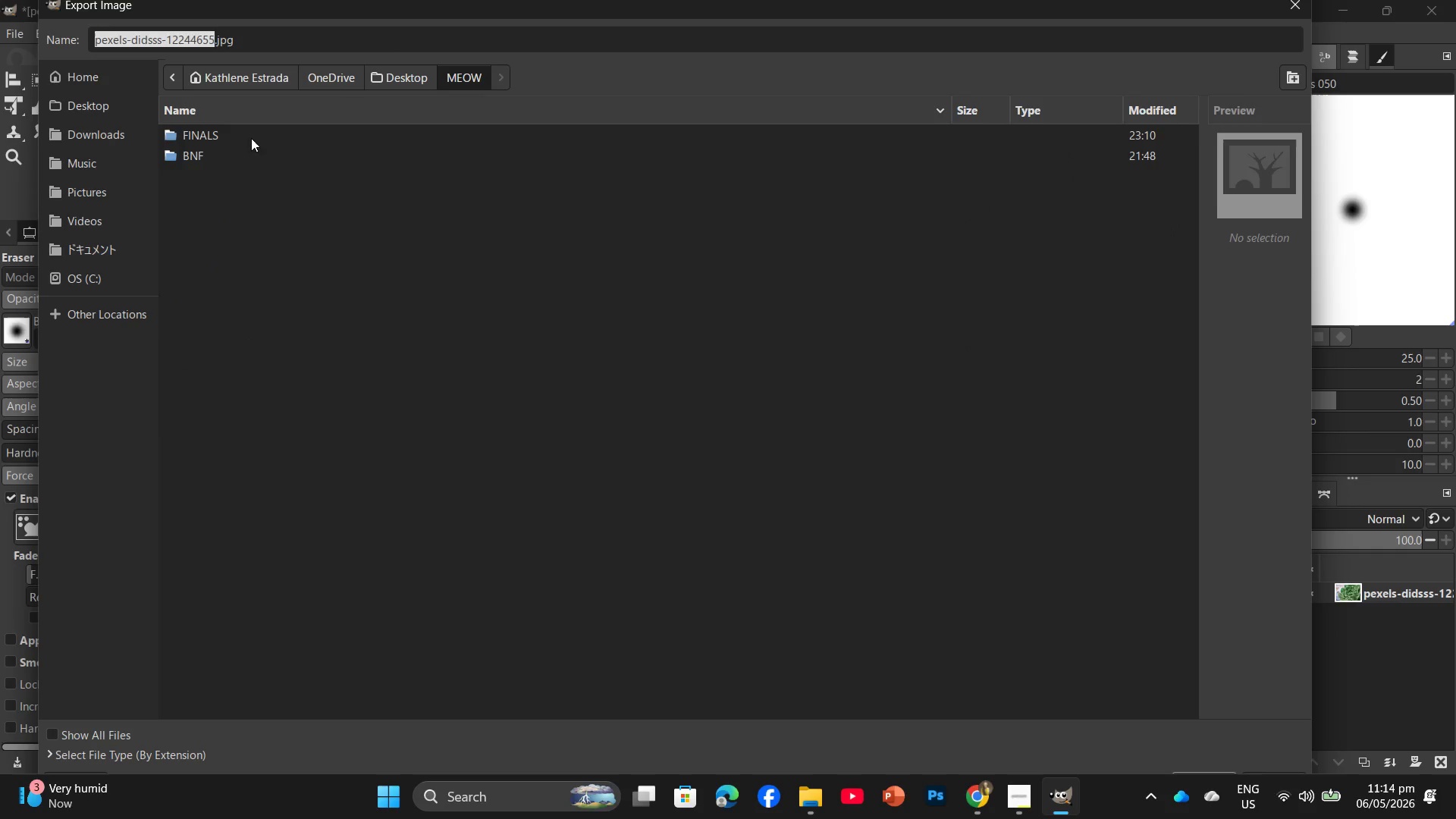 
double_click([252, 136])
 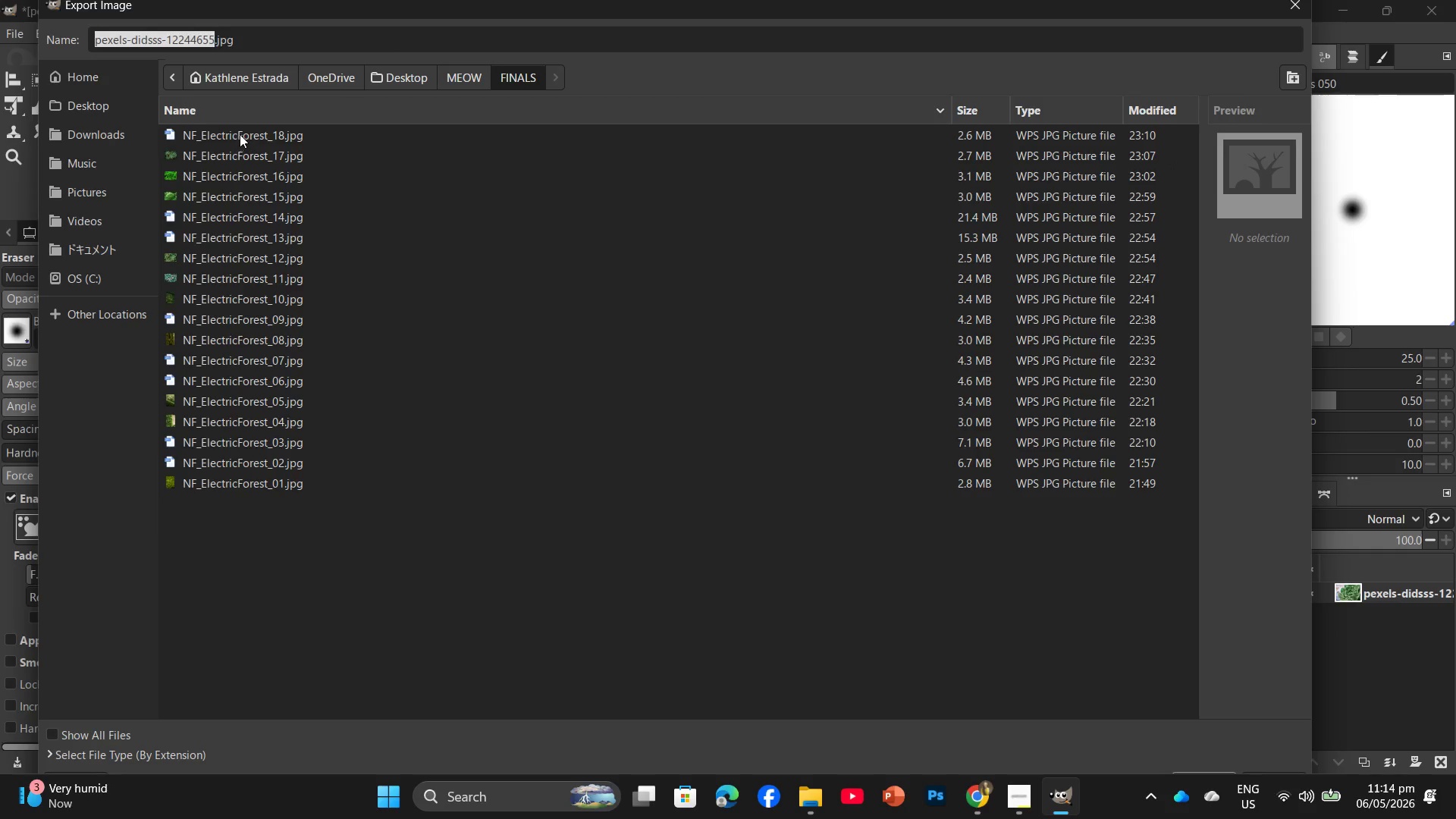 
left_click([240, 133])
 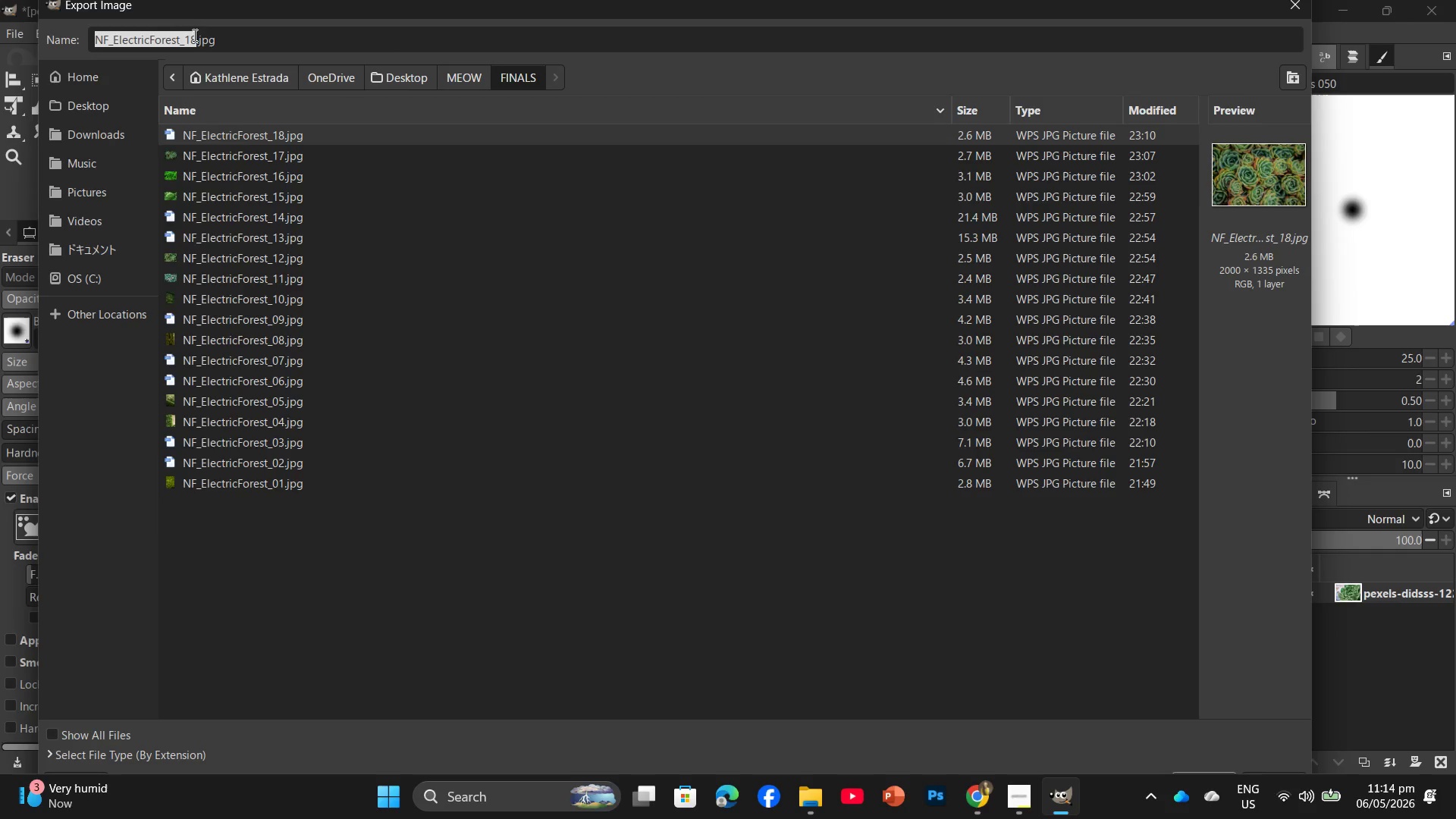 
left_click([194, 36])
 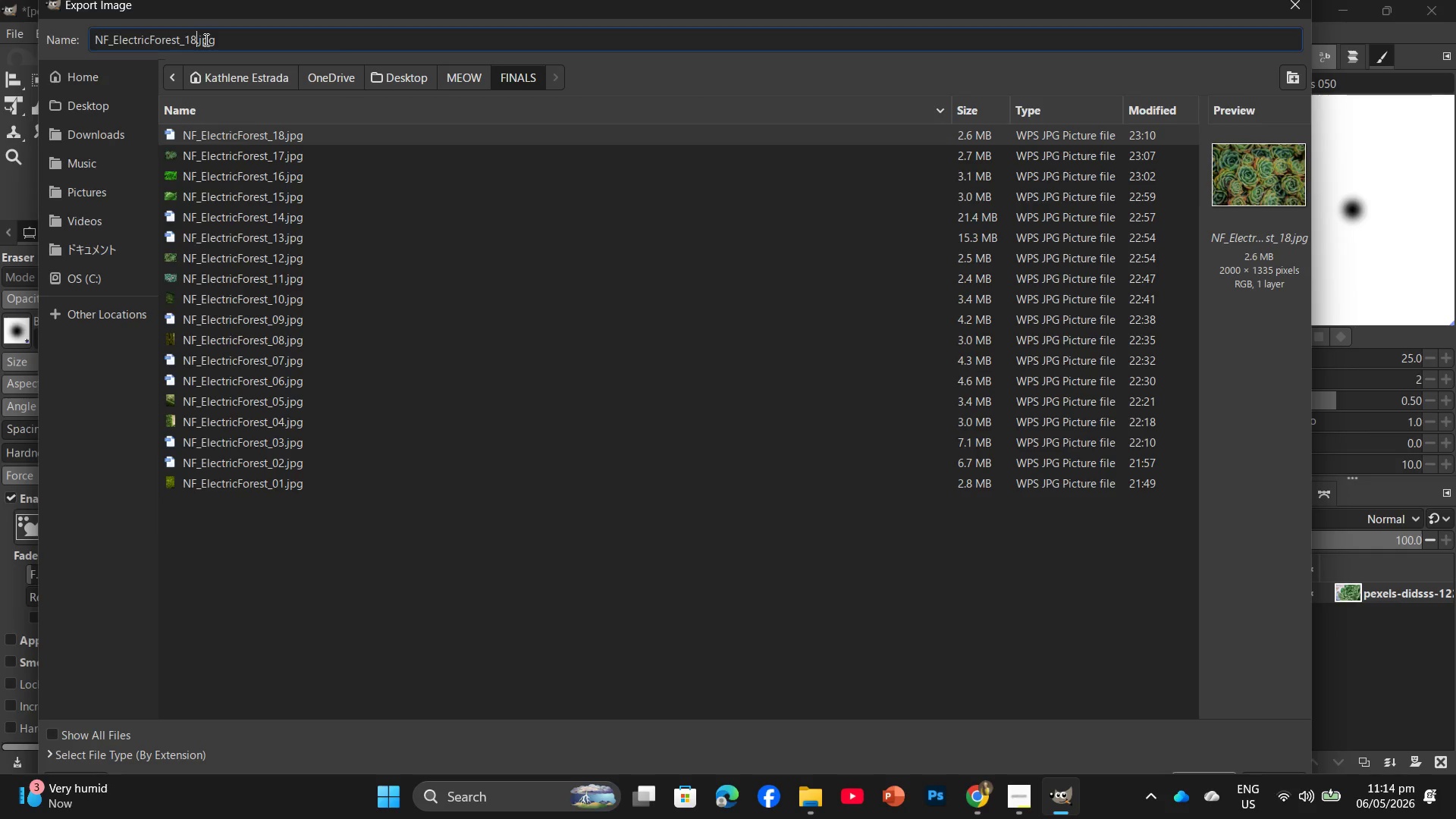 
key(Backspace)
 